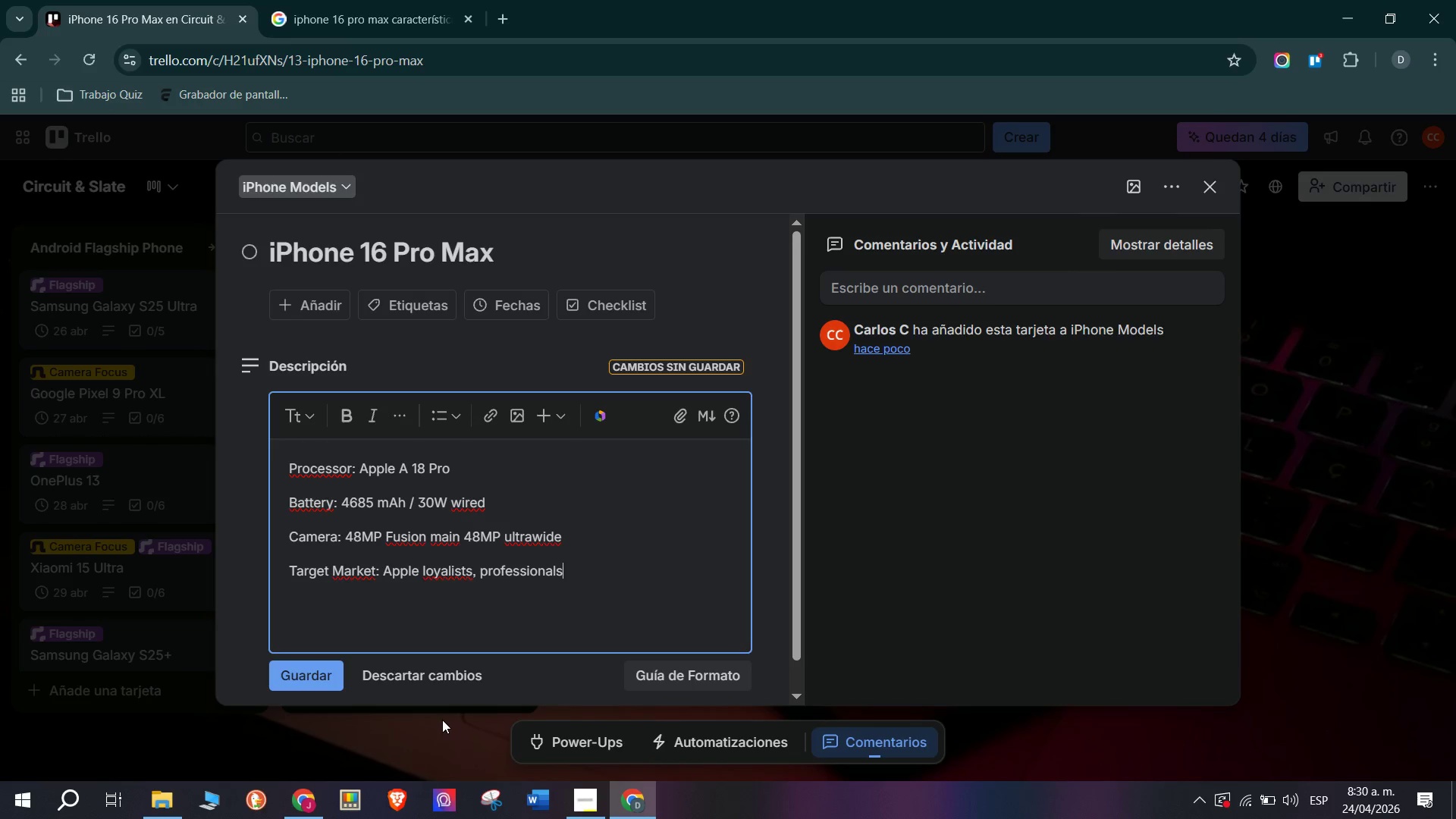 
key(Enter)
 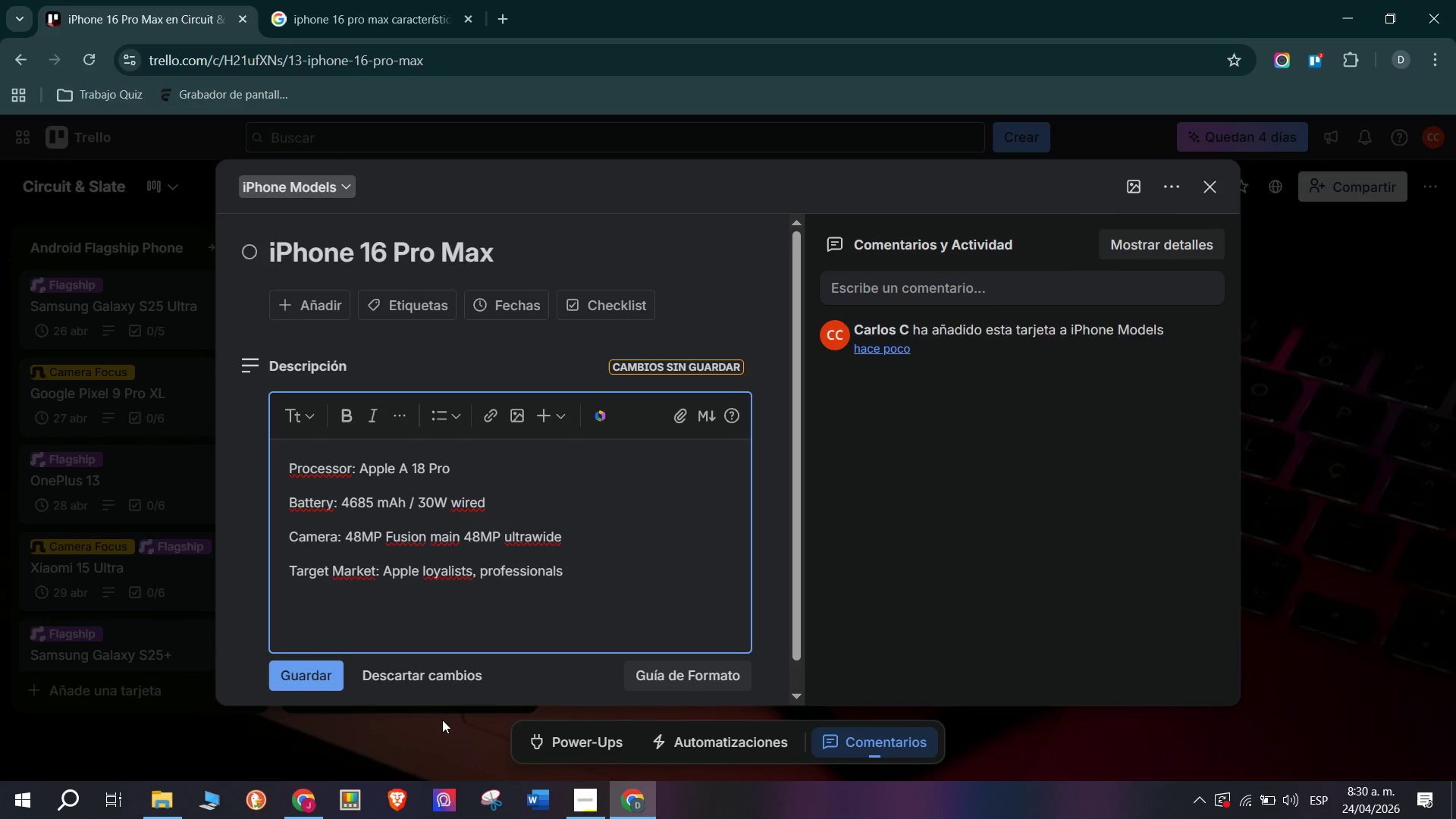 
type(Approx. Retail)
 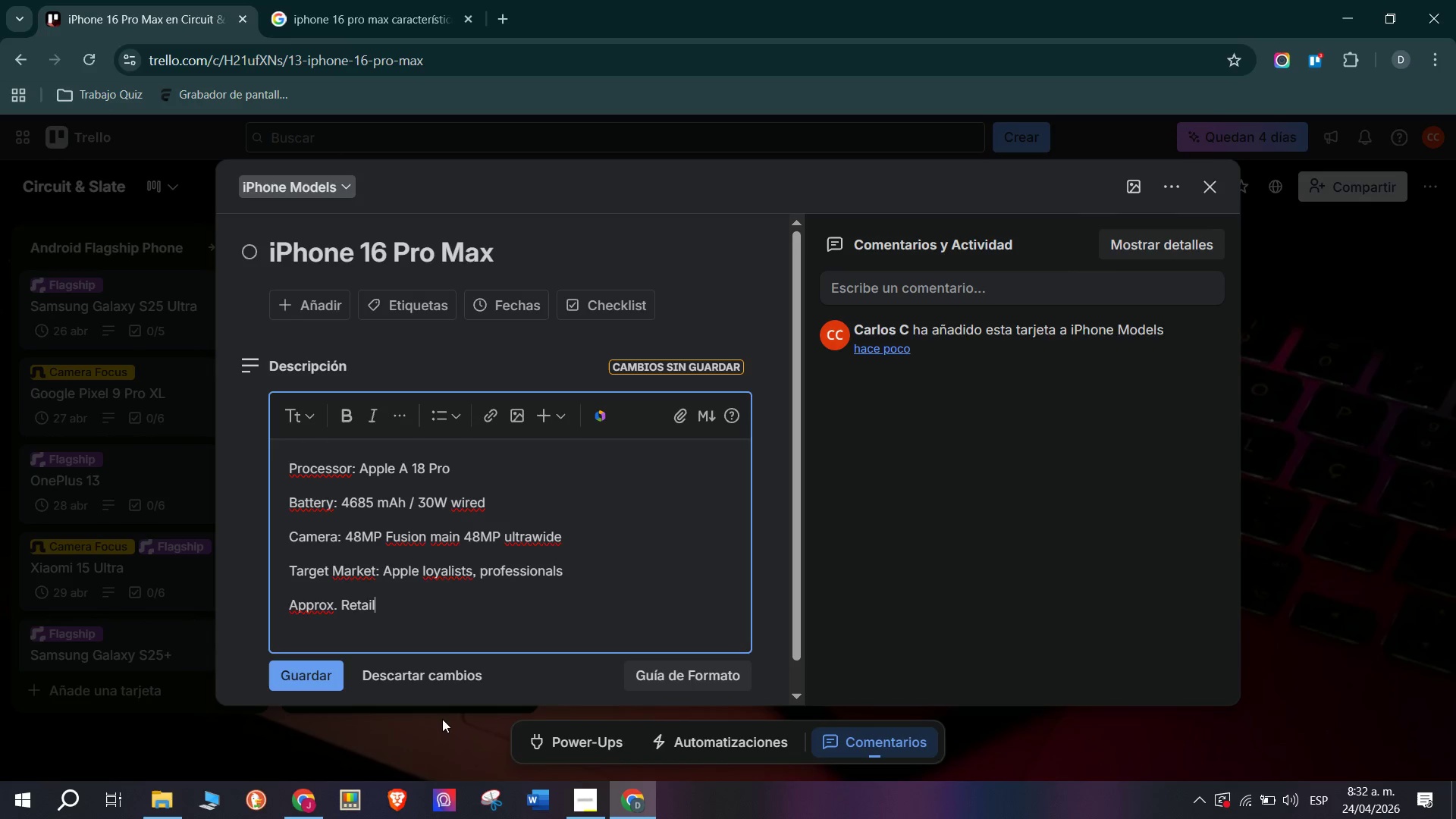 
wait(68.92)
 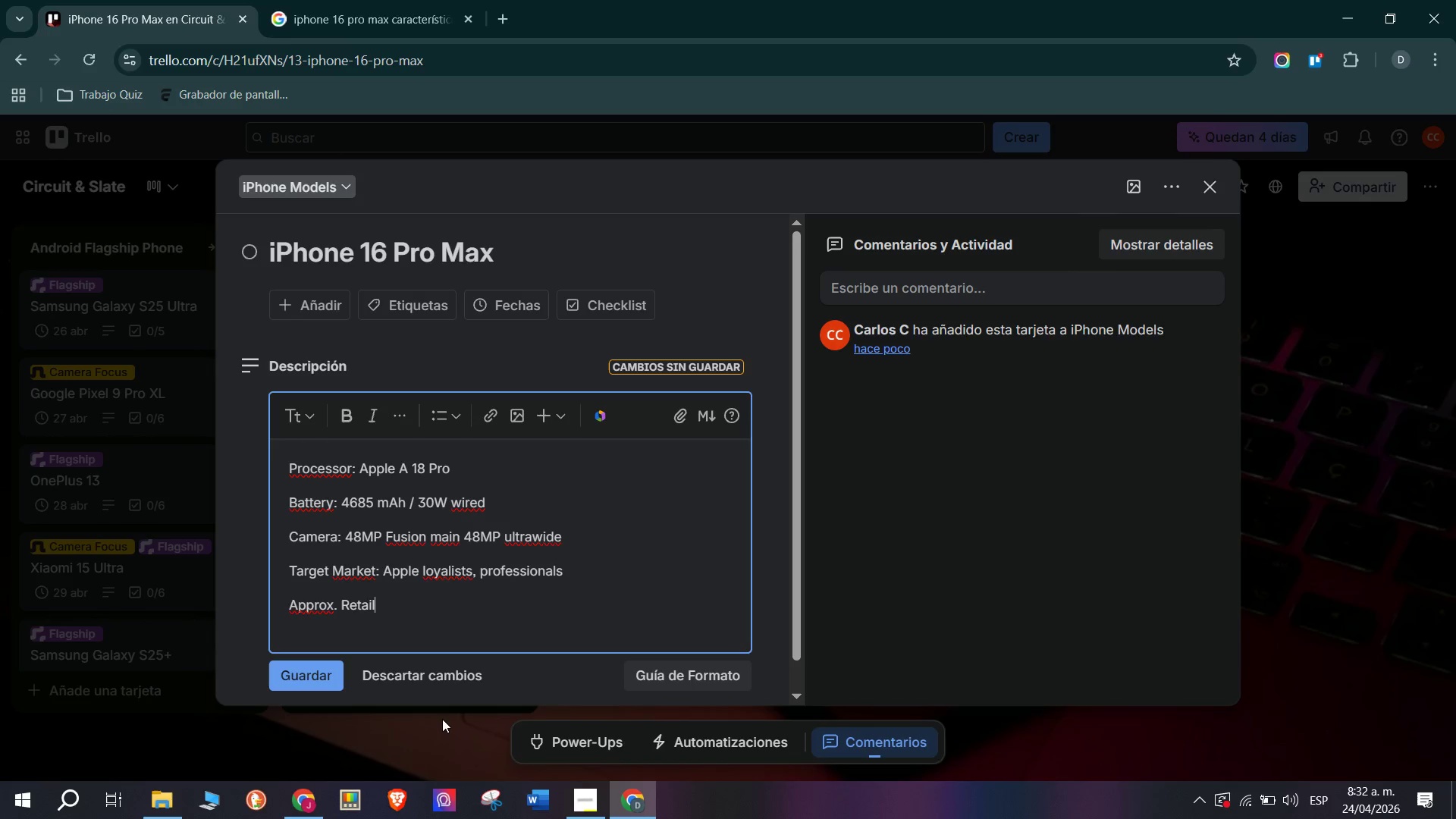 
hold_key(key=ShiftRight, duration=0.36)
 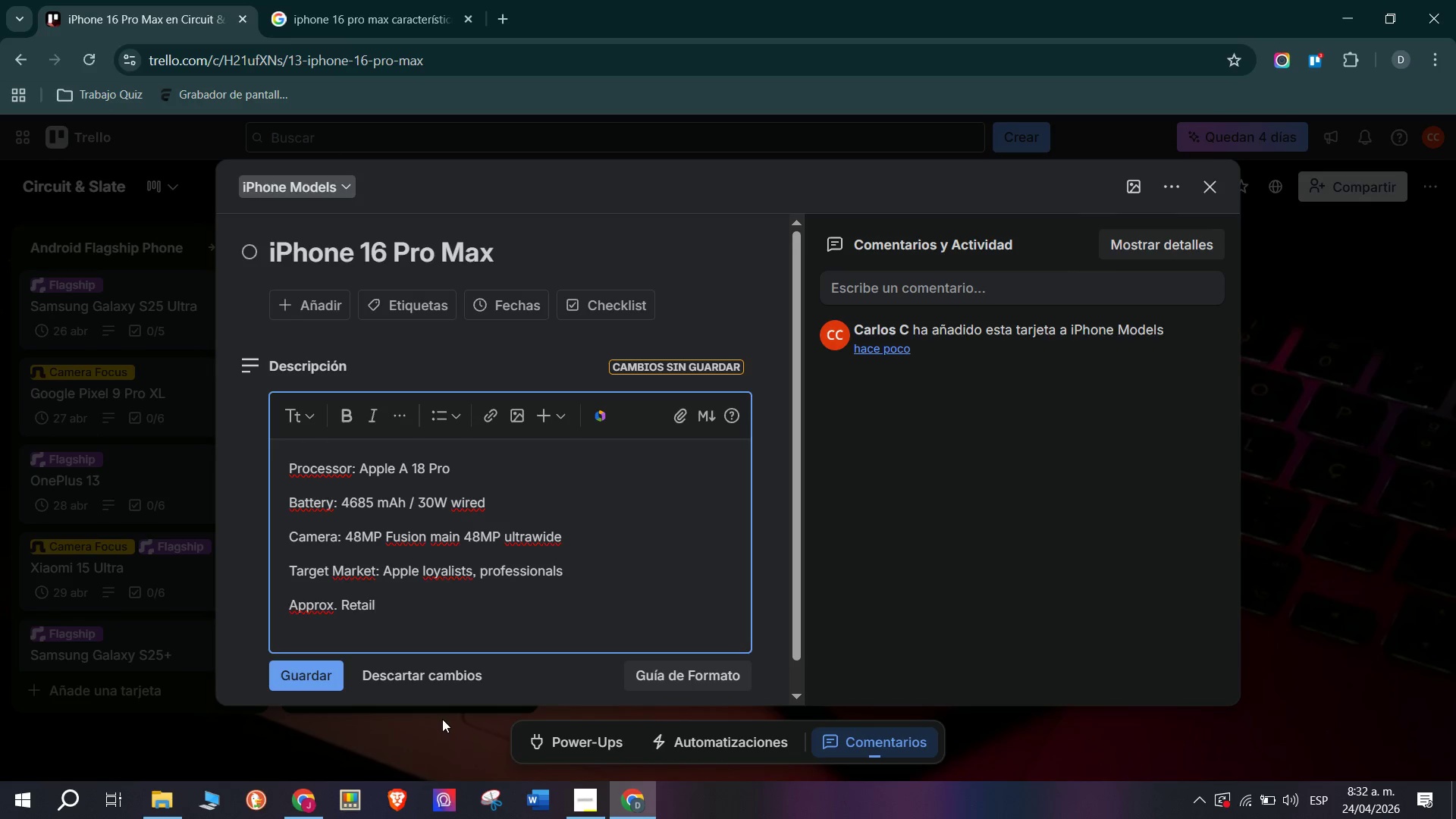 
key(Space)
 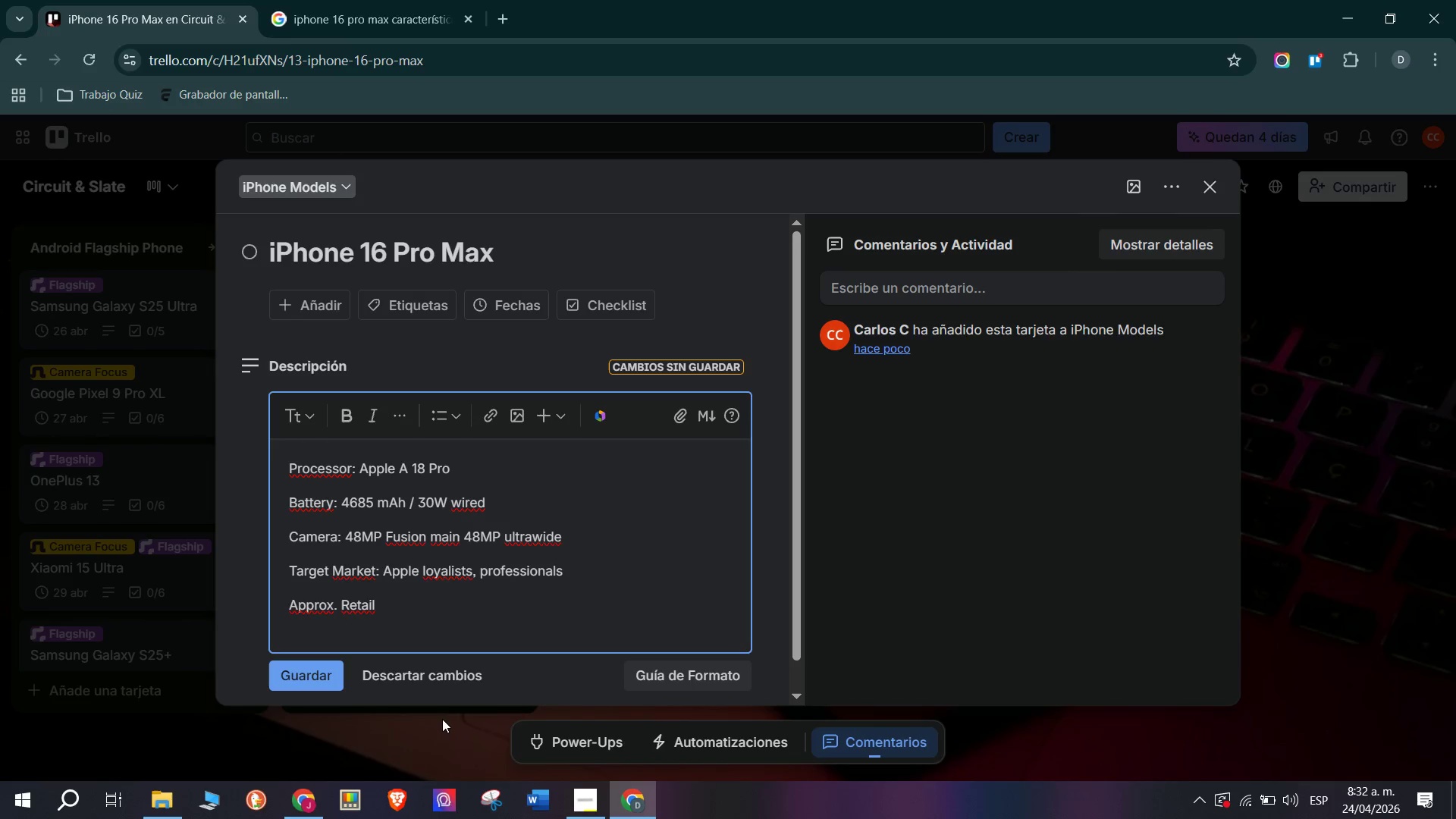 
hold_key(key=ShiftRight, duration=1.5)
 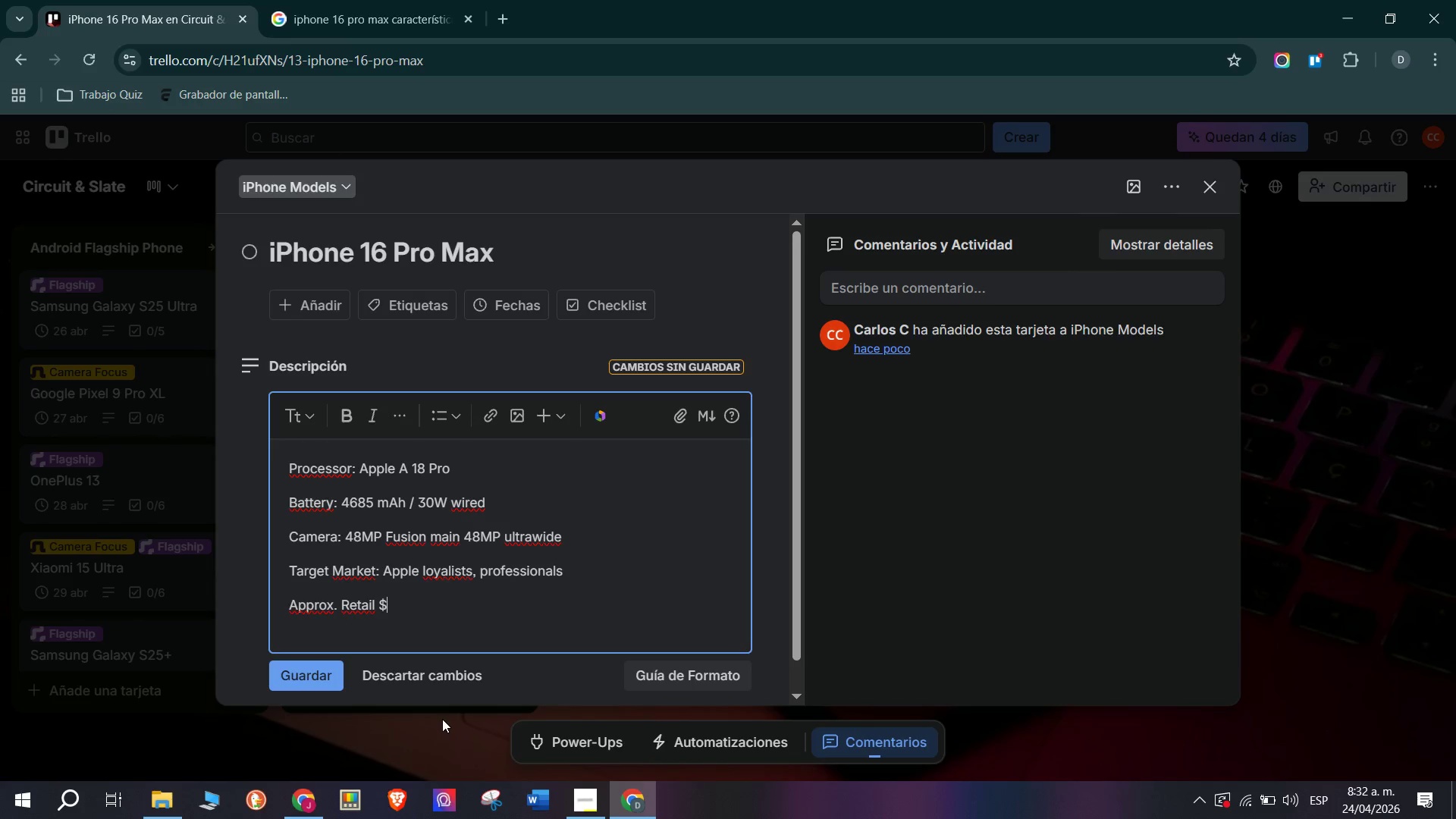 
type($1190)
key(Backspace)
type(9 *256GB( - 1599)
key(Backspace)
key(Backspace)
key(Backspace)
key(Backspace)
type($1599 *1TB()
 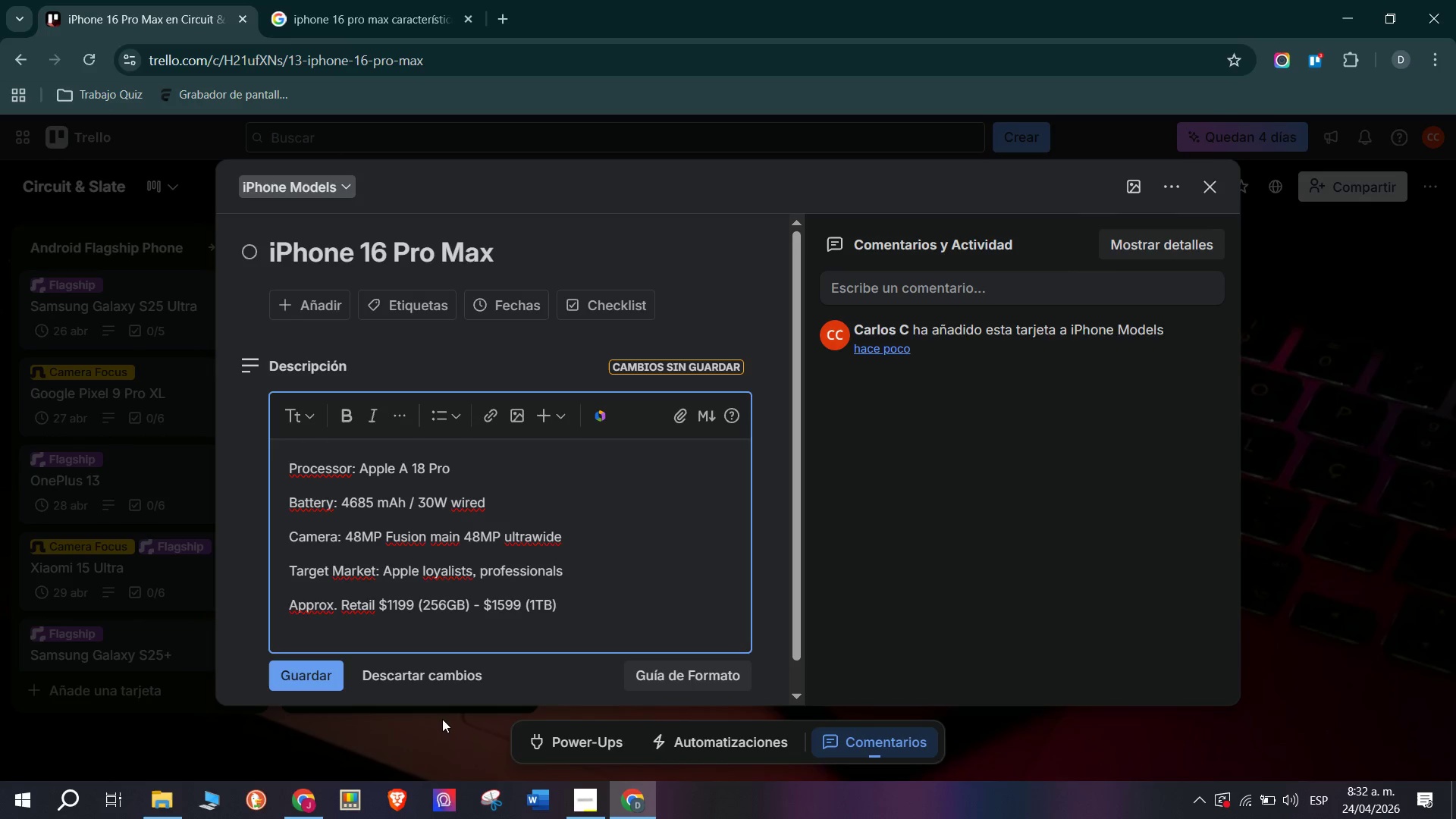 
double_click([315, 678])
 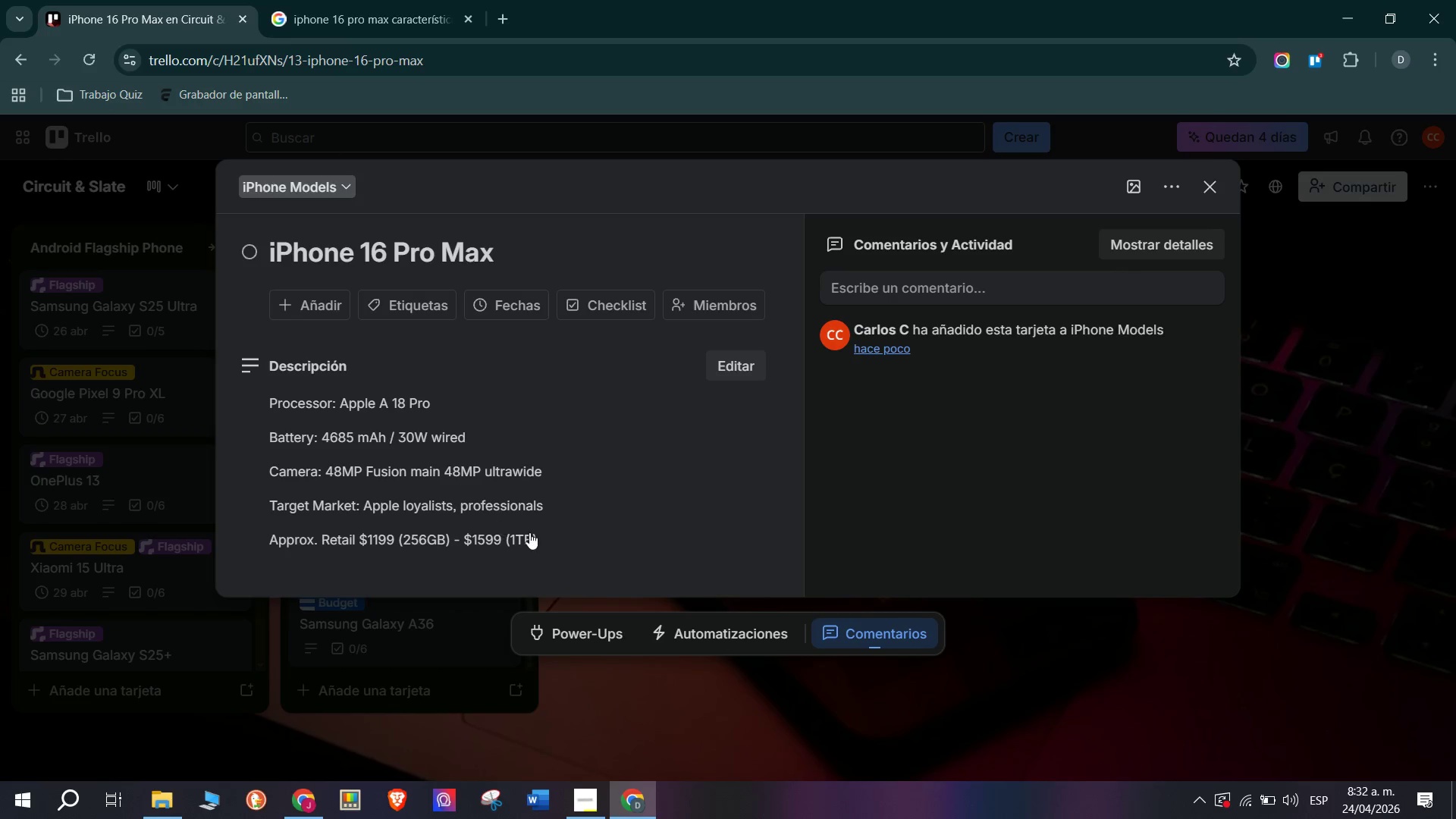 
scroll: coordinate [520, 519], scroll_direction: down, amount: 3.0
 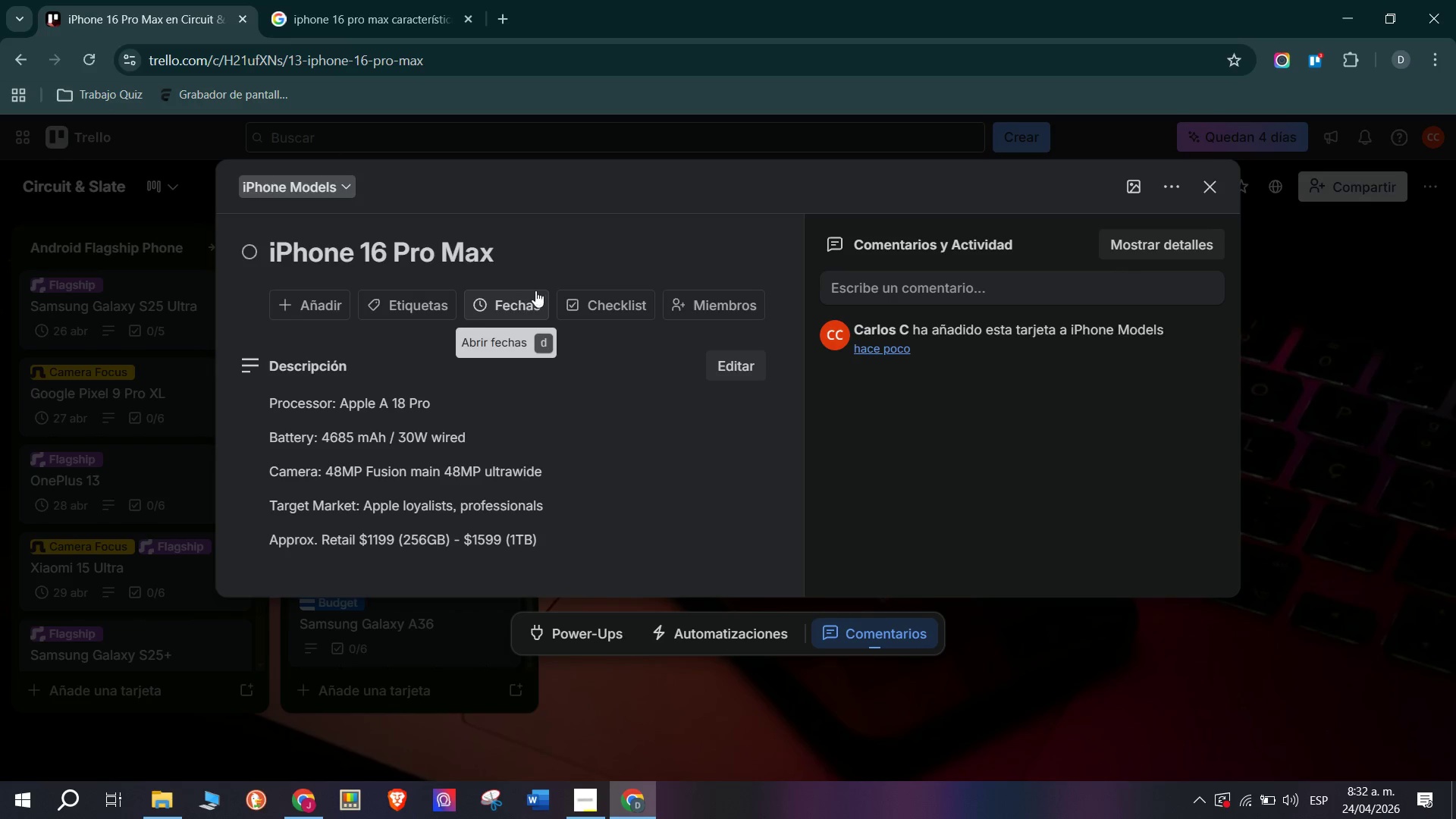 
left_click([631, 303])
 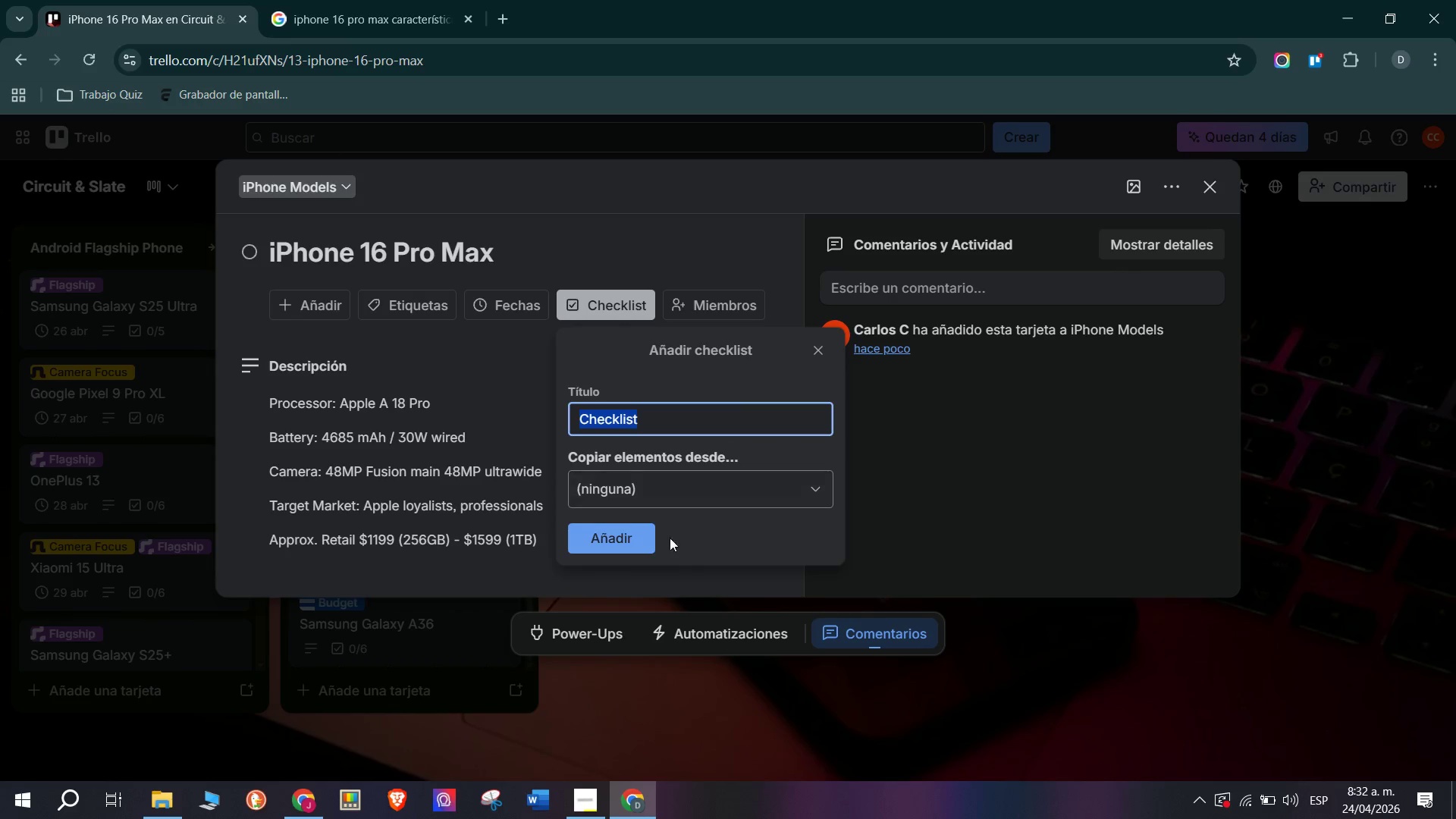 
left_click([623, 528])
 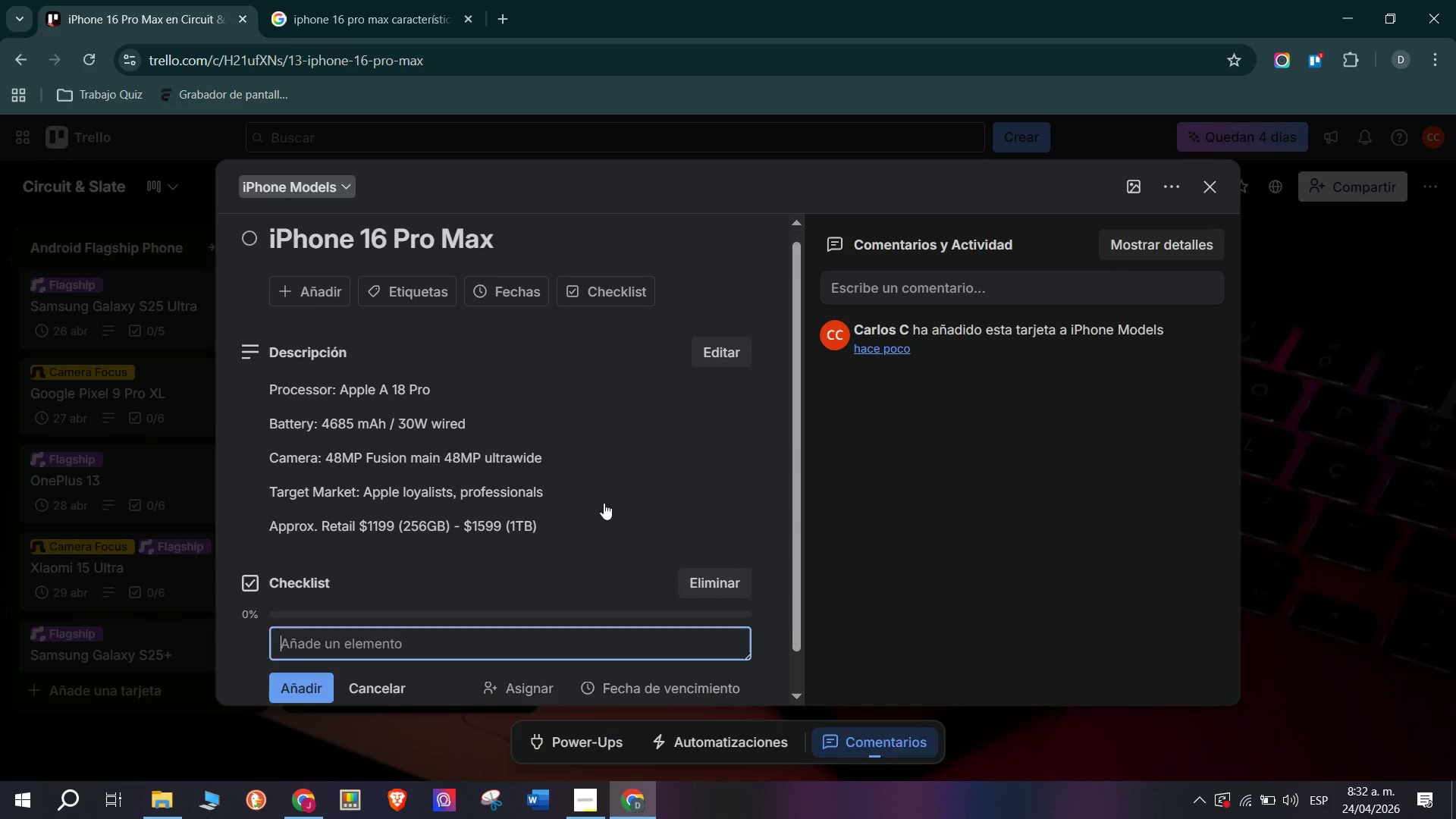 
scroll: coordinate [604, 503], scroll_direction: down, amount: 5.0
 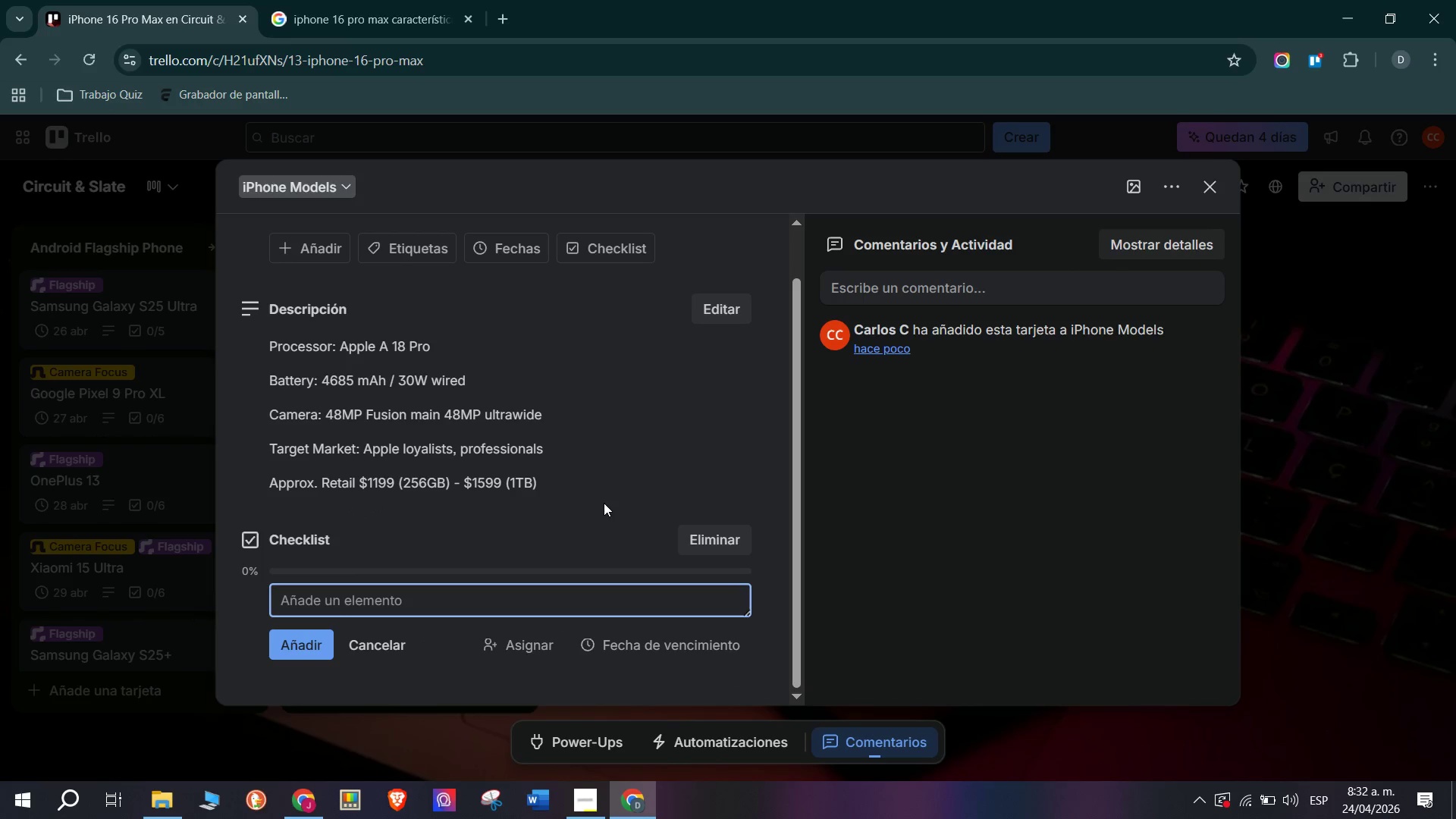 
type(Review Camera Control button as retail demo hook)
 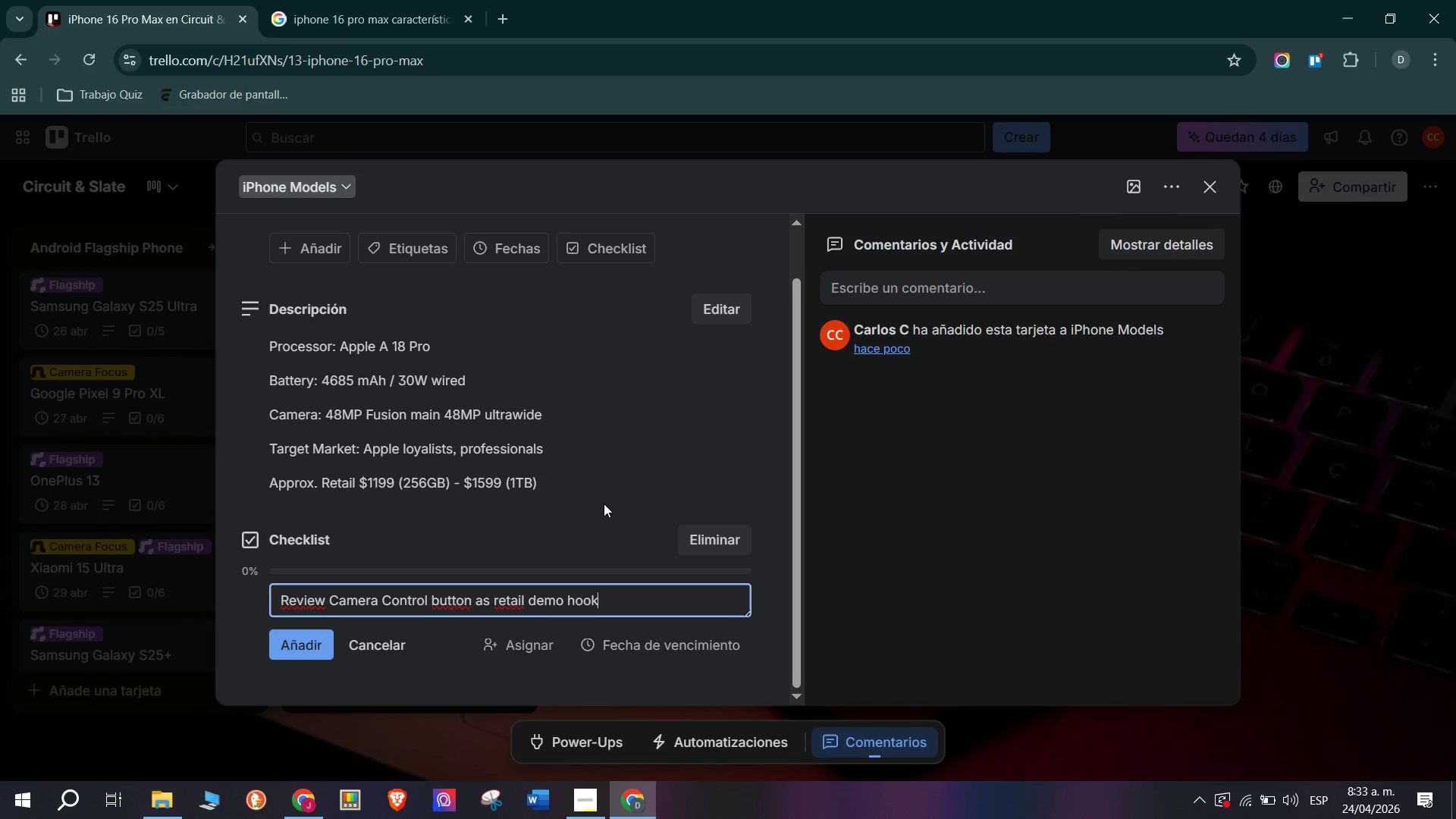 
key(Enter)
 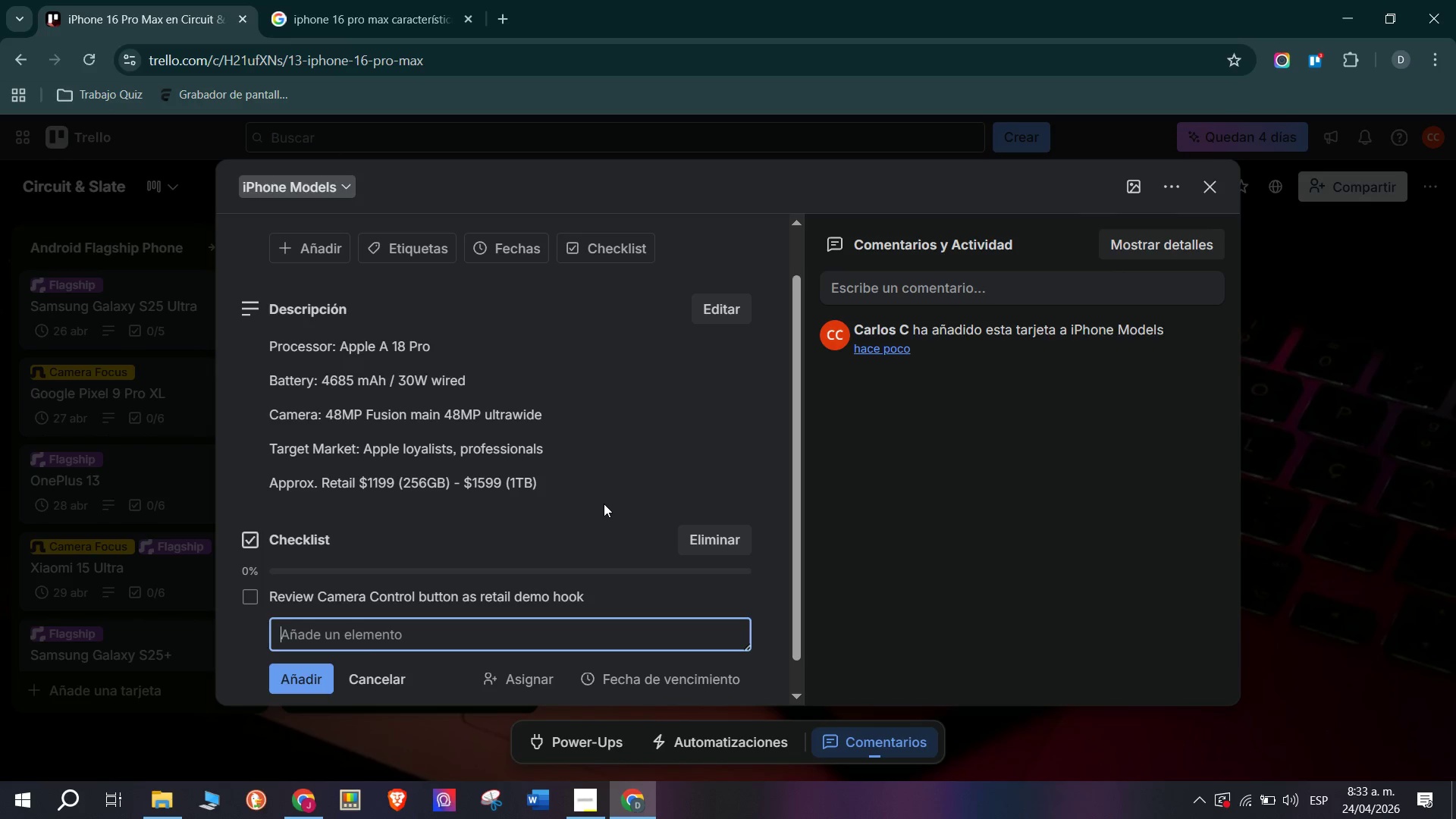 
type(Assee)
key(Backspace)
type(ss Apl)
key(Backspace)
type(ple intellingence *)
 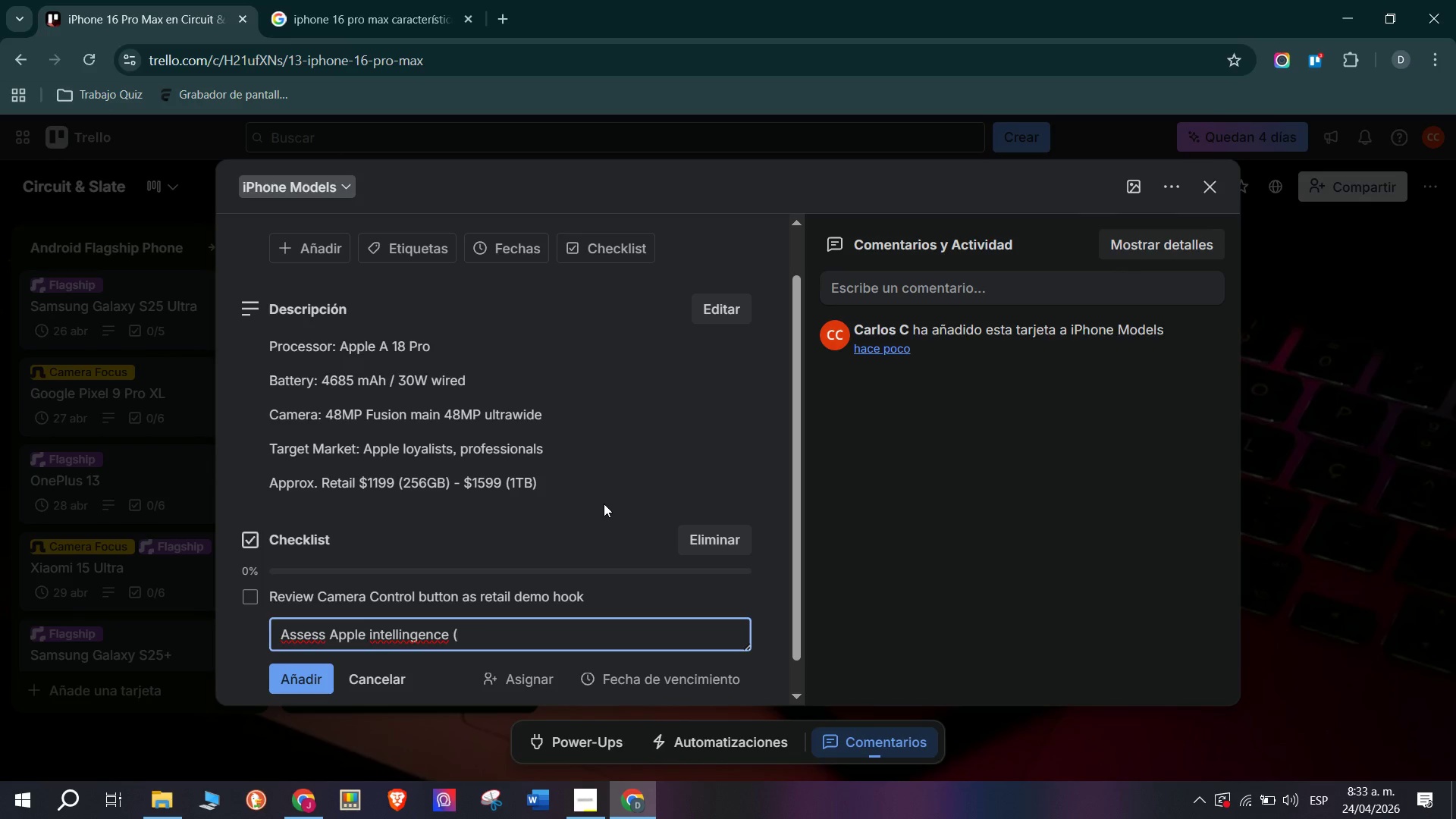 
wait(12.73)
 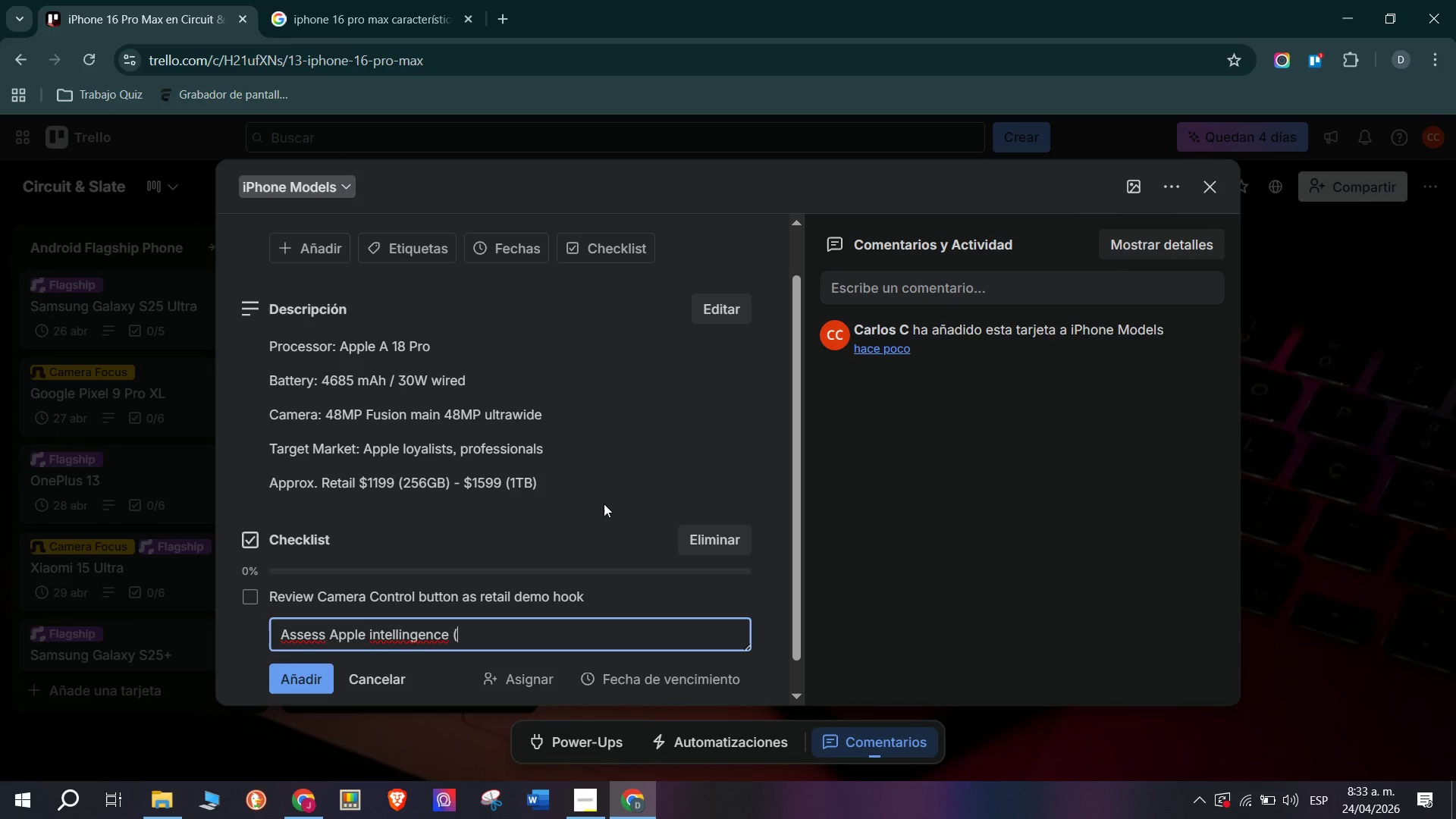 
type(AI( features compatibility> IOS 18= confirmed)
 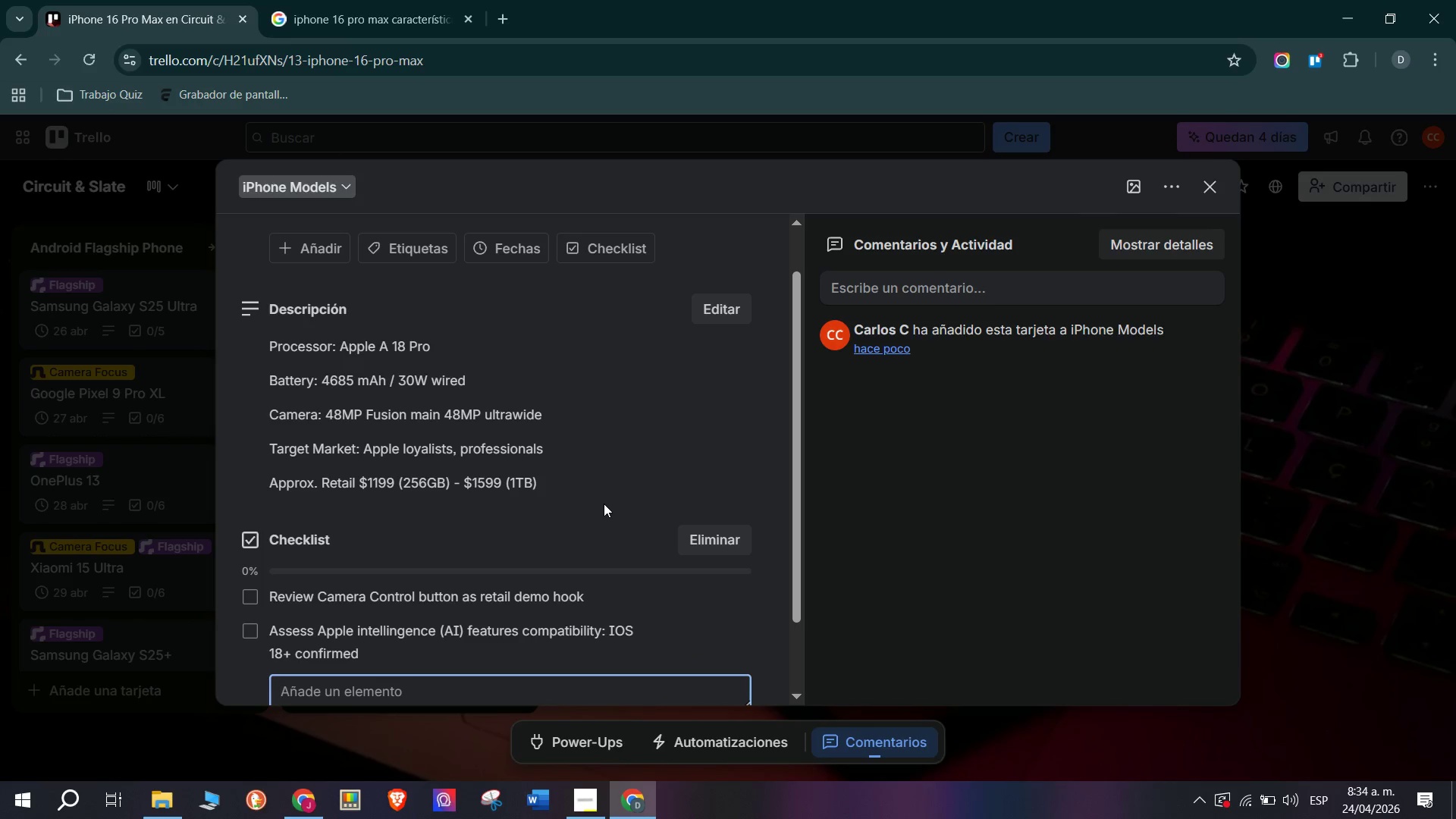 
 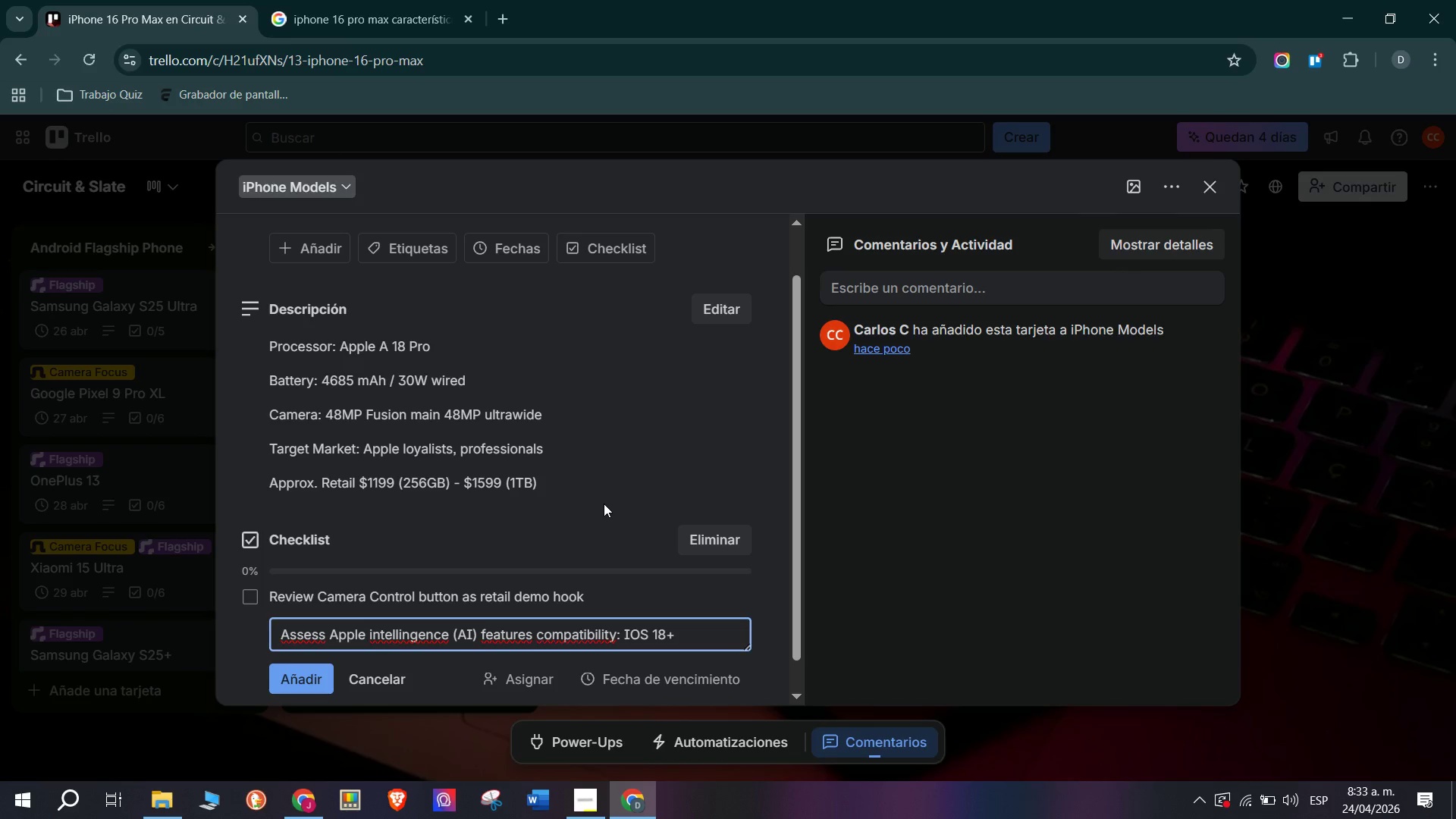 
key(Enter)
 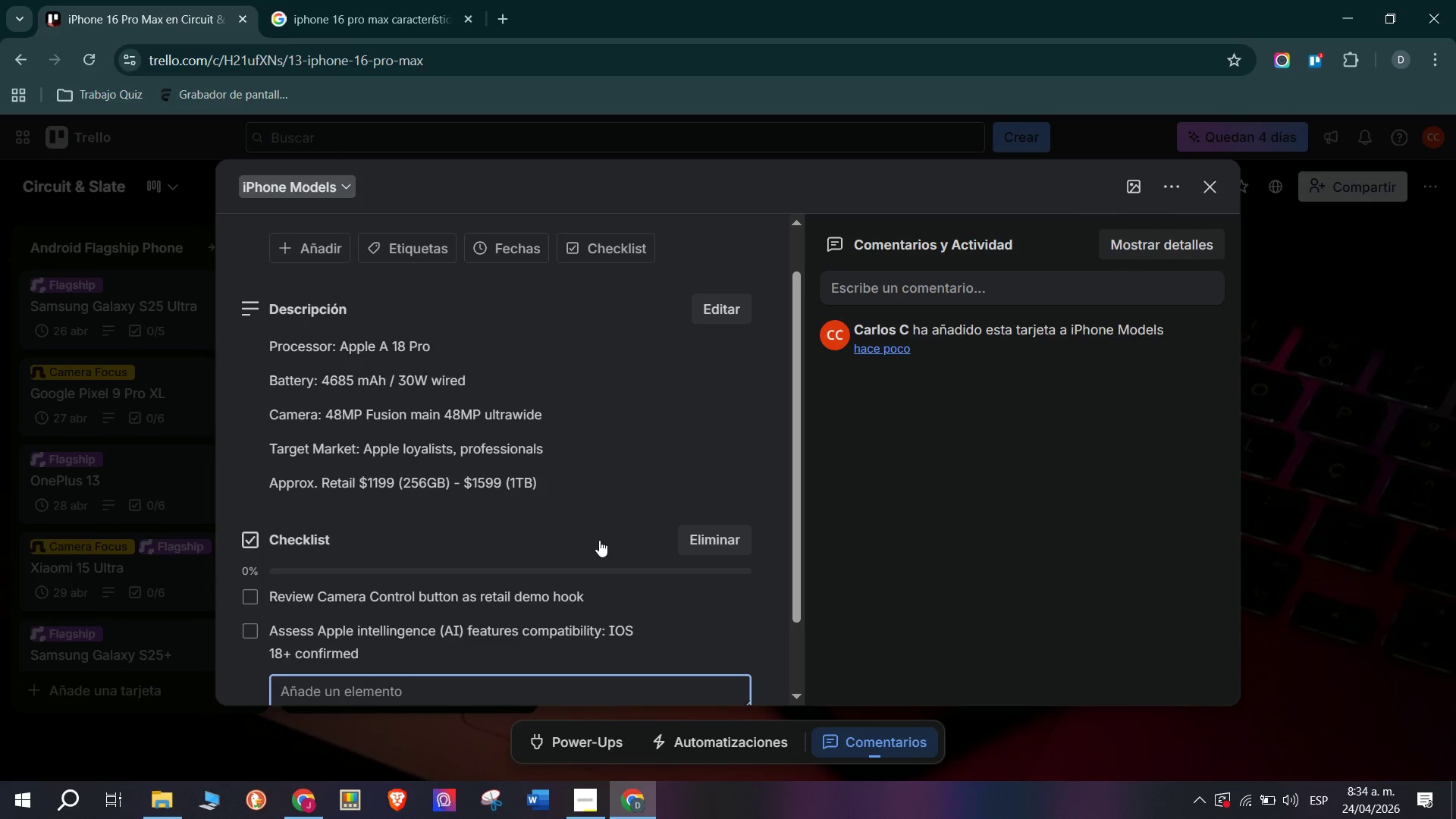 
wait(38.14)
 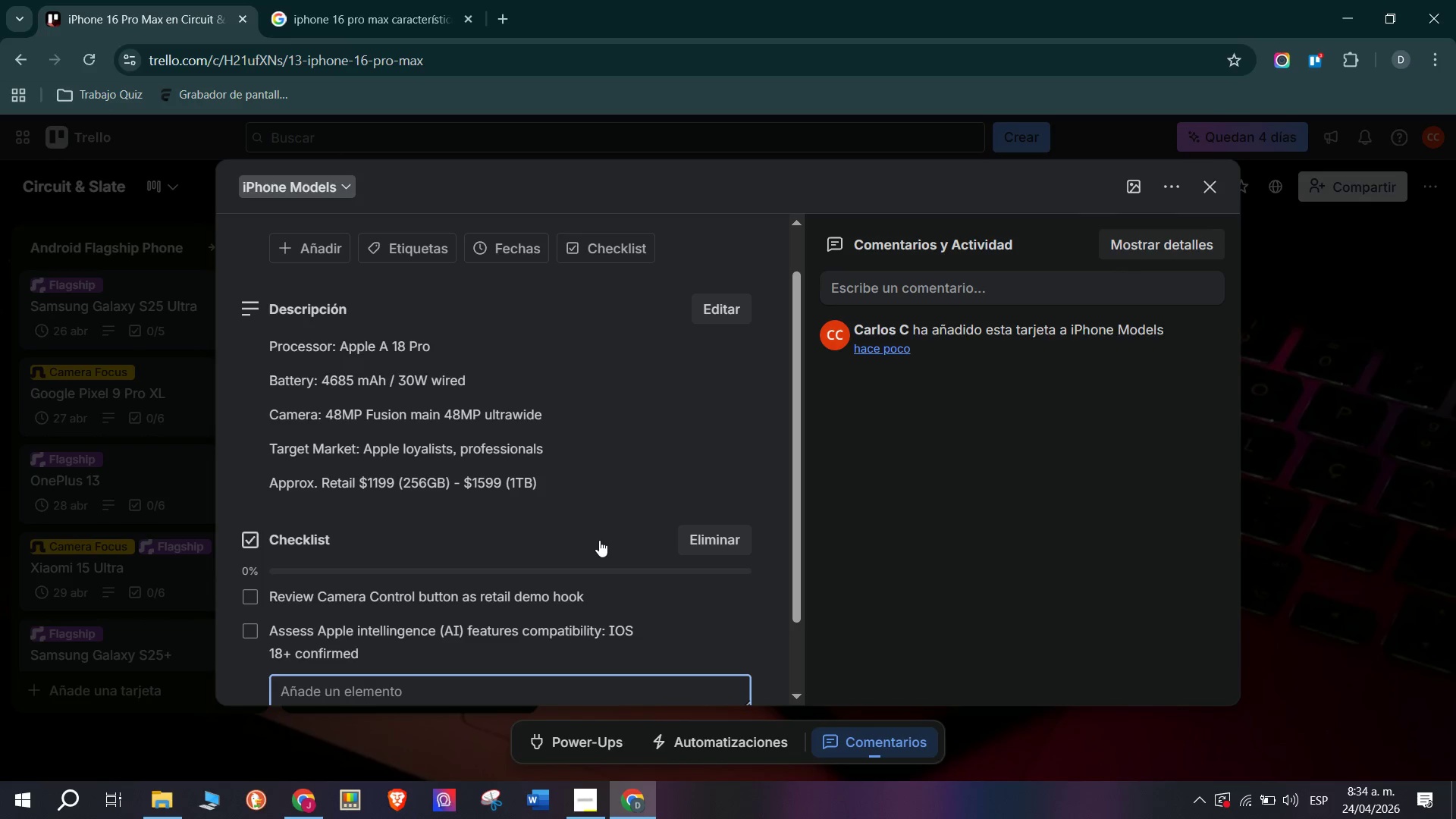 
type(Evaluate 5x telephoto and 4K120 video for content creator pitch)
 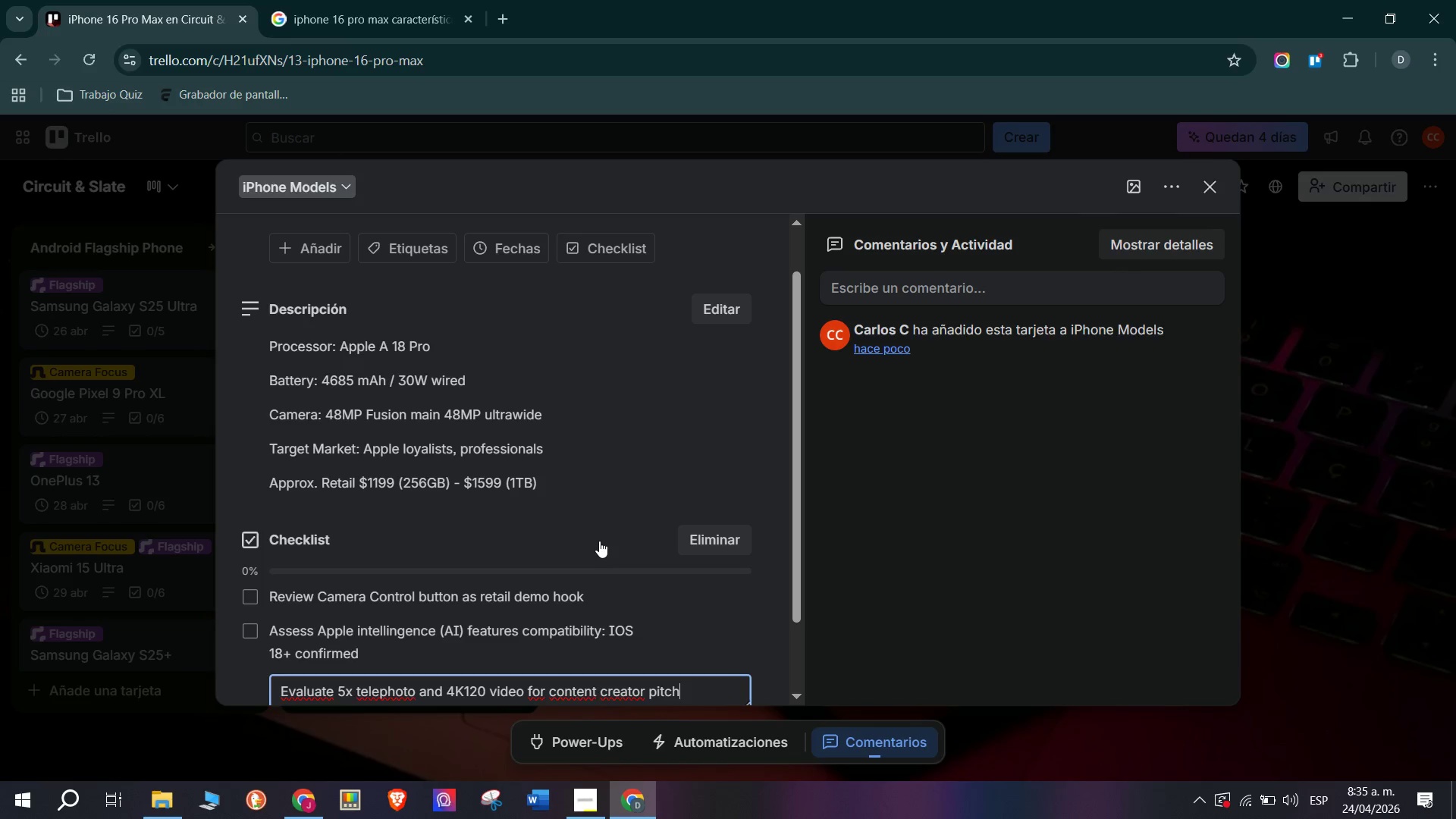 
key(Enter)
 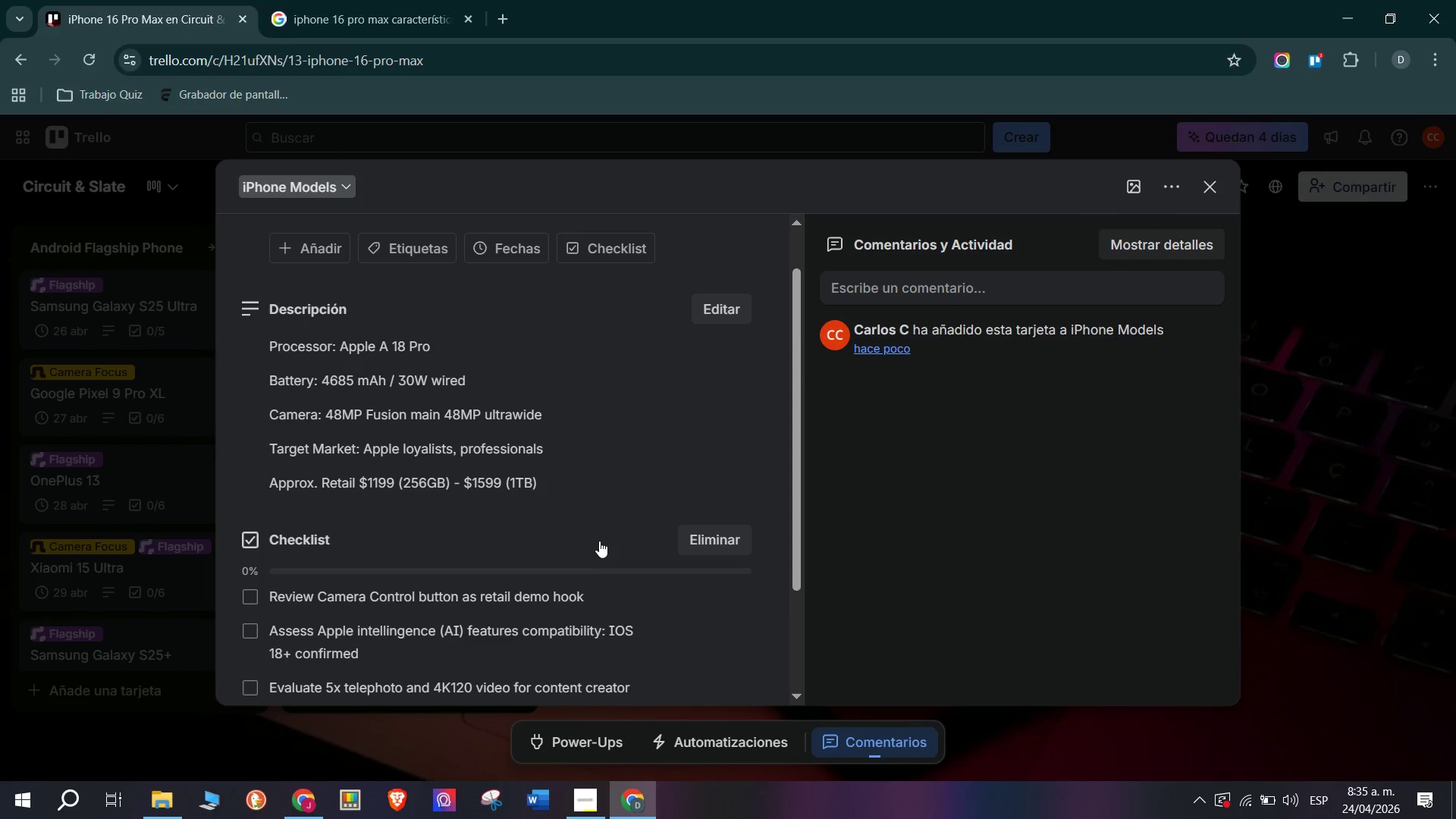 
type(Document pros> best single-core chip, 4K120 ProRes, titanium)
 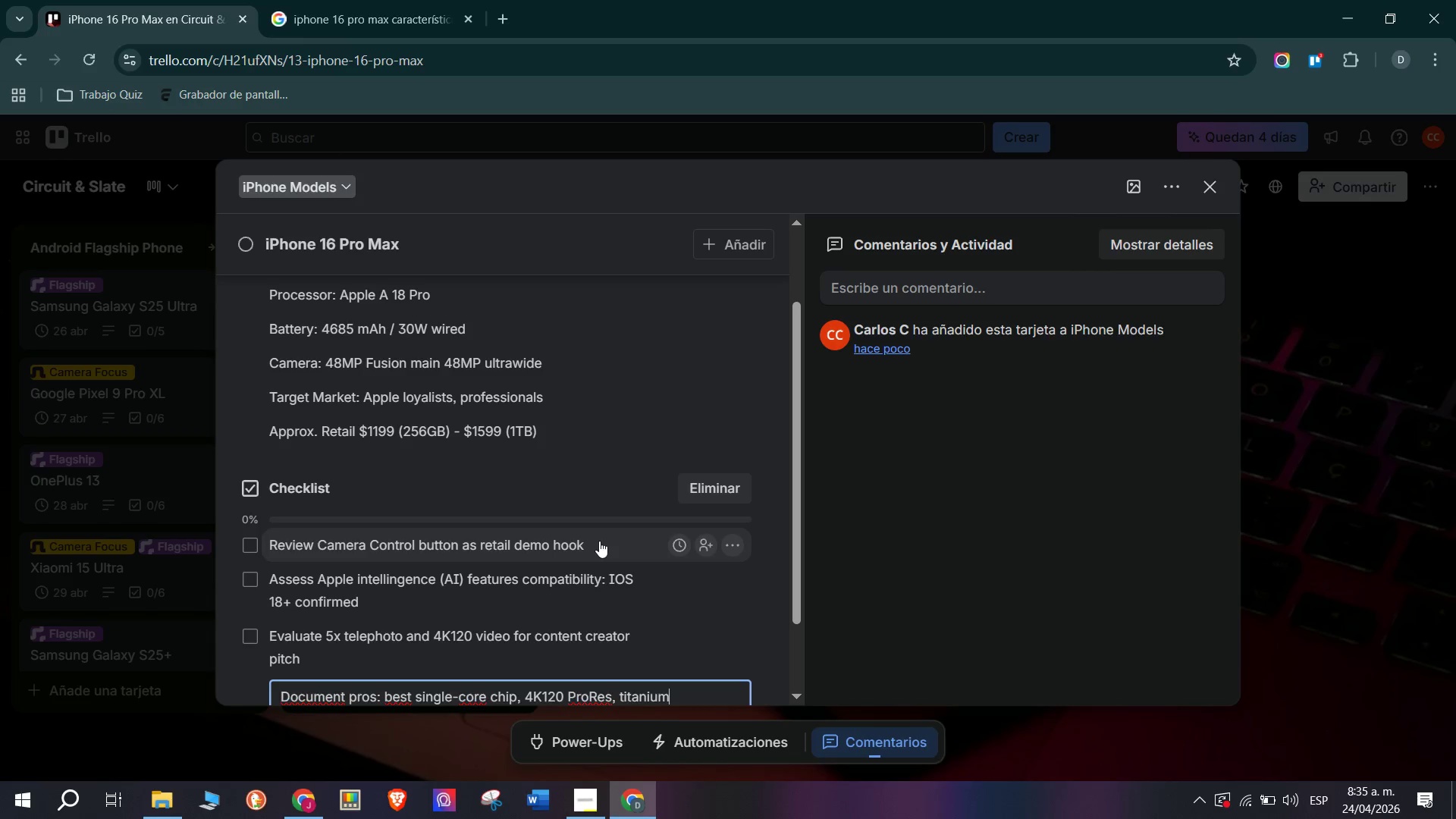 
type( build, 5 )
key(Backspace)
type(x zooom)
key(Backspace)
key(Backspace)
type(m)
 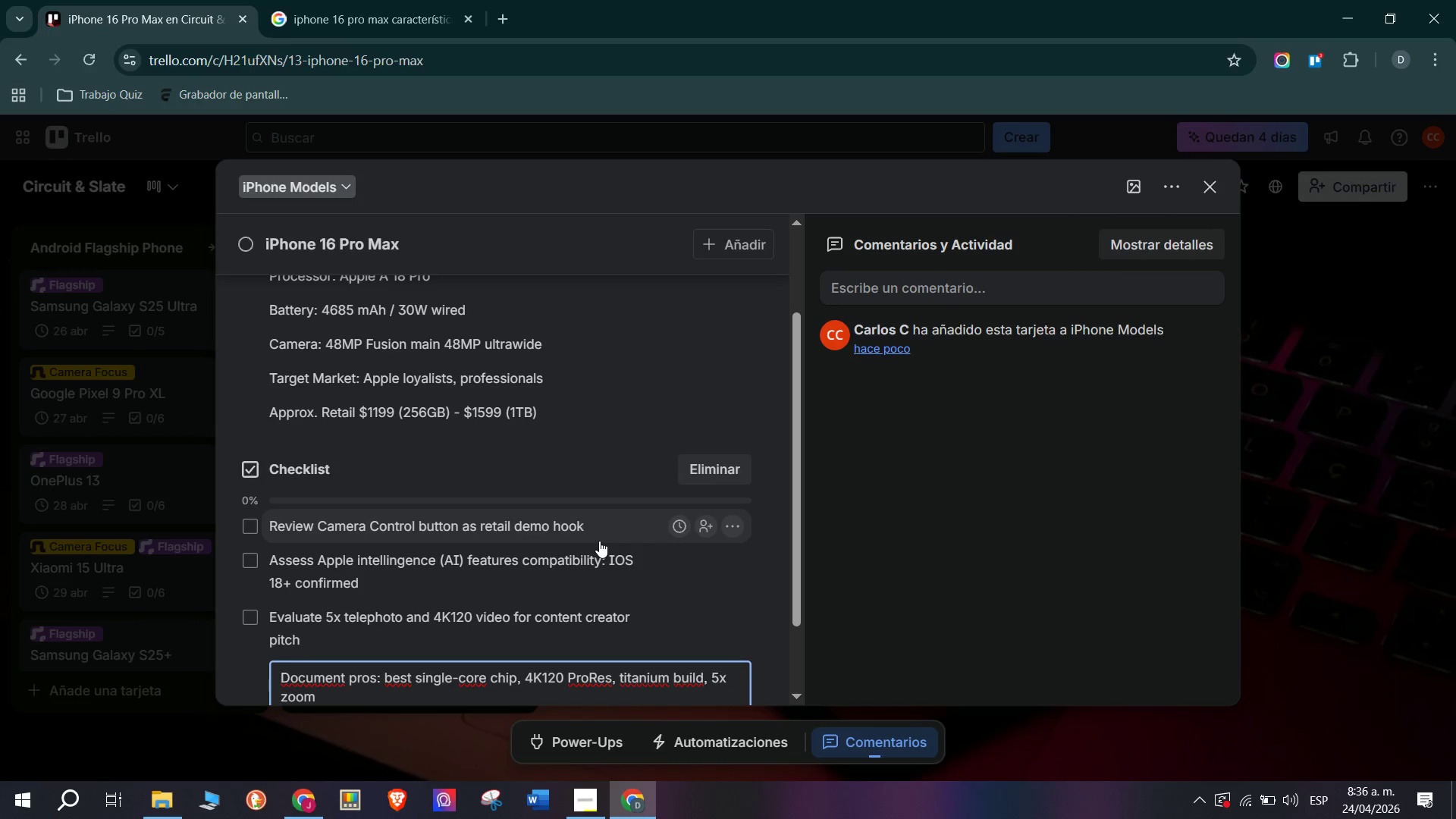 
key(Enter)
 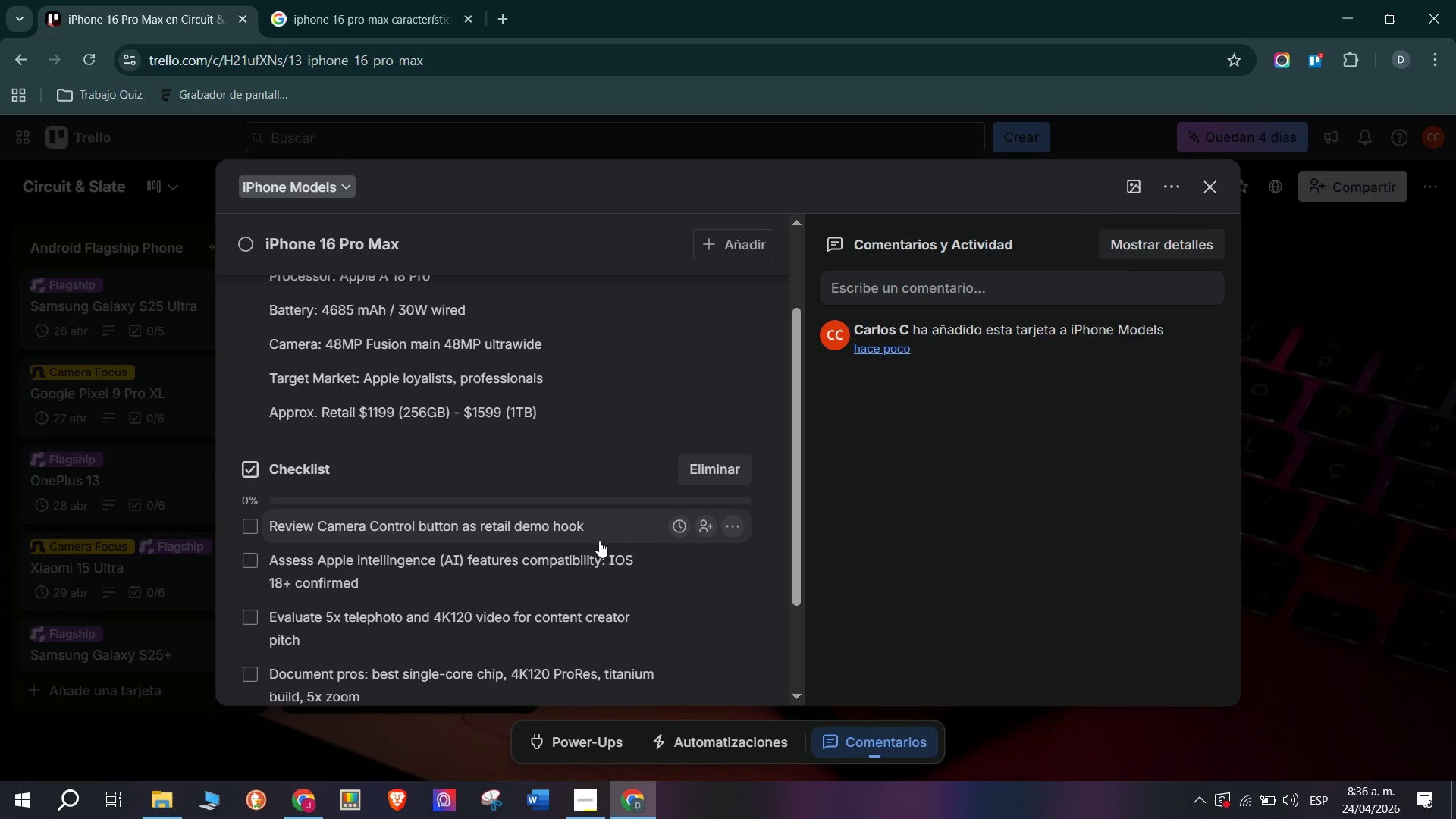 
type(Document Pros> )
 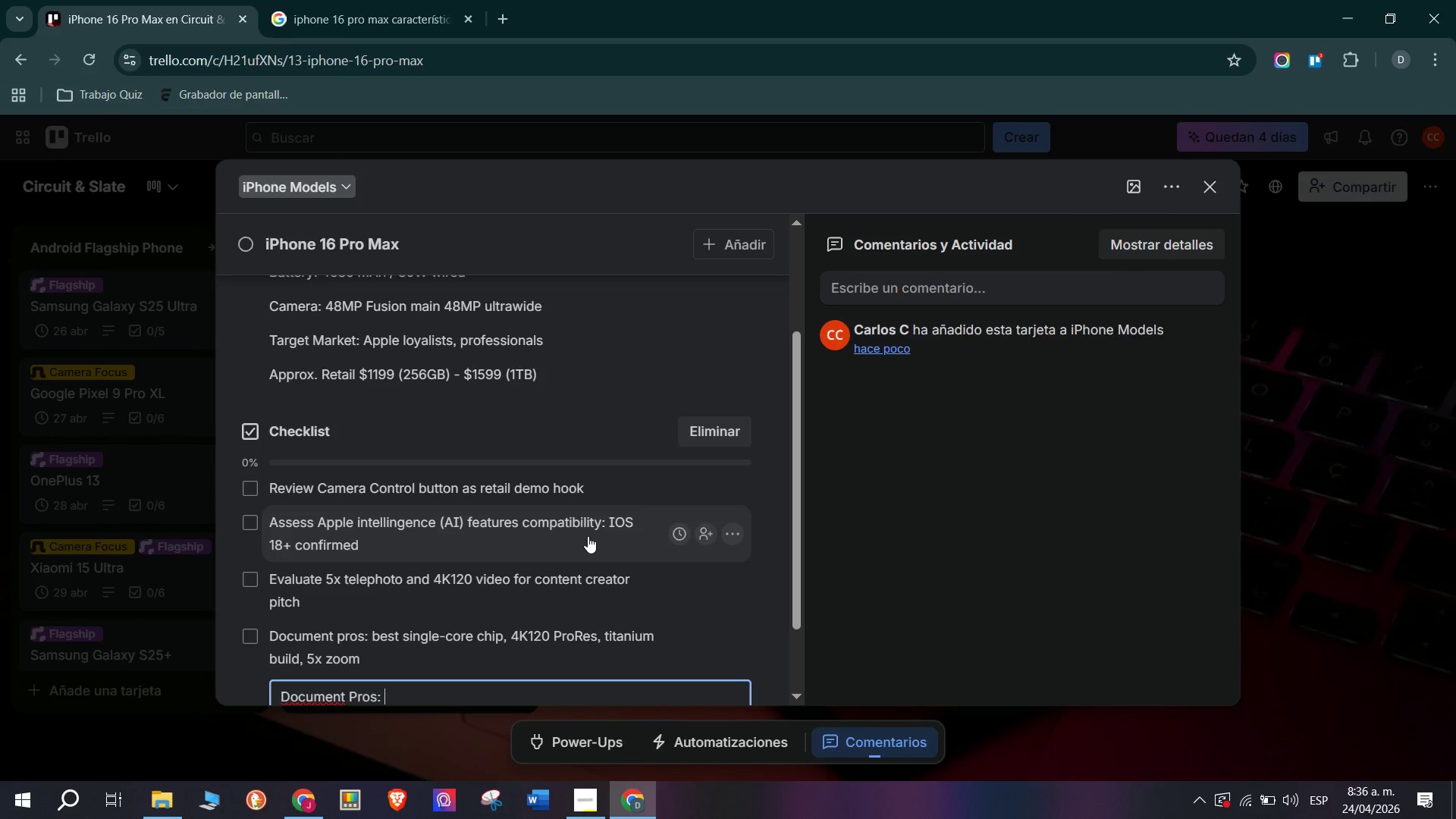 
wait(15.86)
 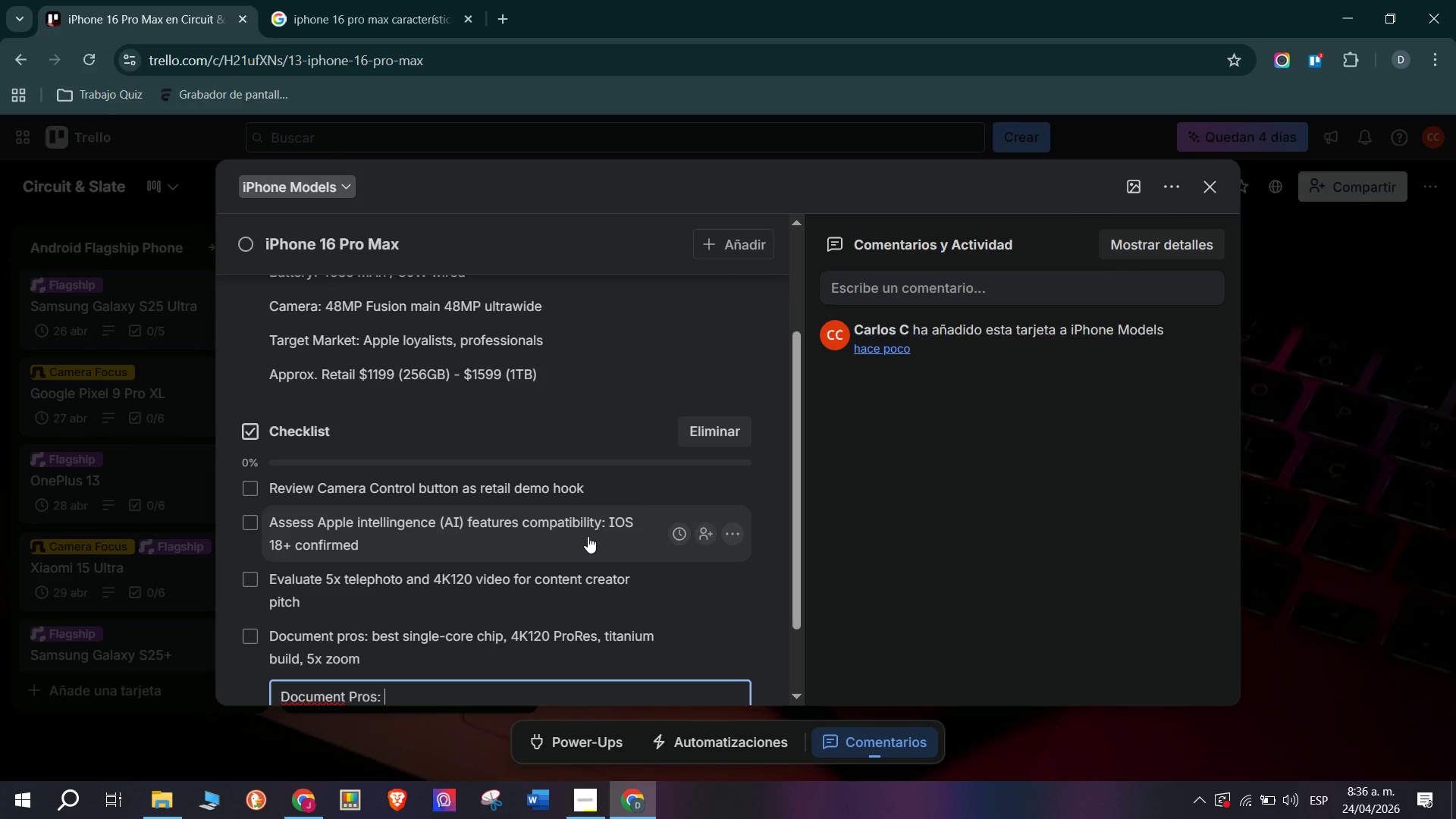 
type(best singl)
 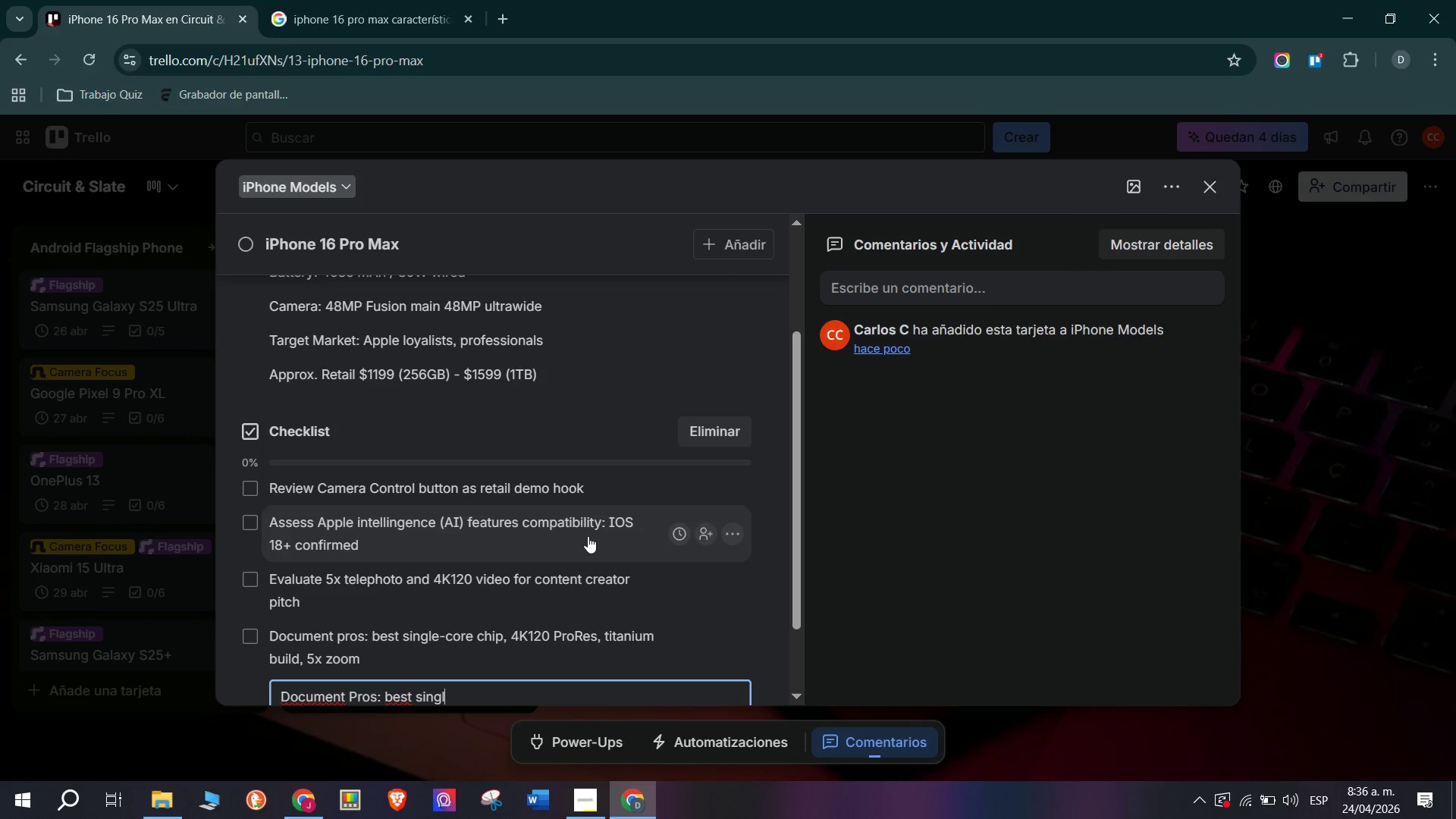 
type(e.)
key(Backspace)
type(-core)
 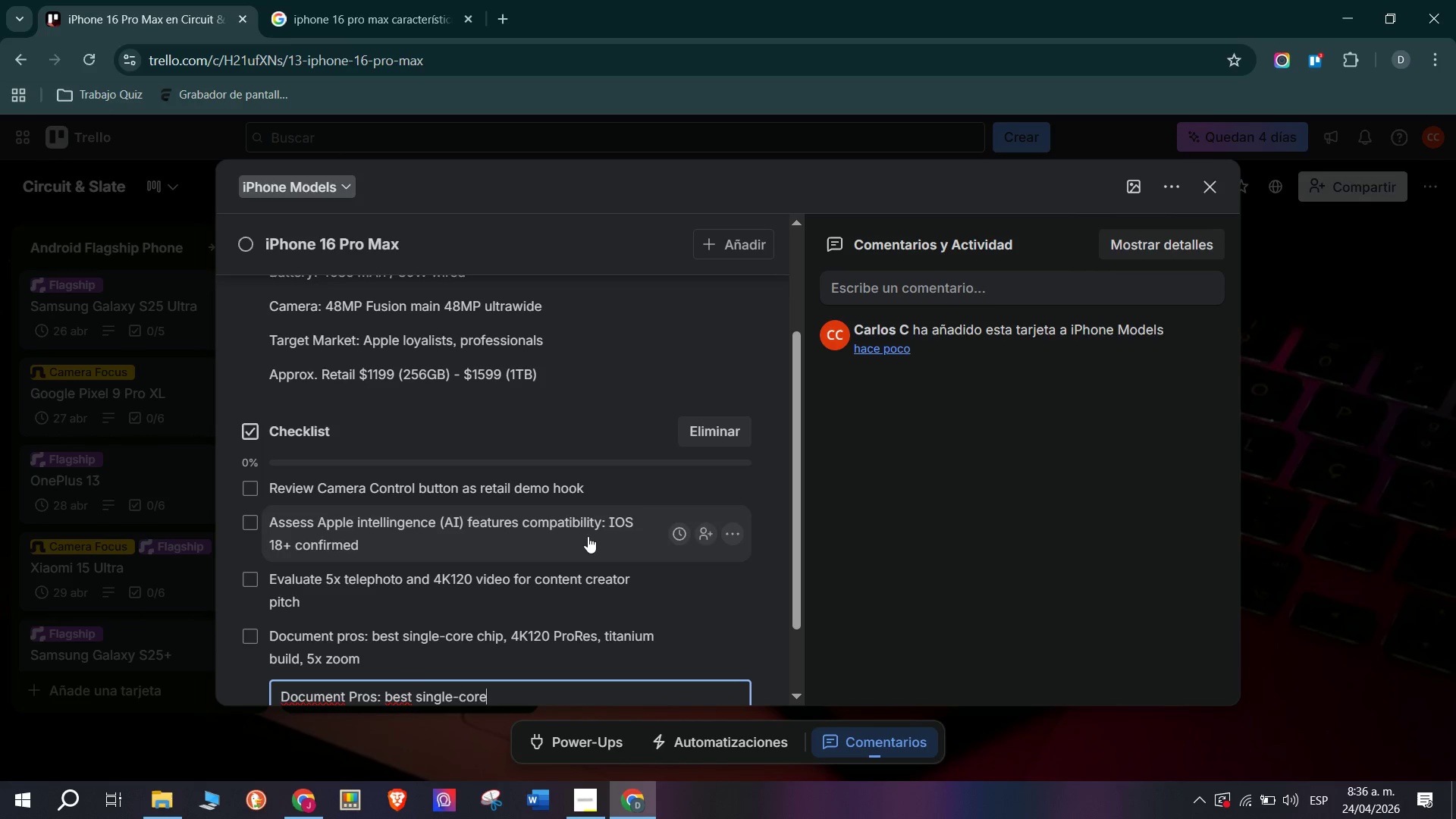 
wait(26.28)
 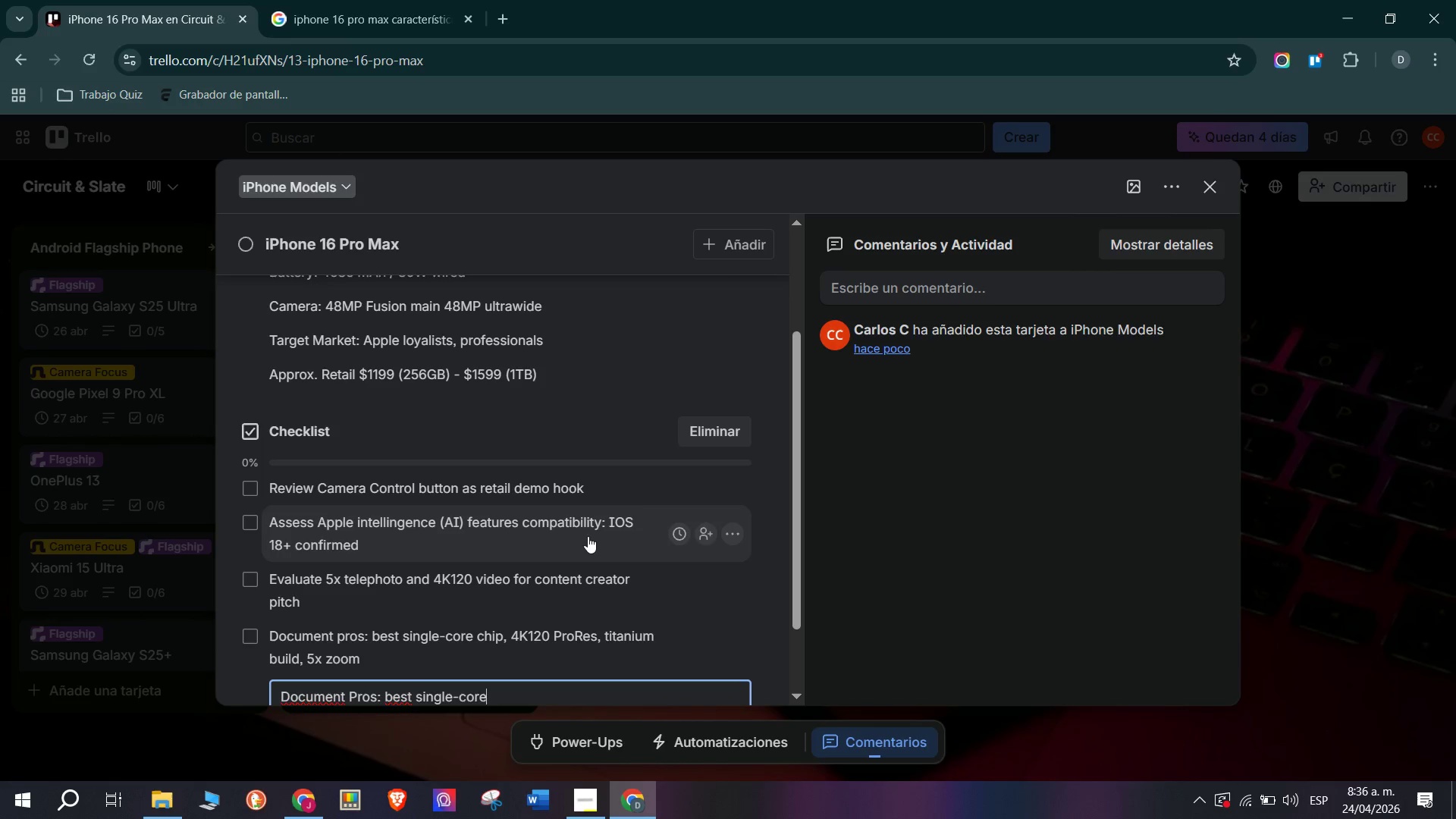 
key(Space)
 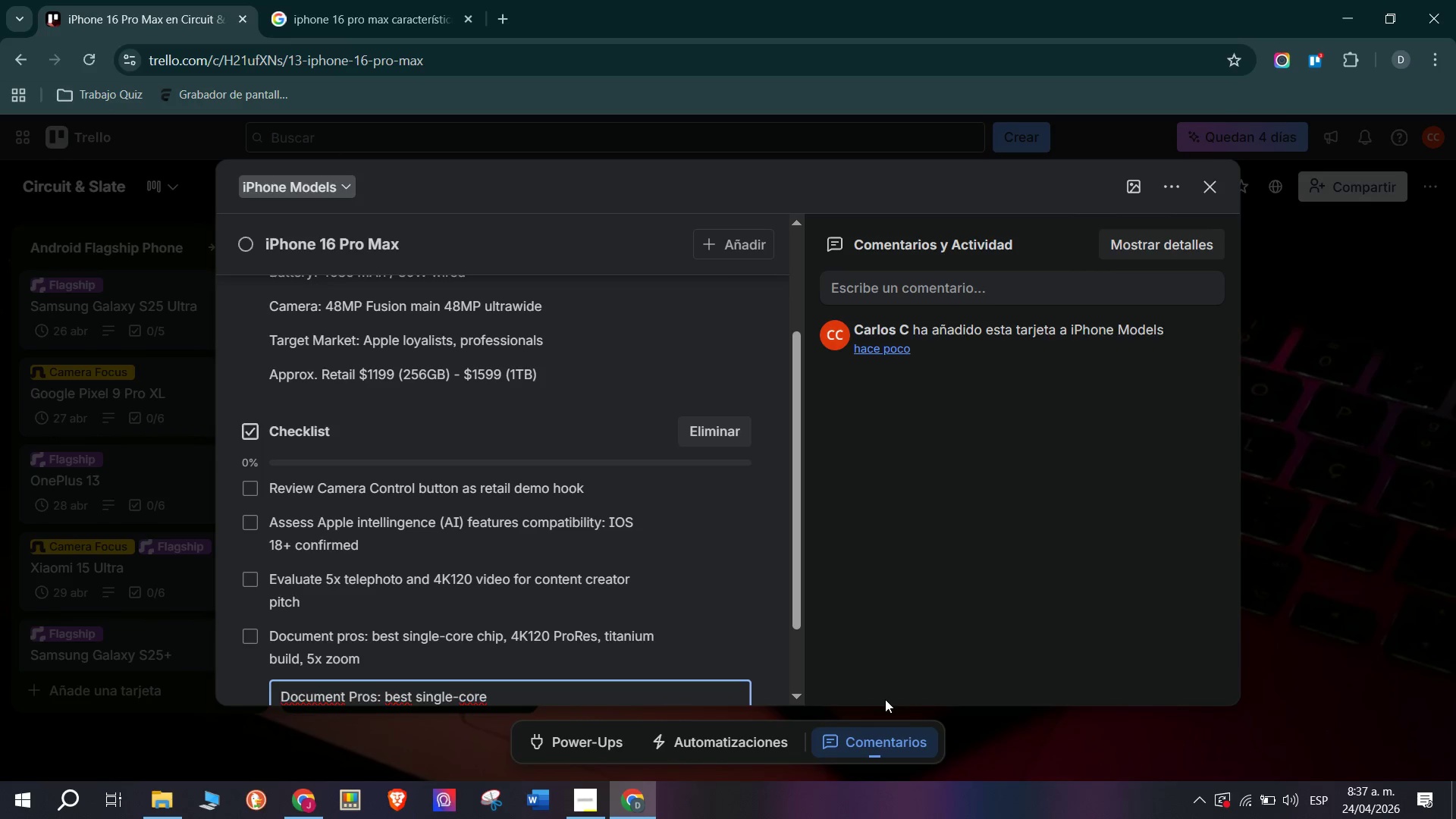 
wait(14.41)
 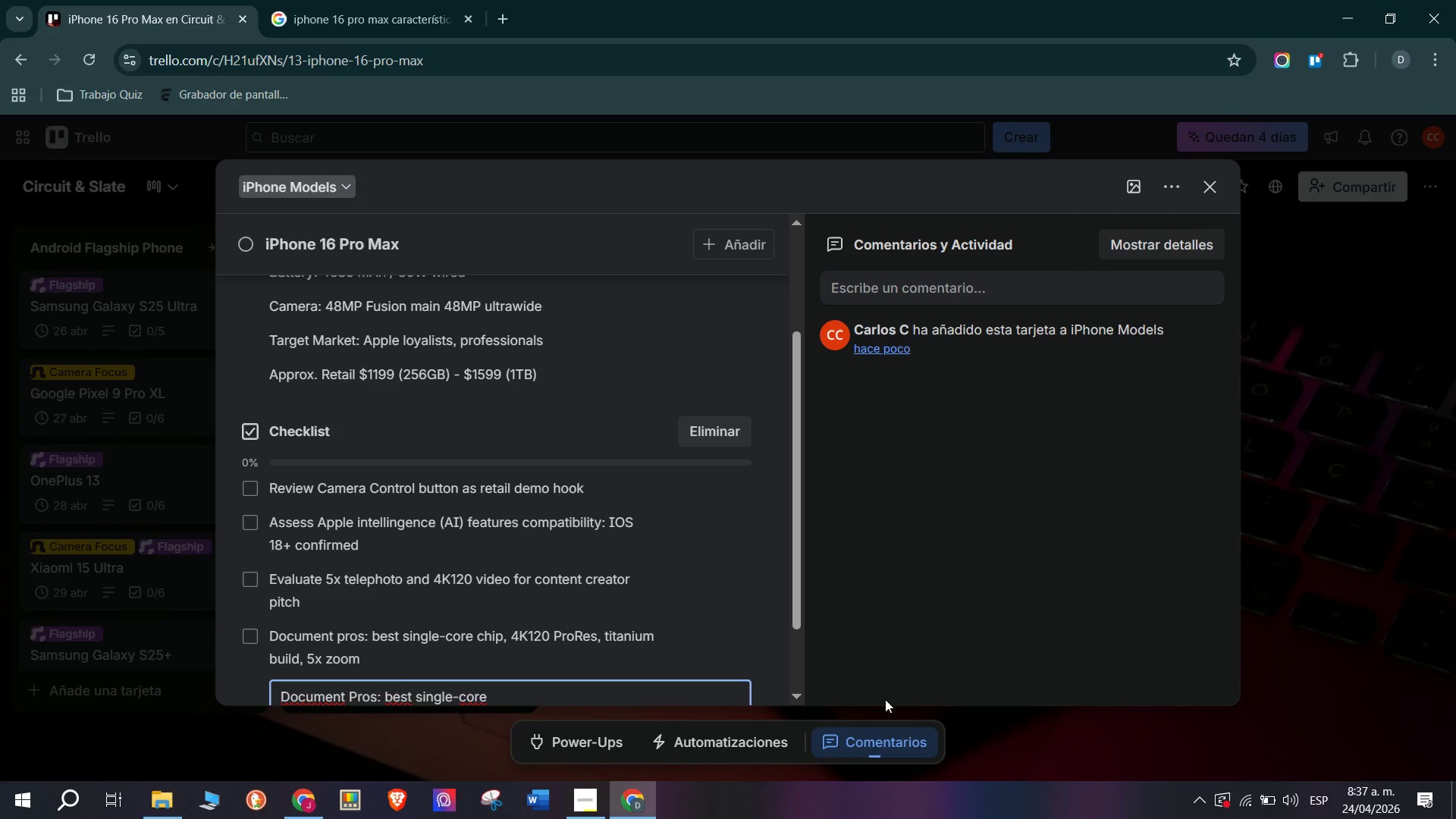 
type(Chip, 4)
 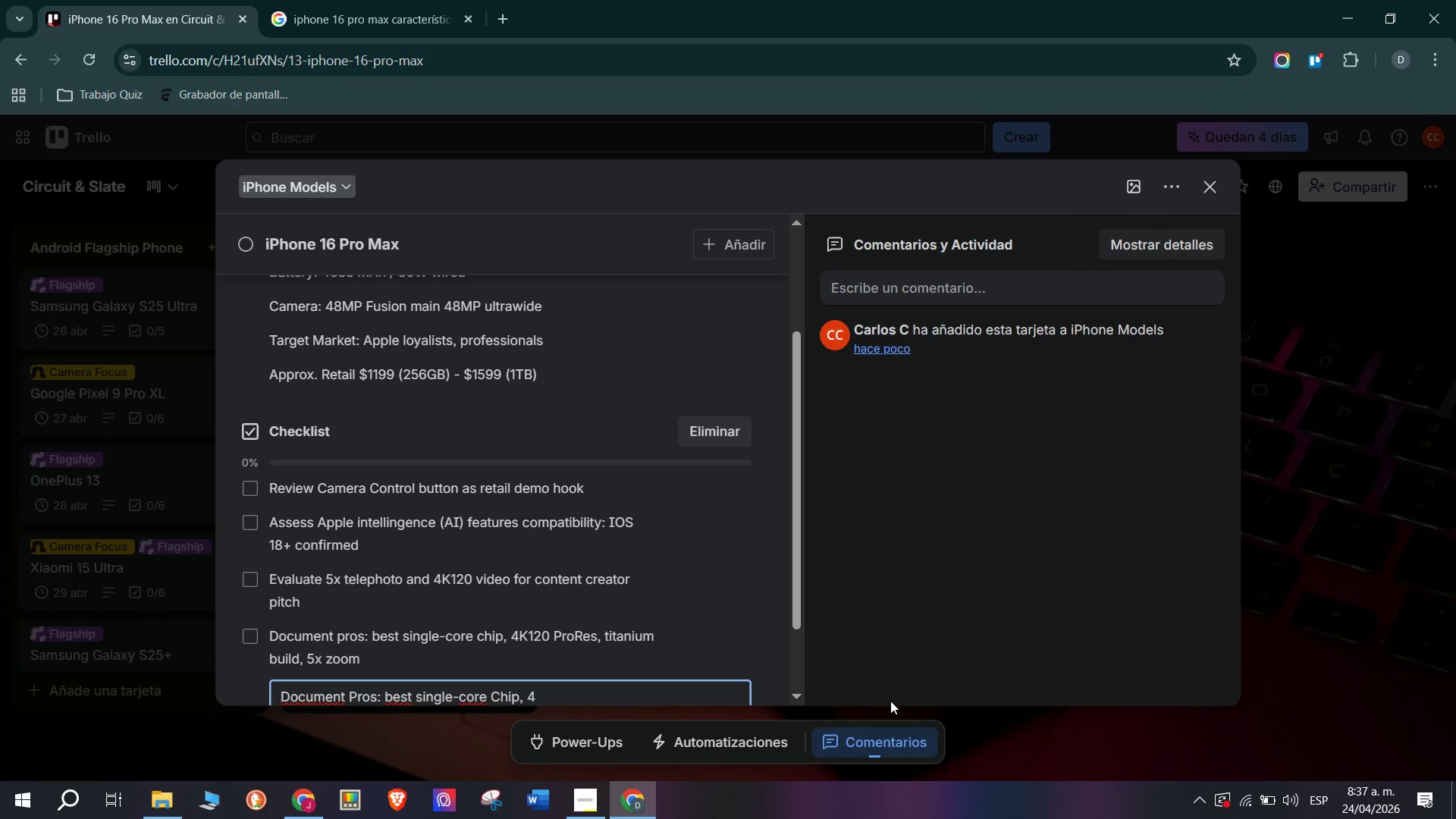 
key(Backspace)
 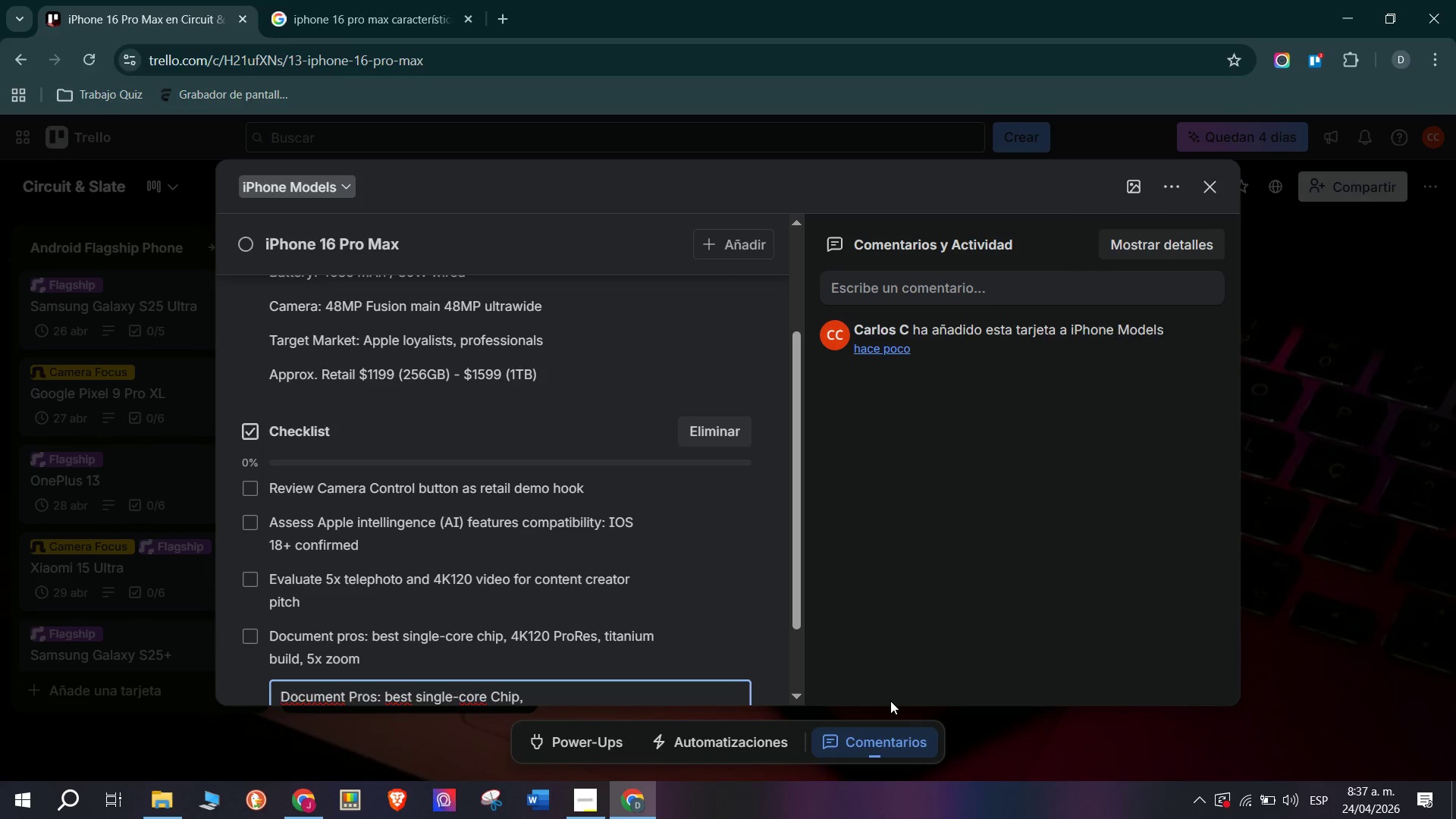 
key(Backspace)
 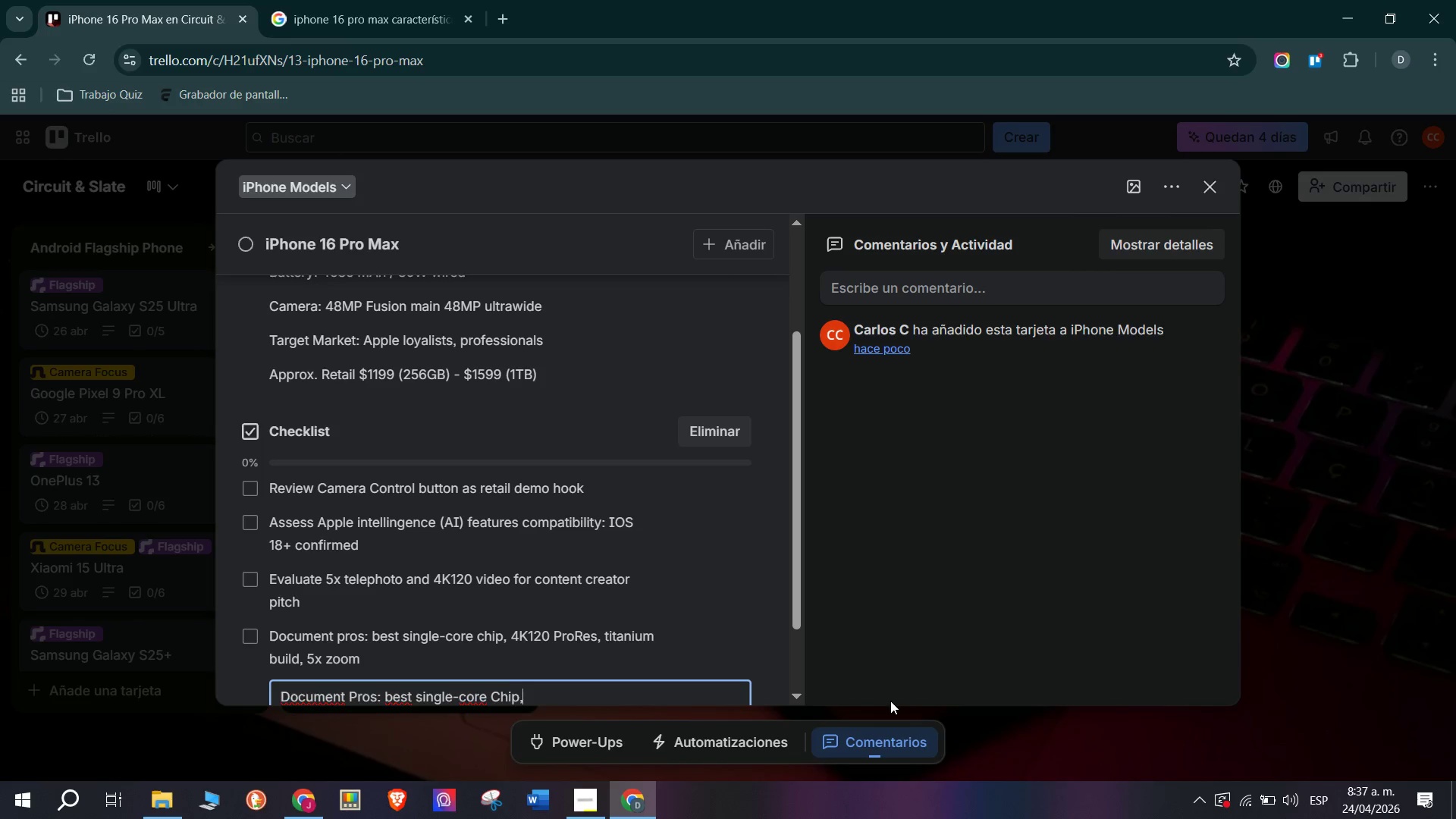 
key(Backspace)
 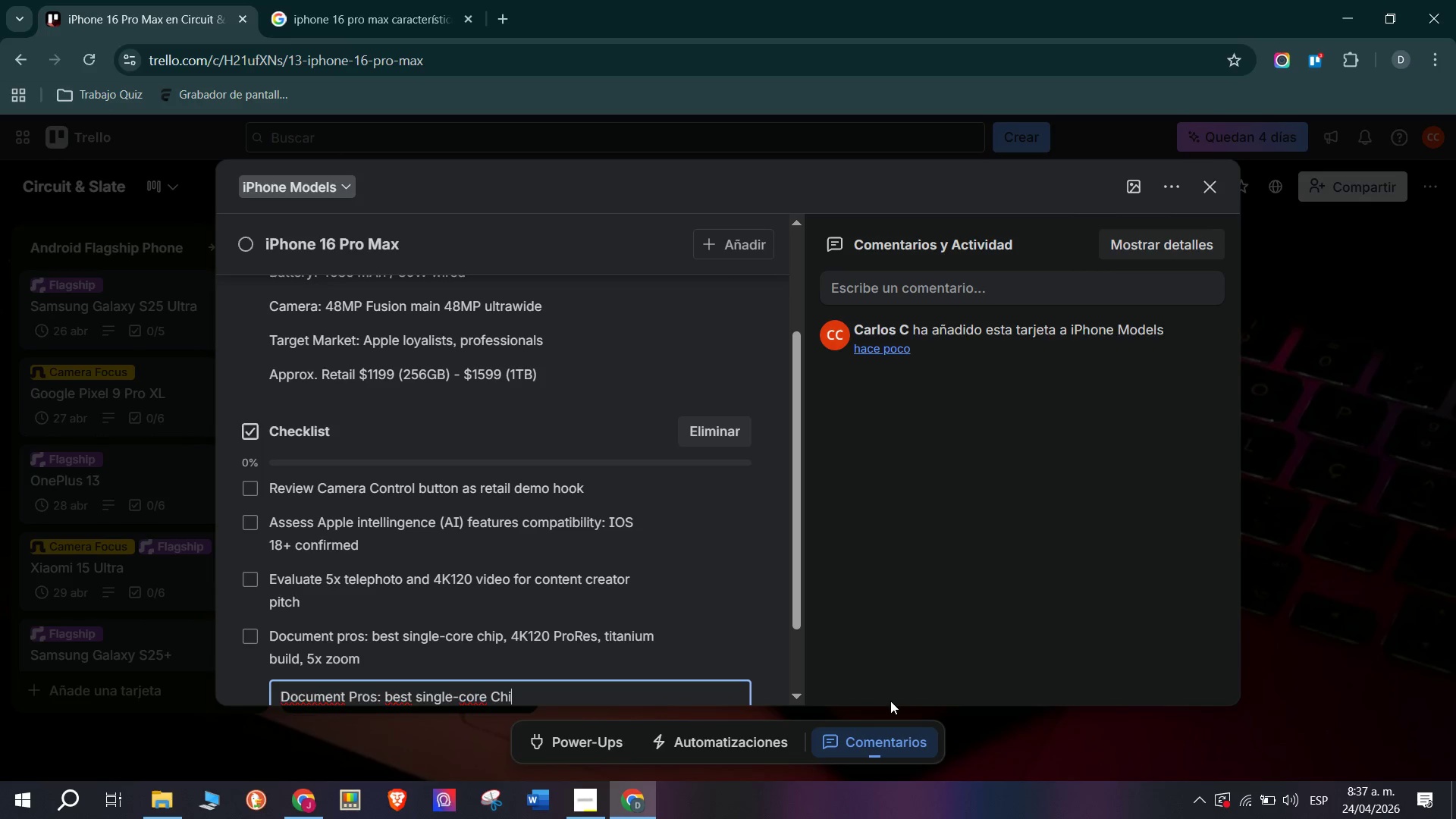 
key(Backspace)
 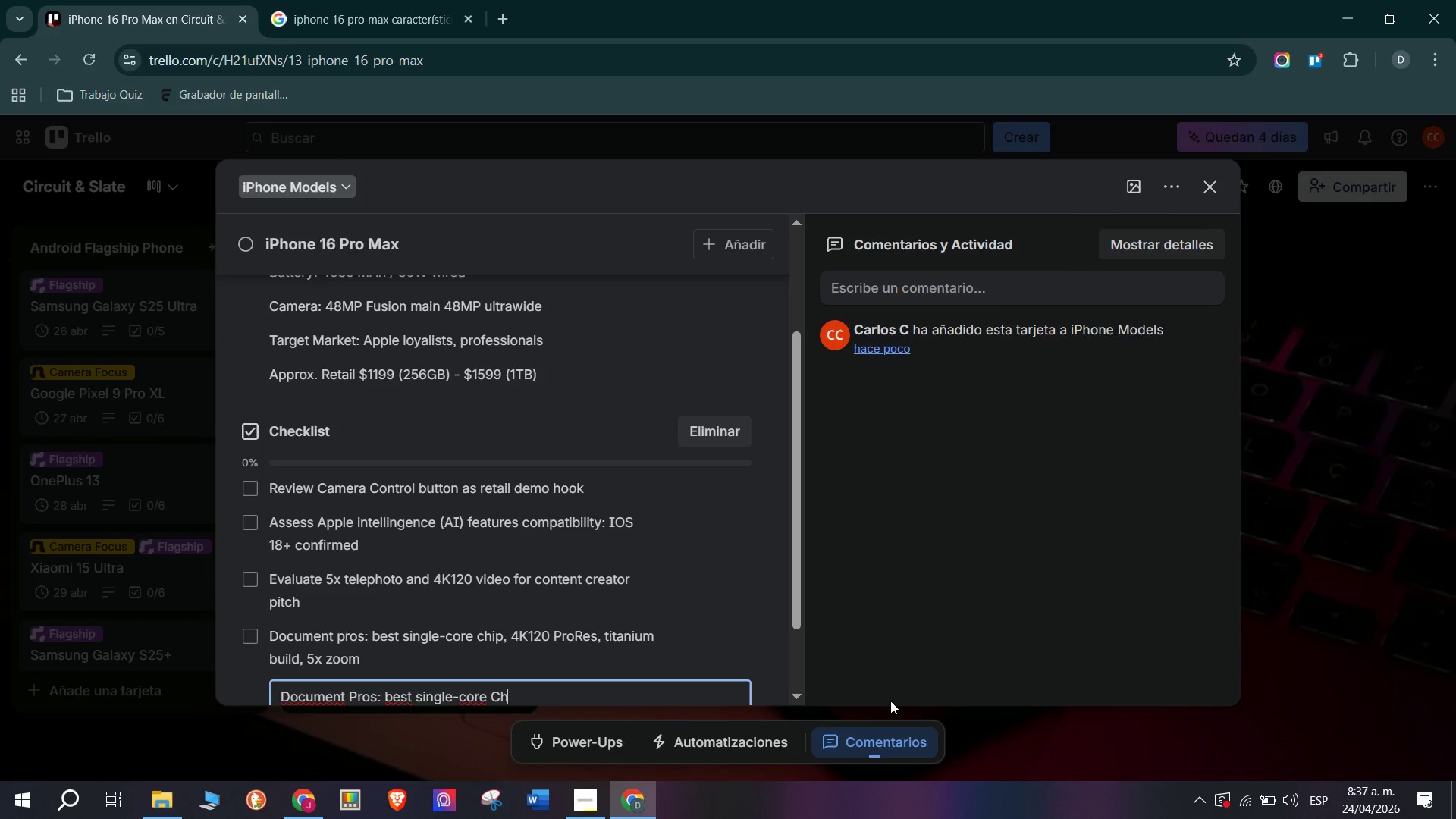 
key(Backspace)
 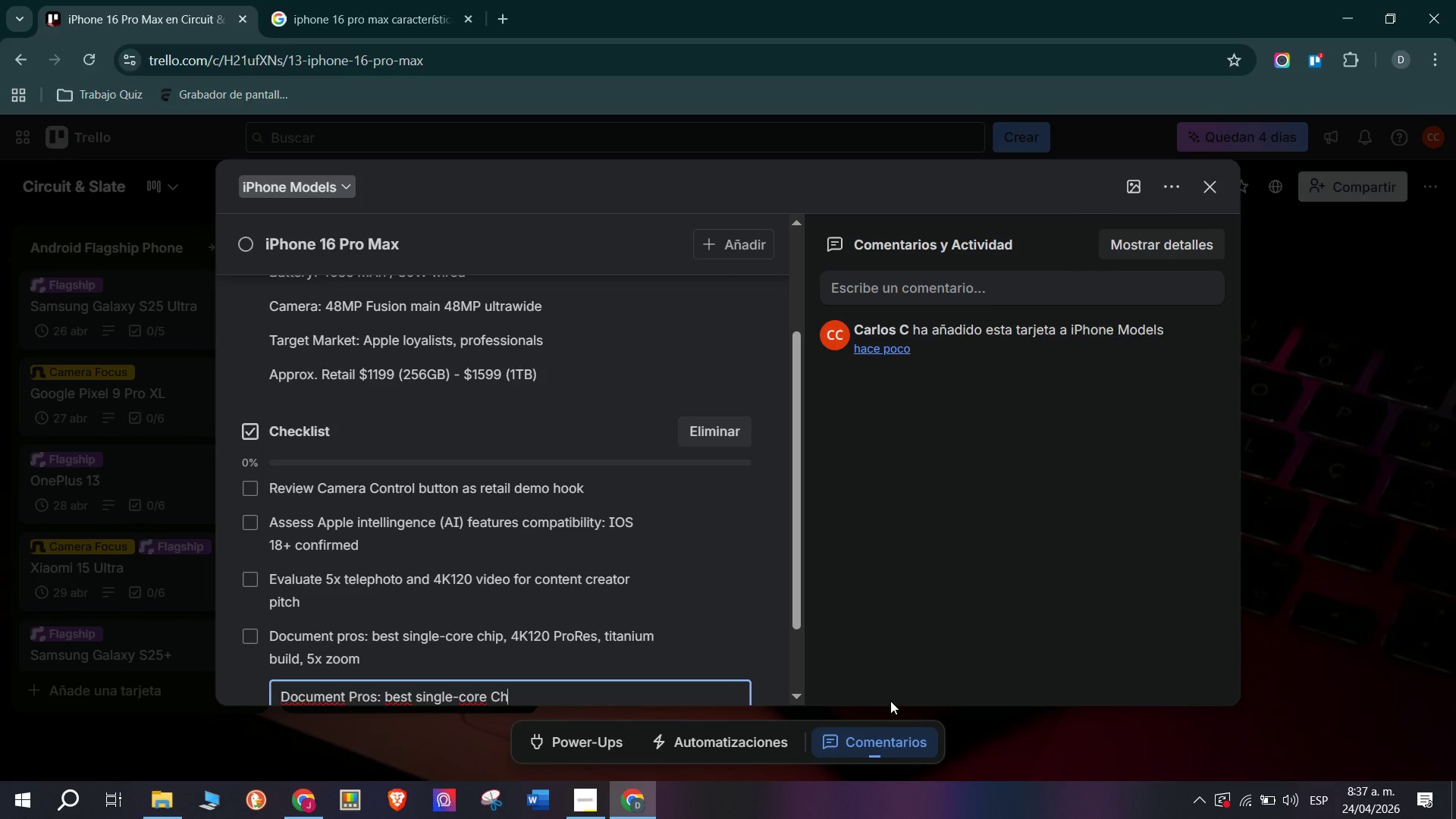 
key(Backspace)
 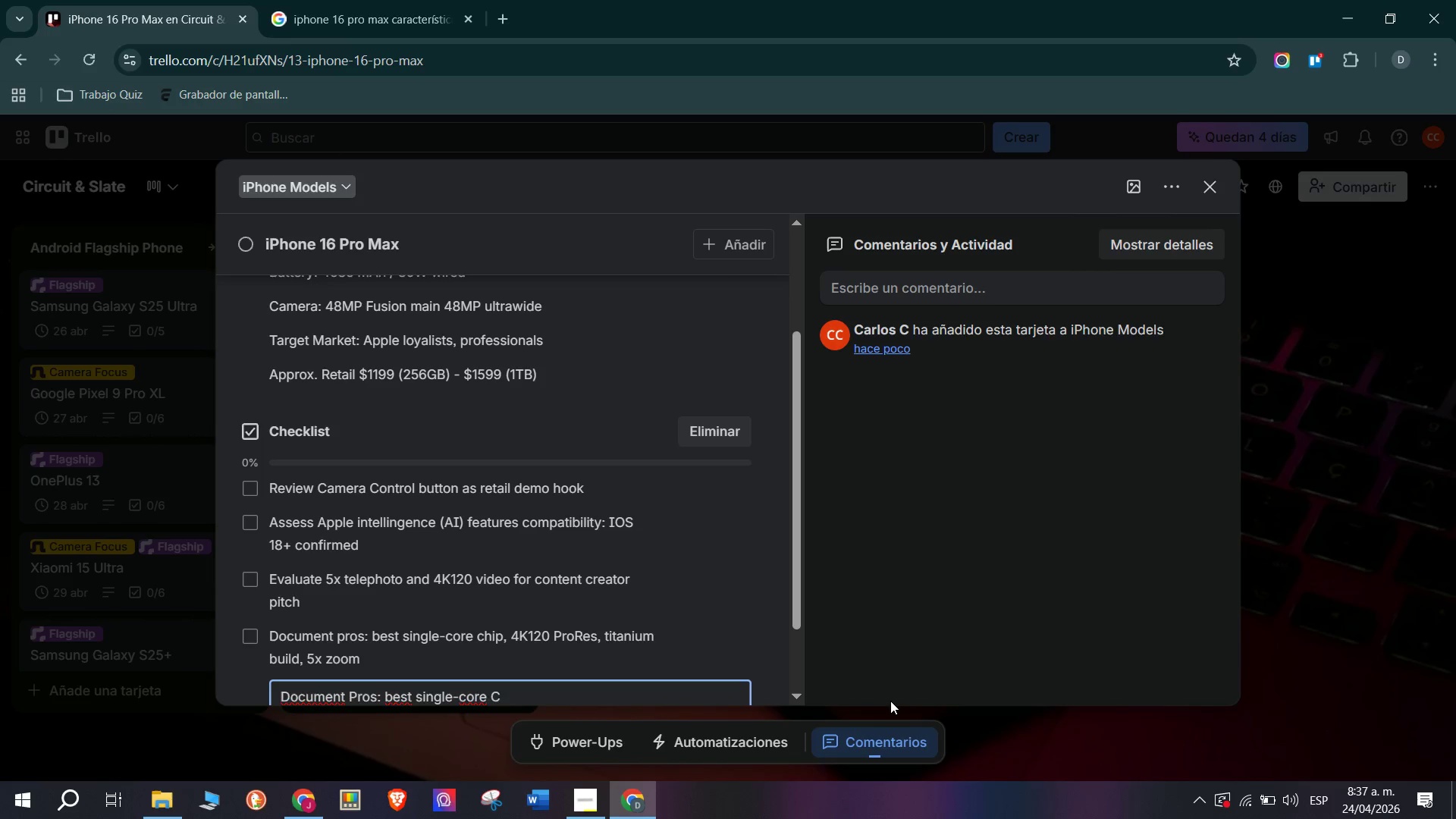 
key(Backspace)
 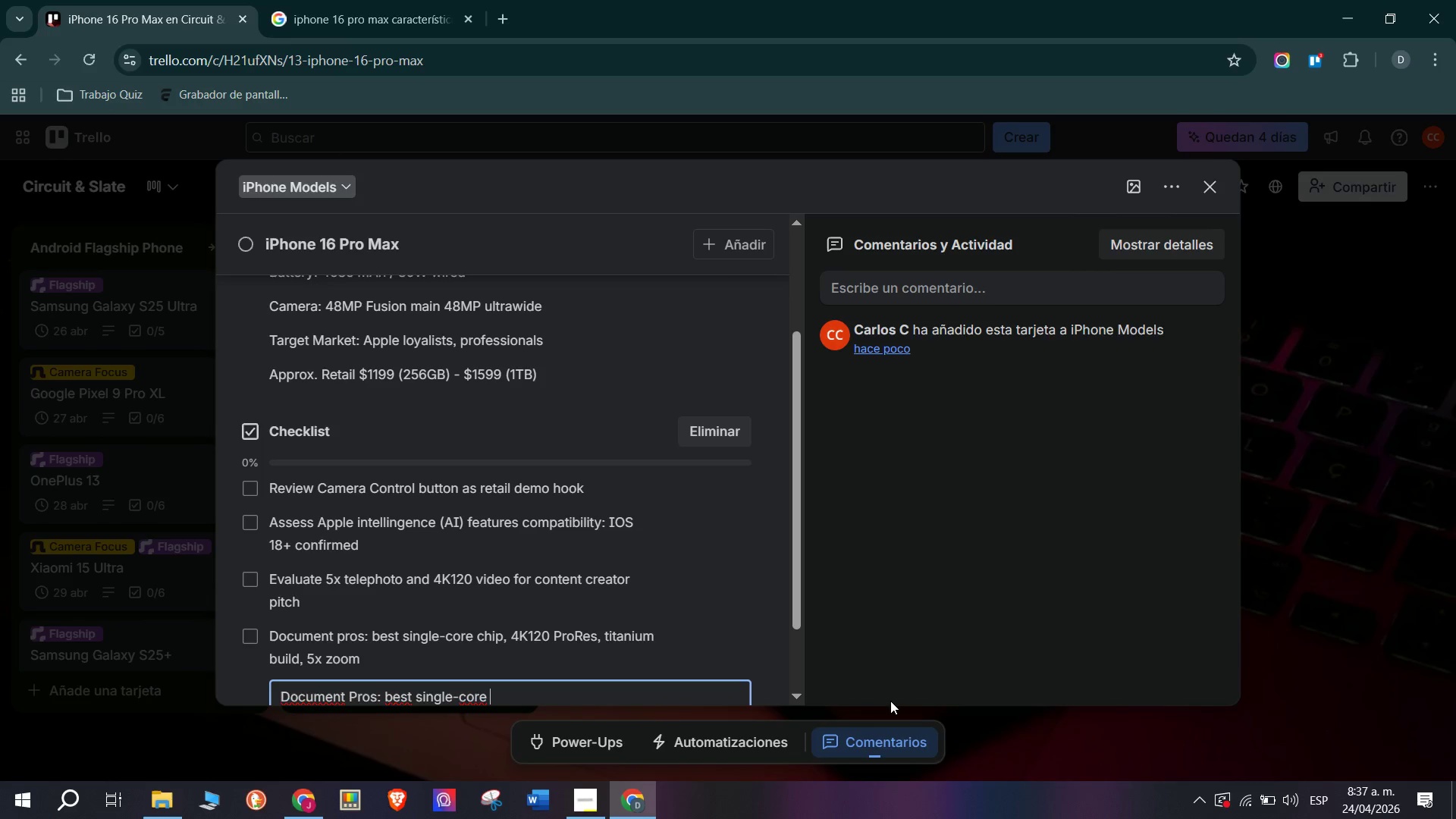 
wait(10.92)
 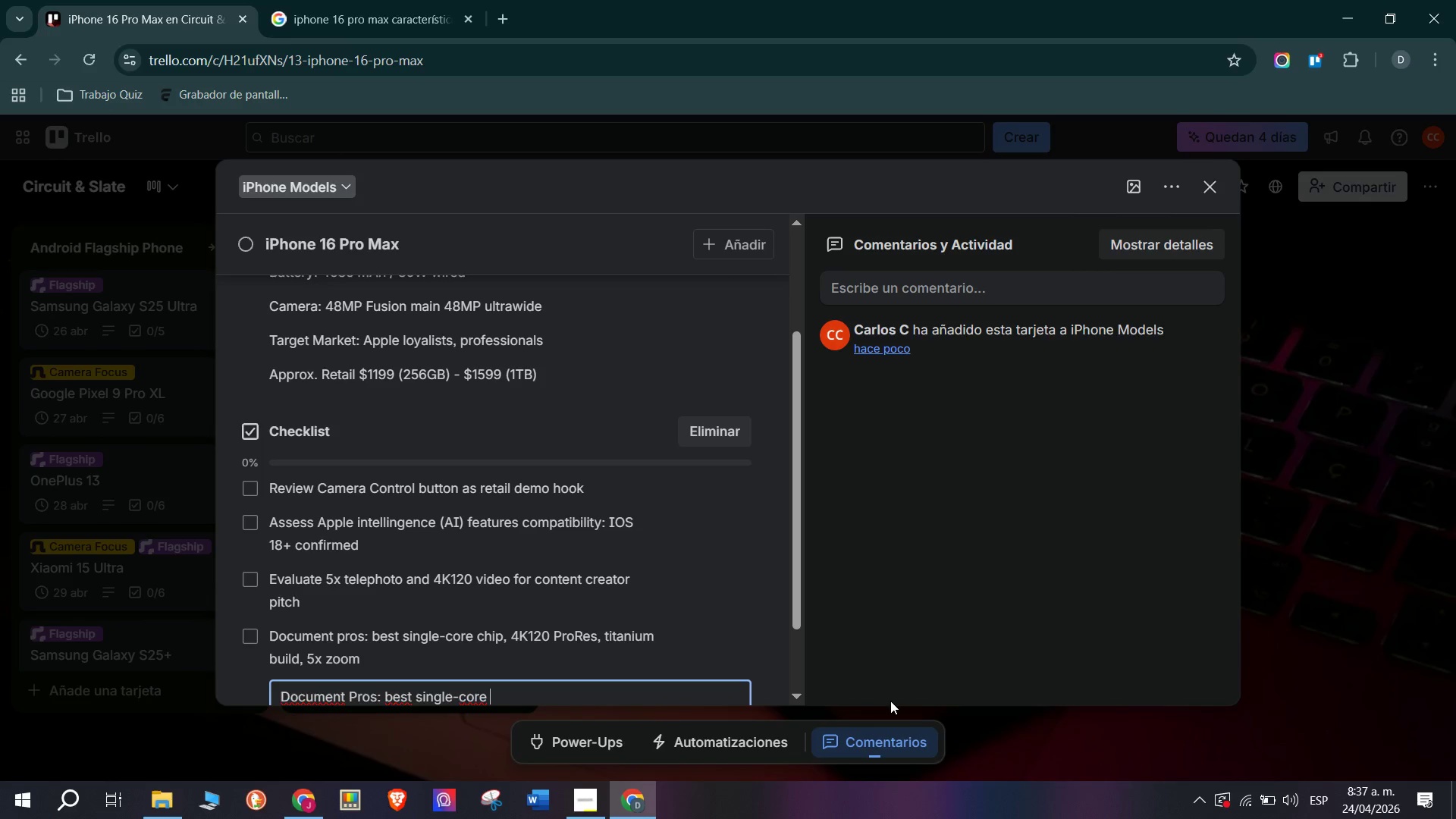 
type(chio )
key(Backspace)
key(Backspace)
type(p 4k120 prores, titanium )
key(Backspace)
type(.)
 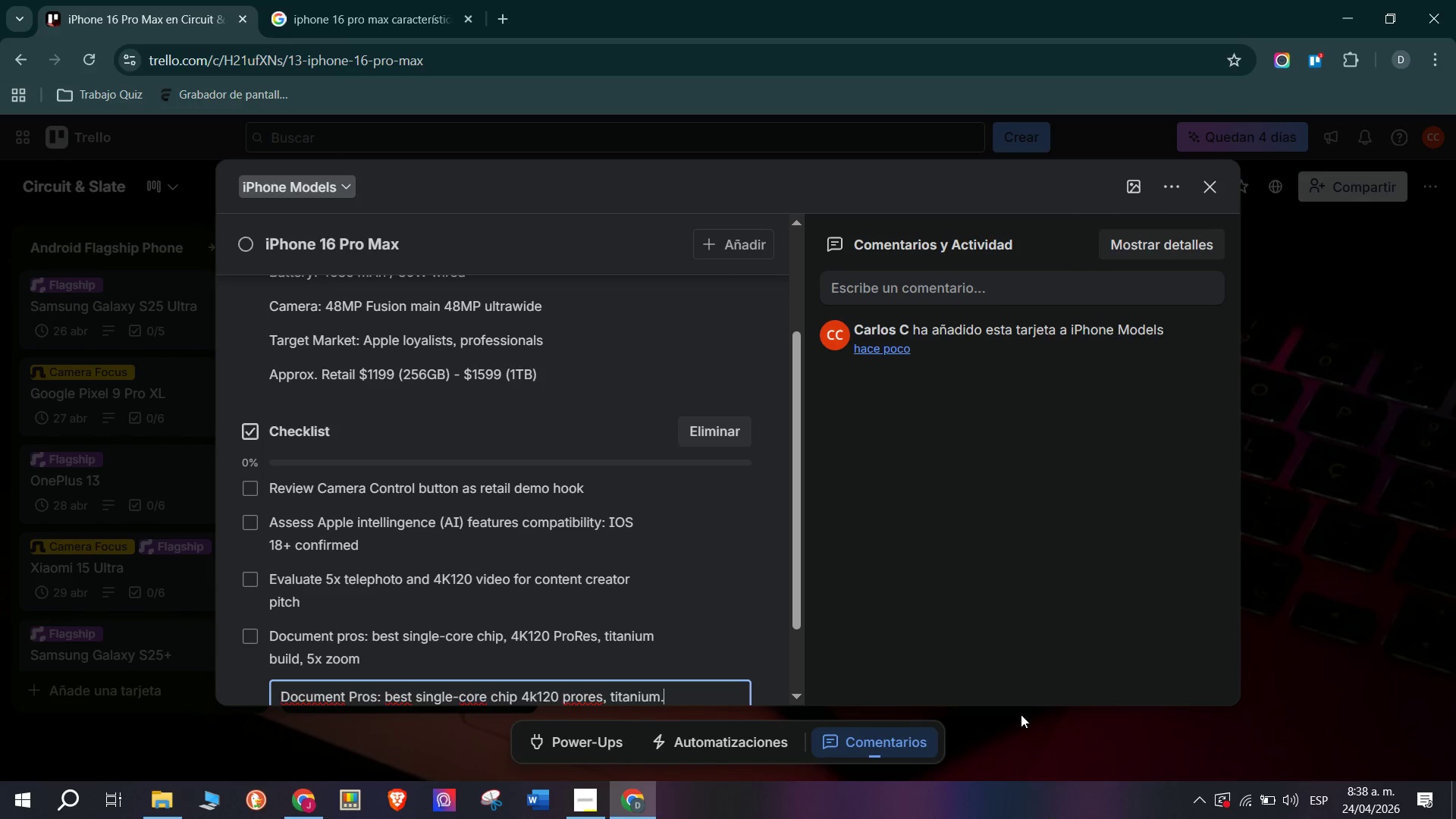 
key(Enter)
 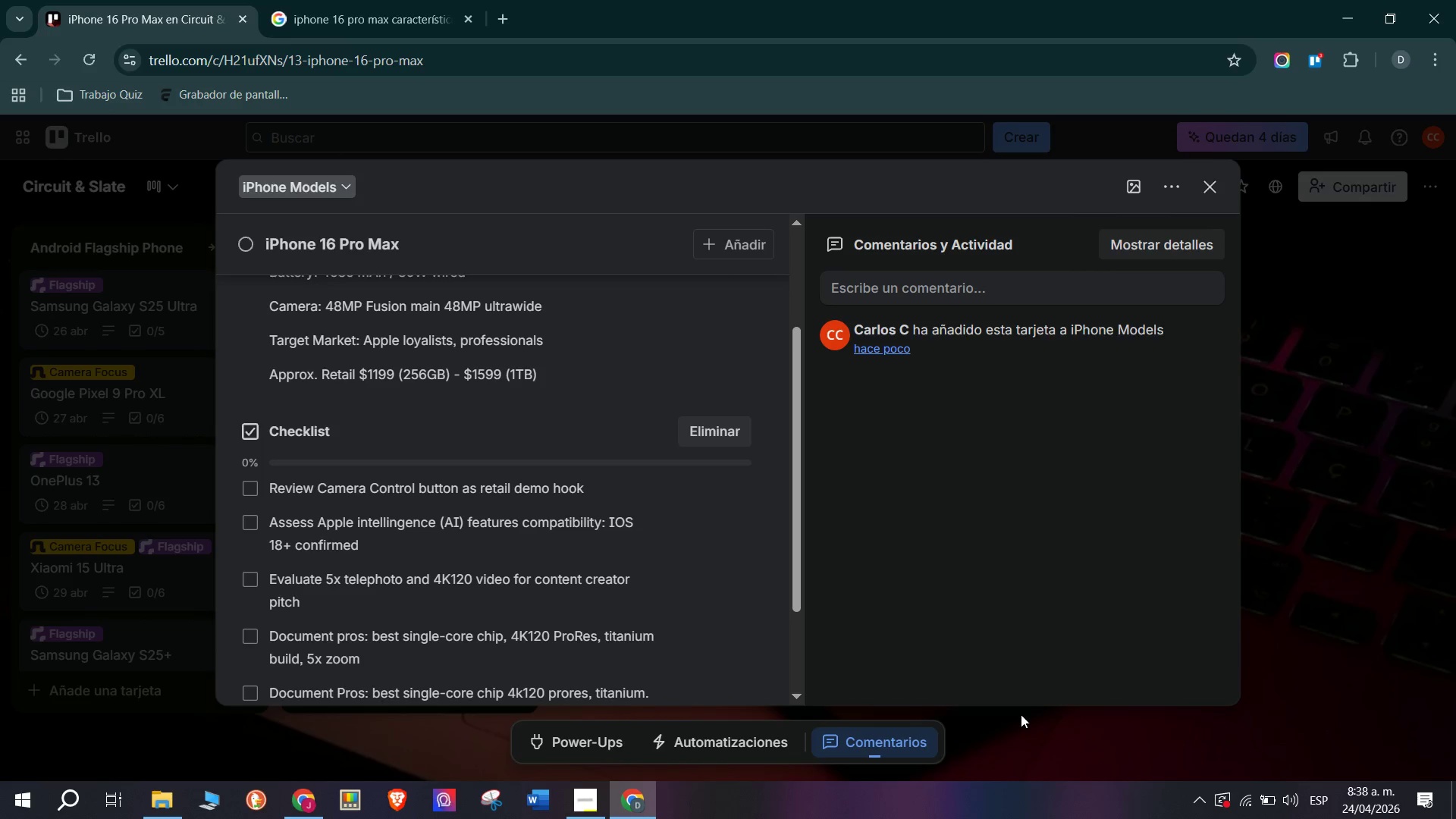 
type(Document cons> Most expensive SKU, USB-C speeds limited vs Android competitors)
 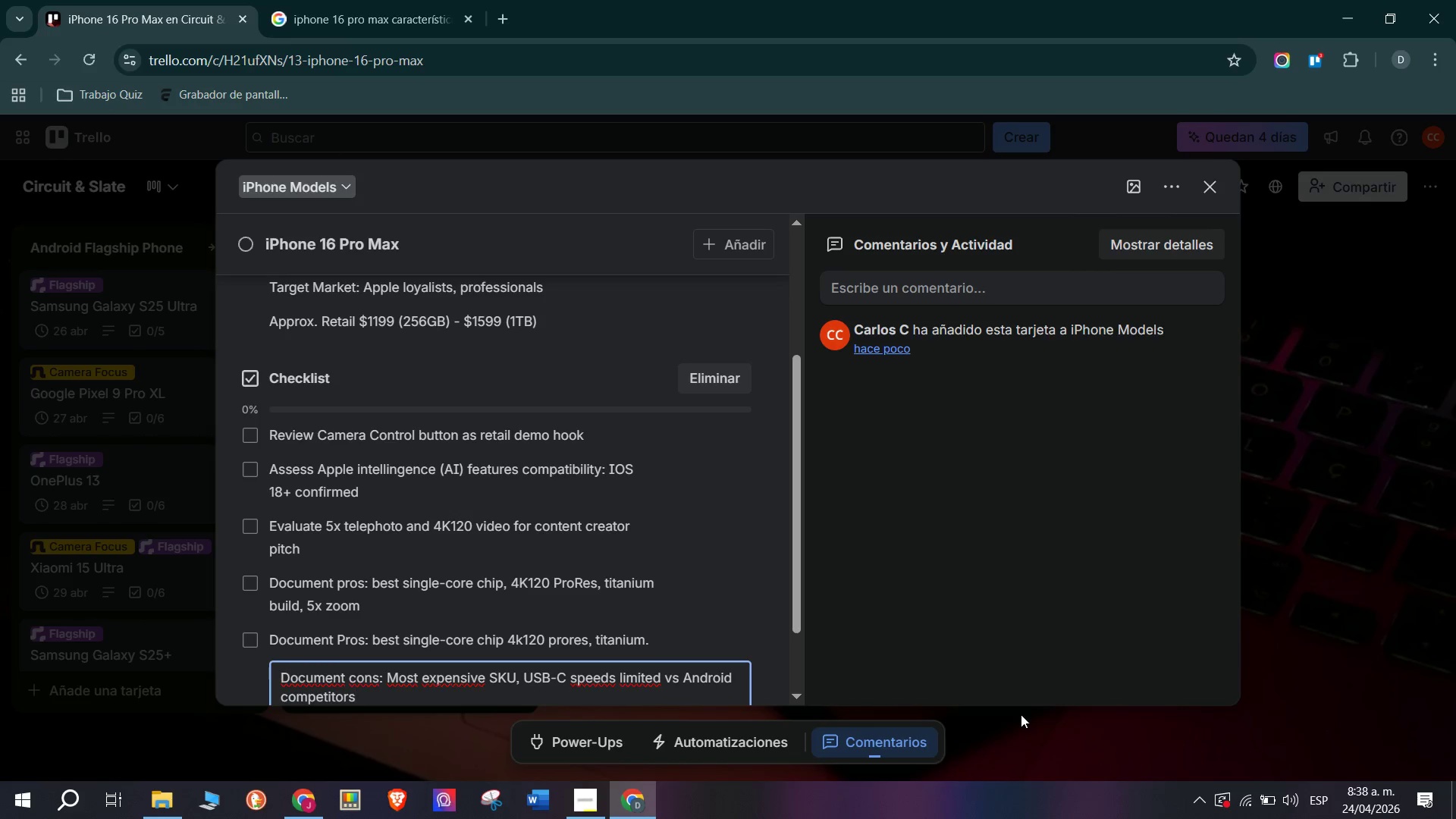 
key(Enter)
 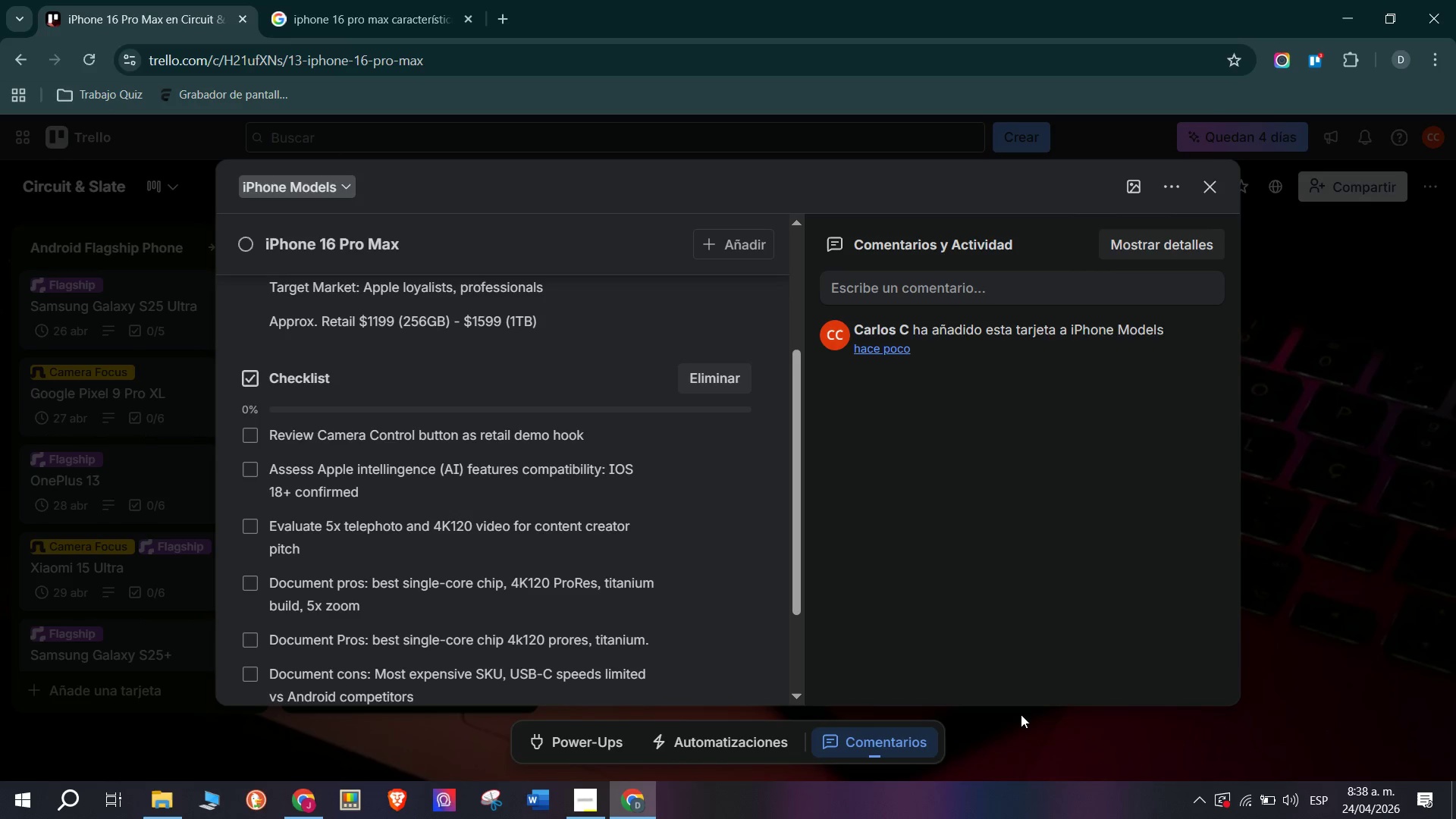 
type(Confirm AppleCare= uo)
key(Backspace)
type(psell op)
key(Backspace)
type(pportunity - margin analysis)
 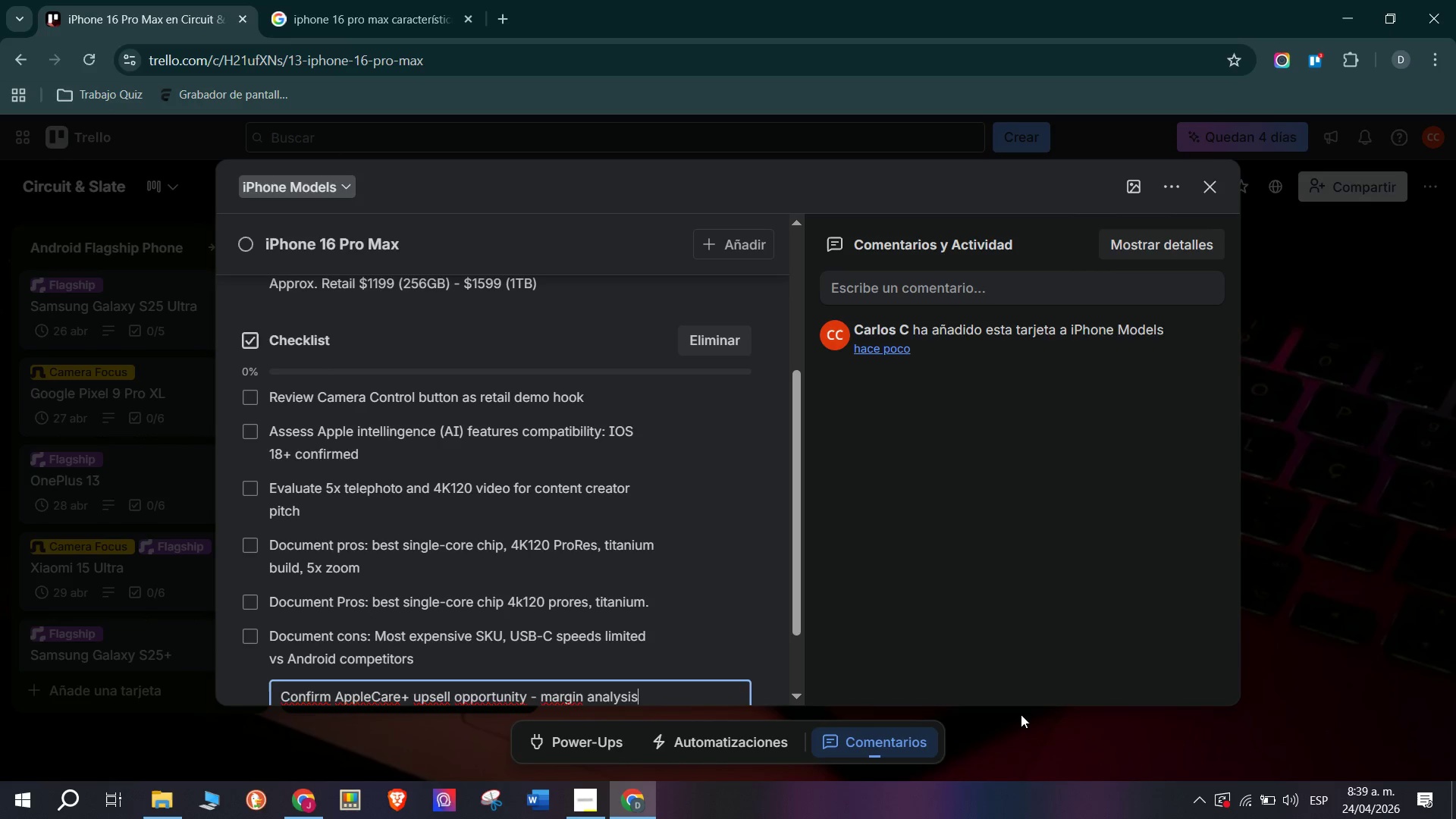 
key(Enter)
 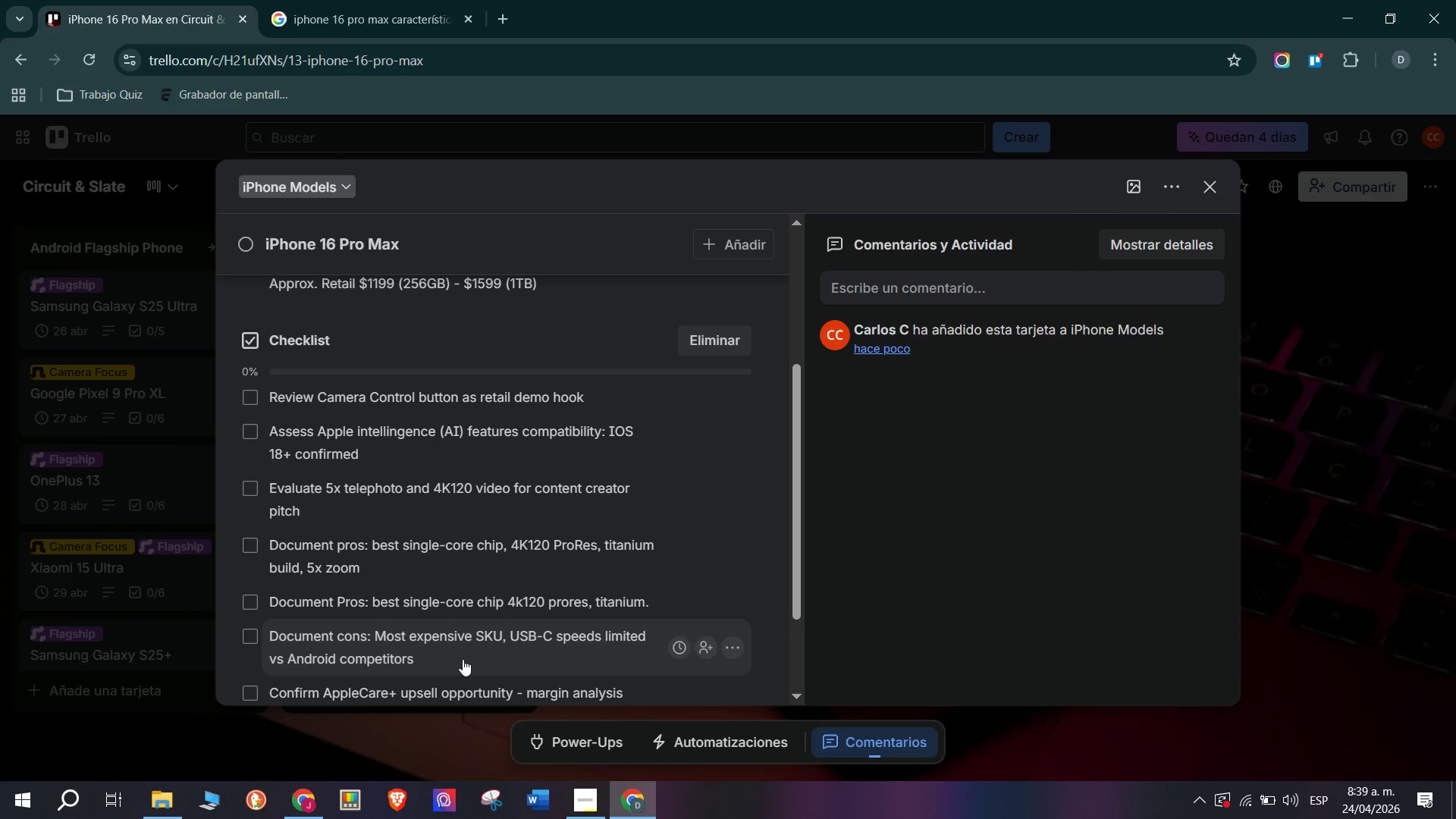 
wait(5.39)
 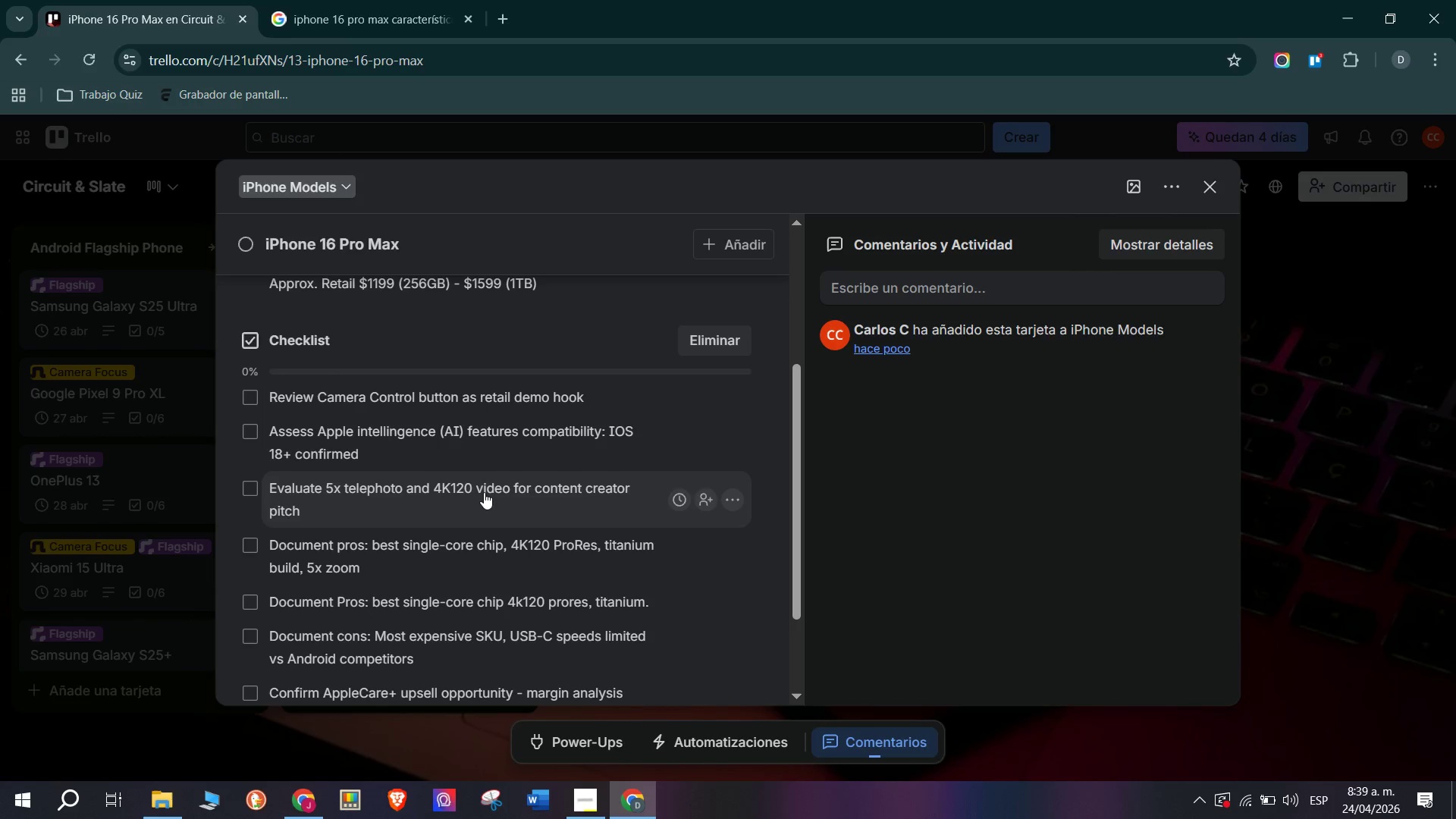 
scroll: coordinate [463, 657], scroll_direction: down, amount: 2.0
 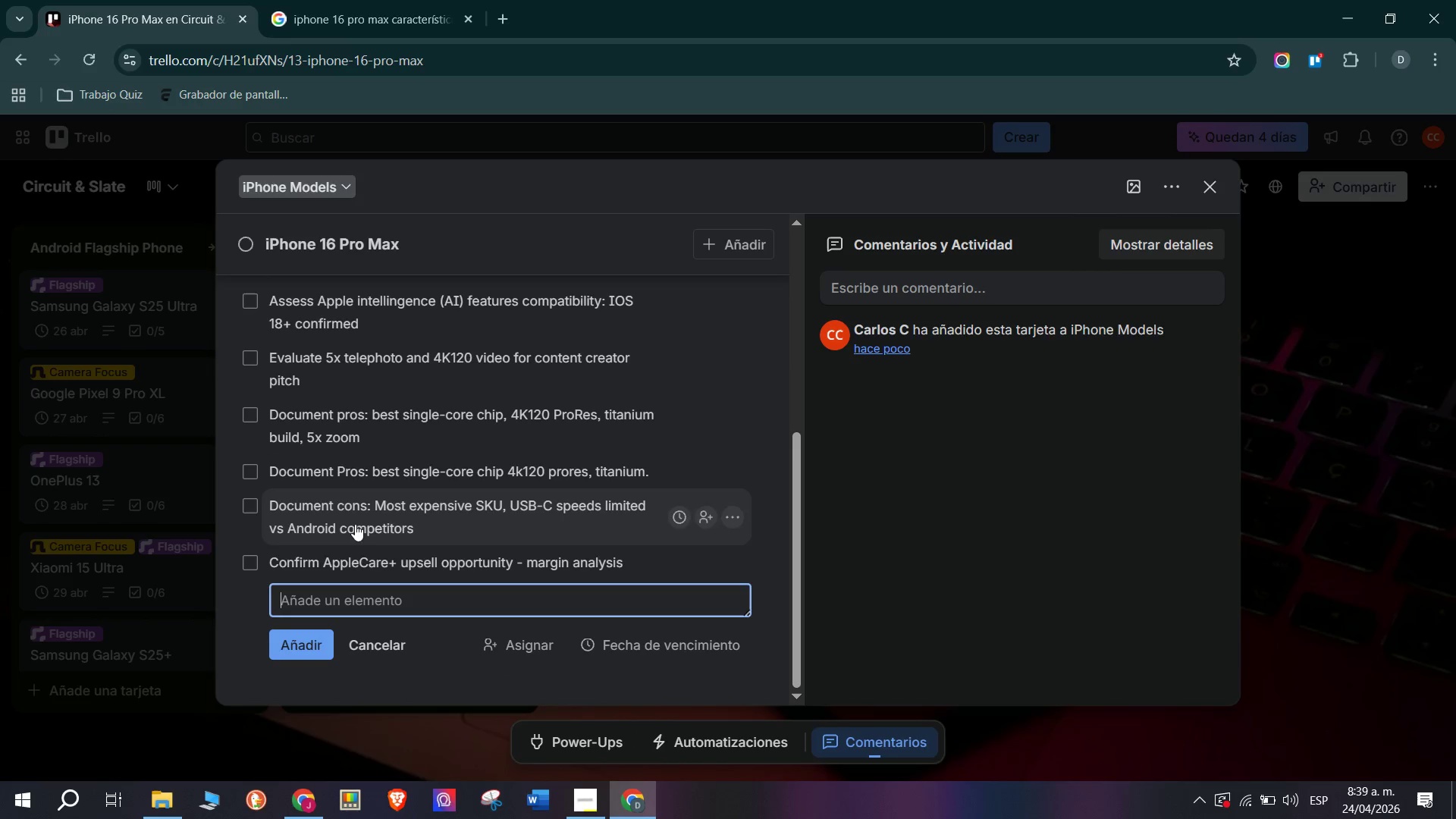 
left_click([183, 688])
 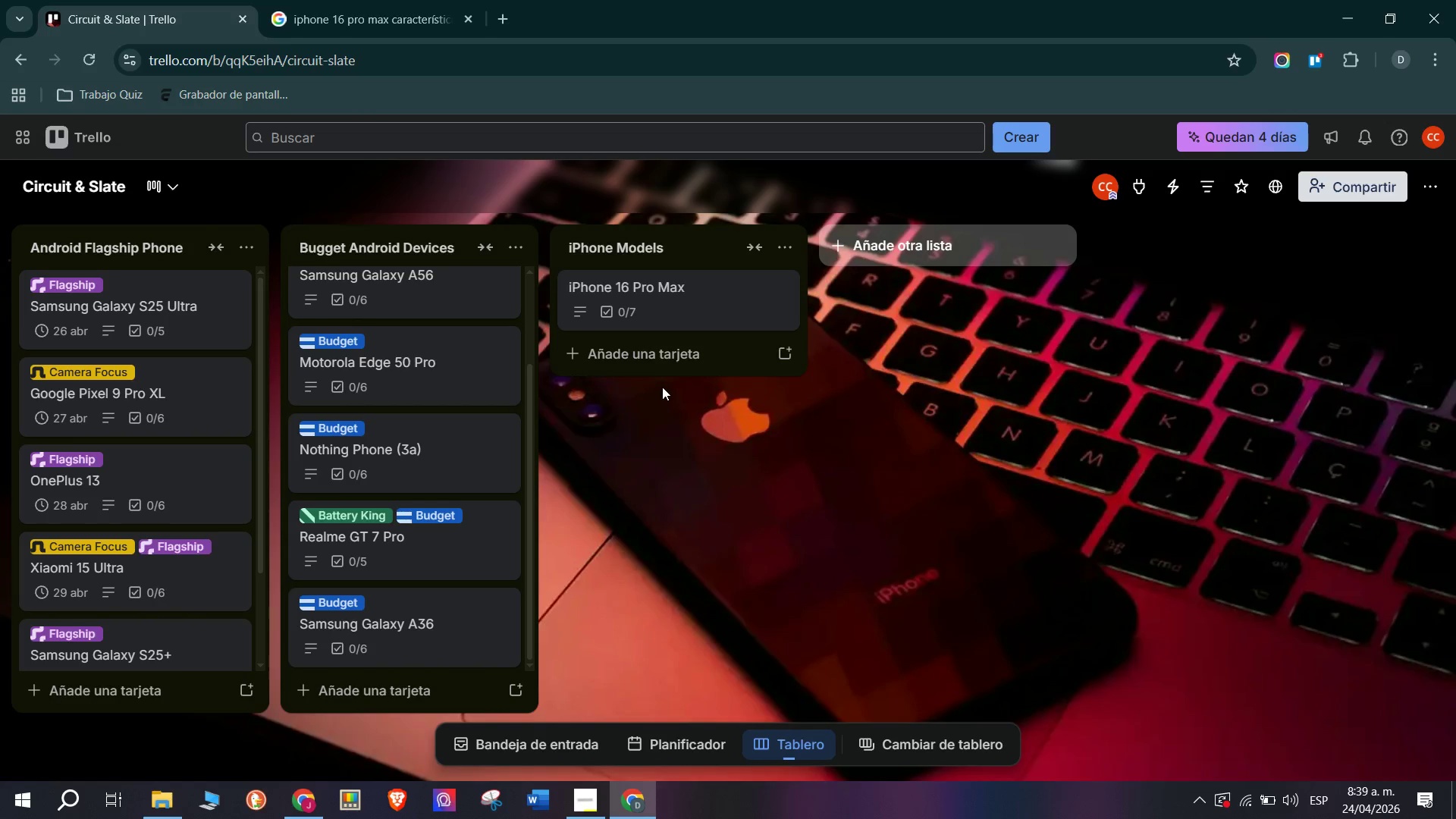 
left_click([662, 352])
 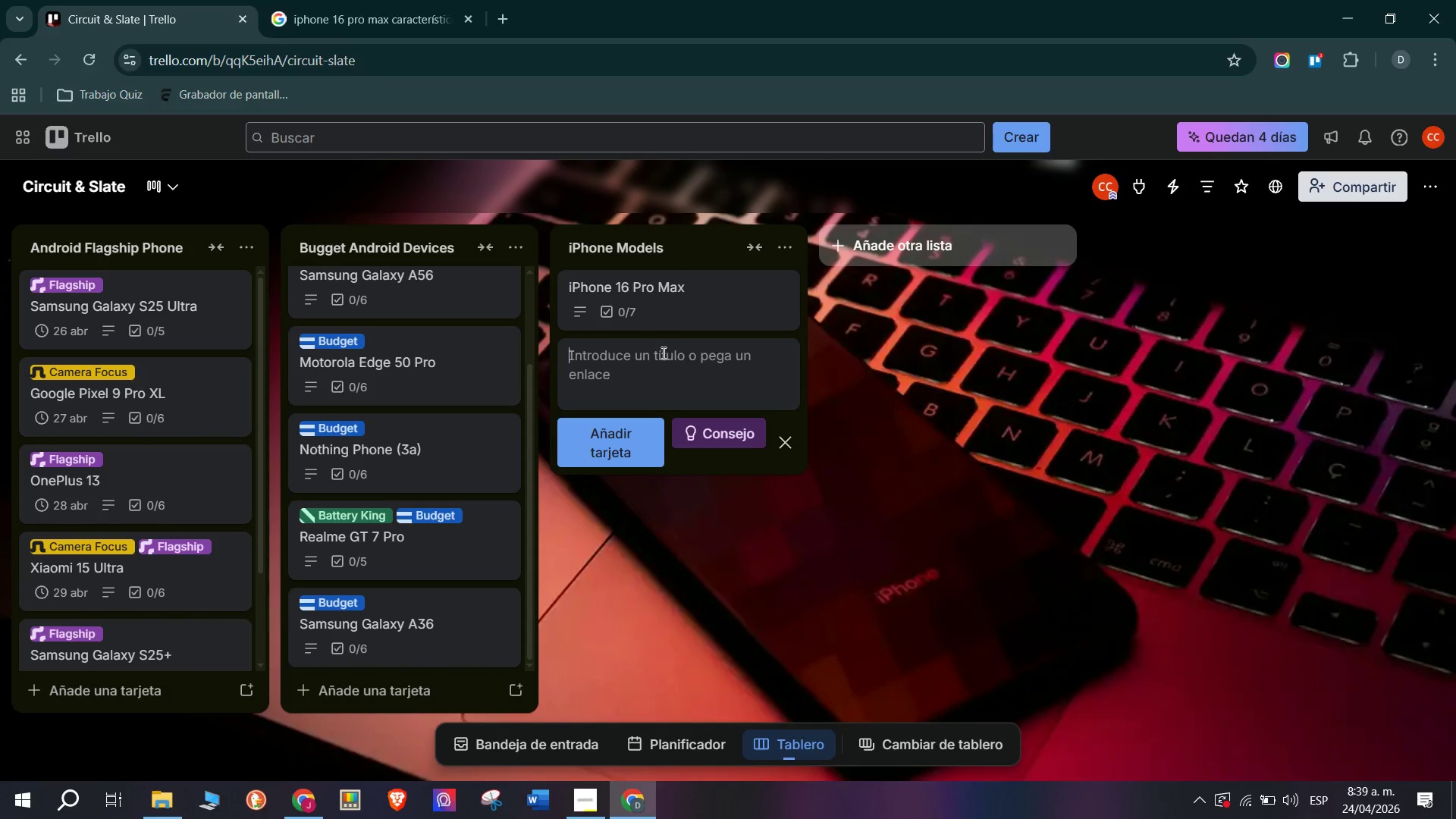 
left_click([645, 307])
 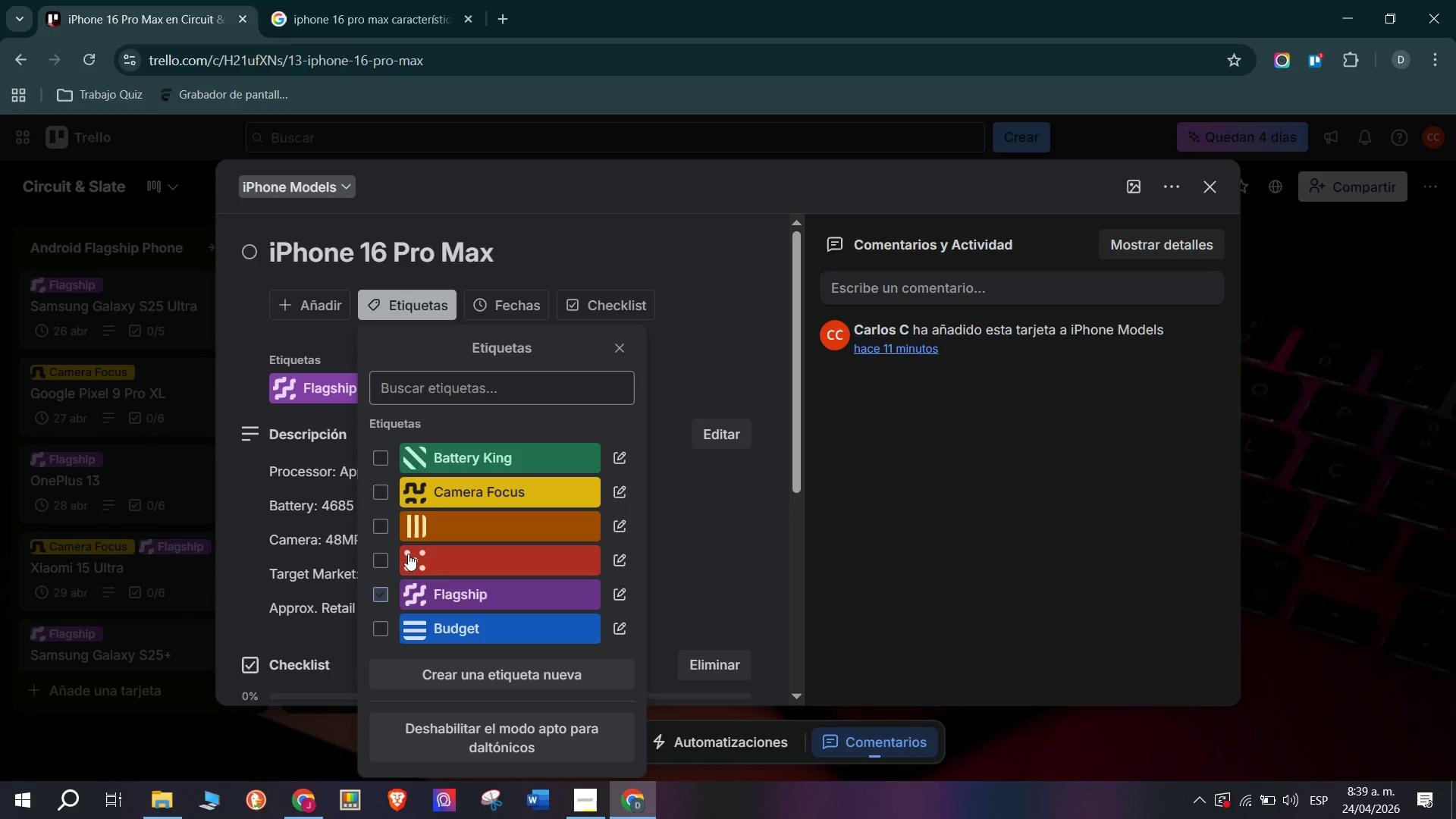 
left_click([219, 482])
 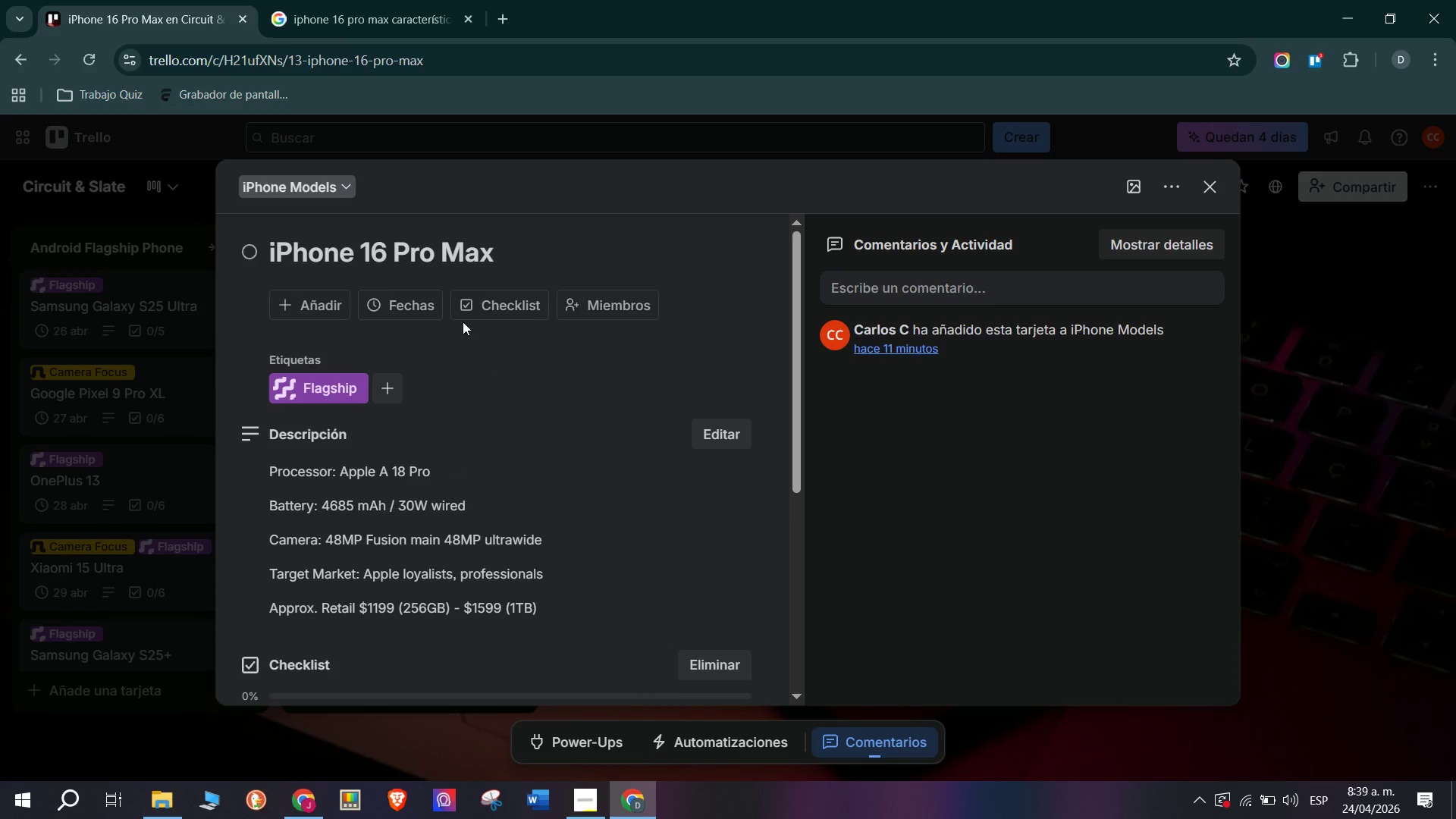 
left_click([506, 288])
 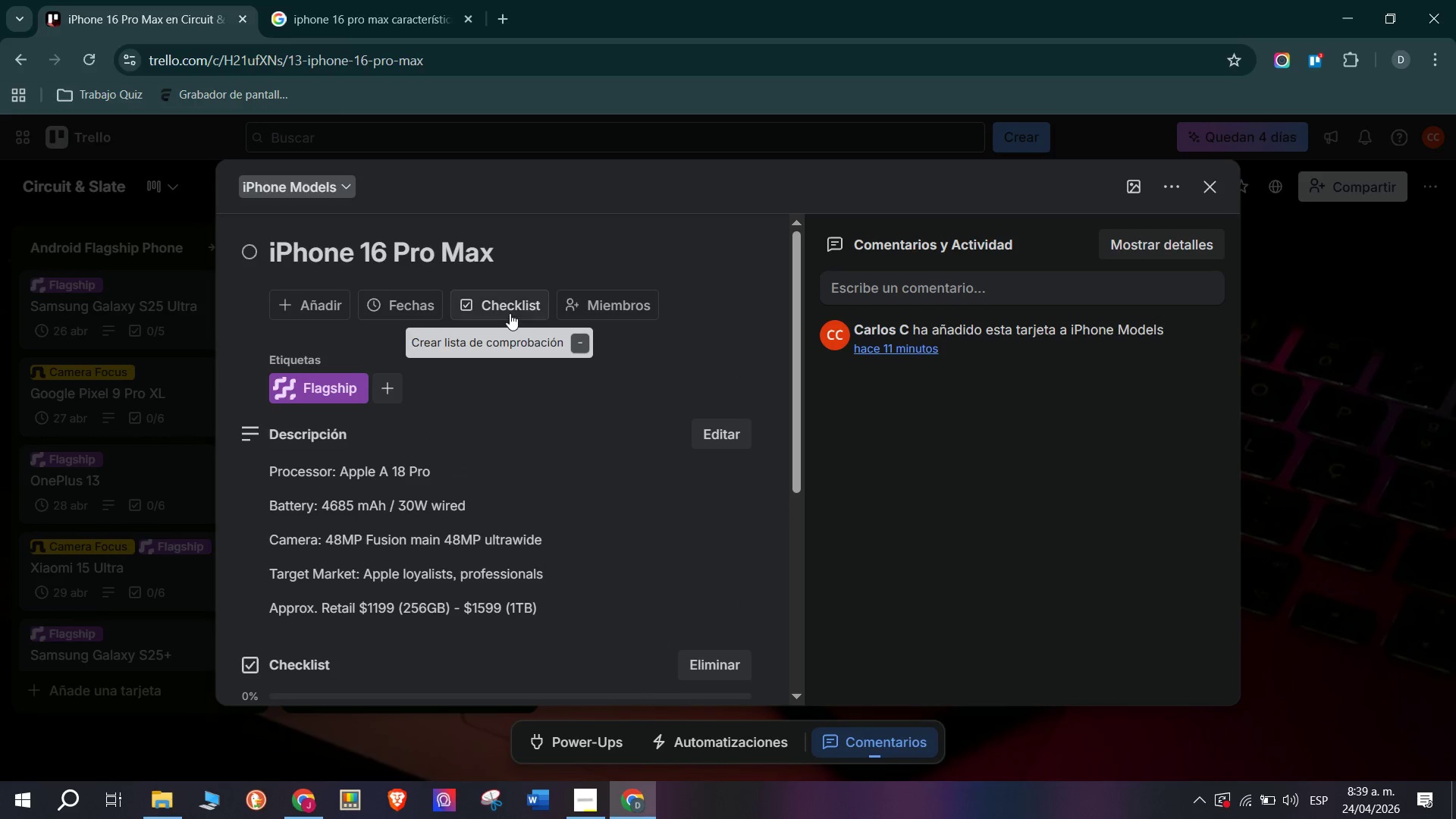 
left_click([510, 313])
 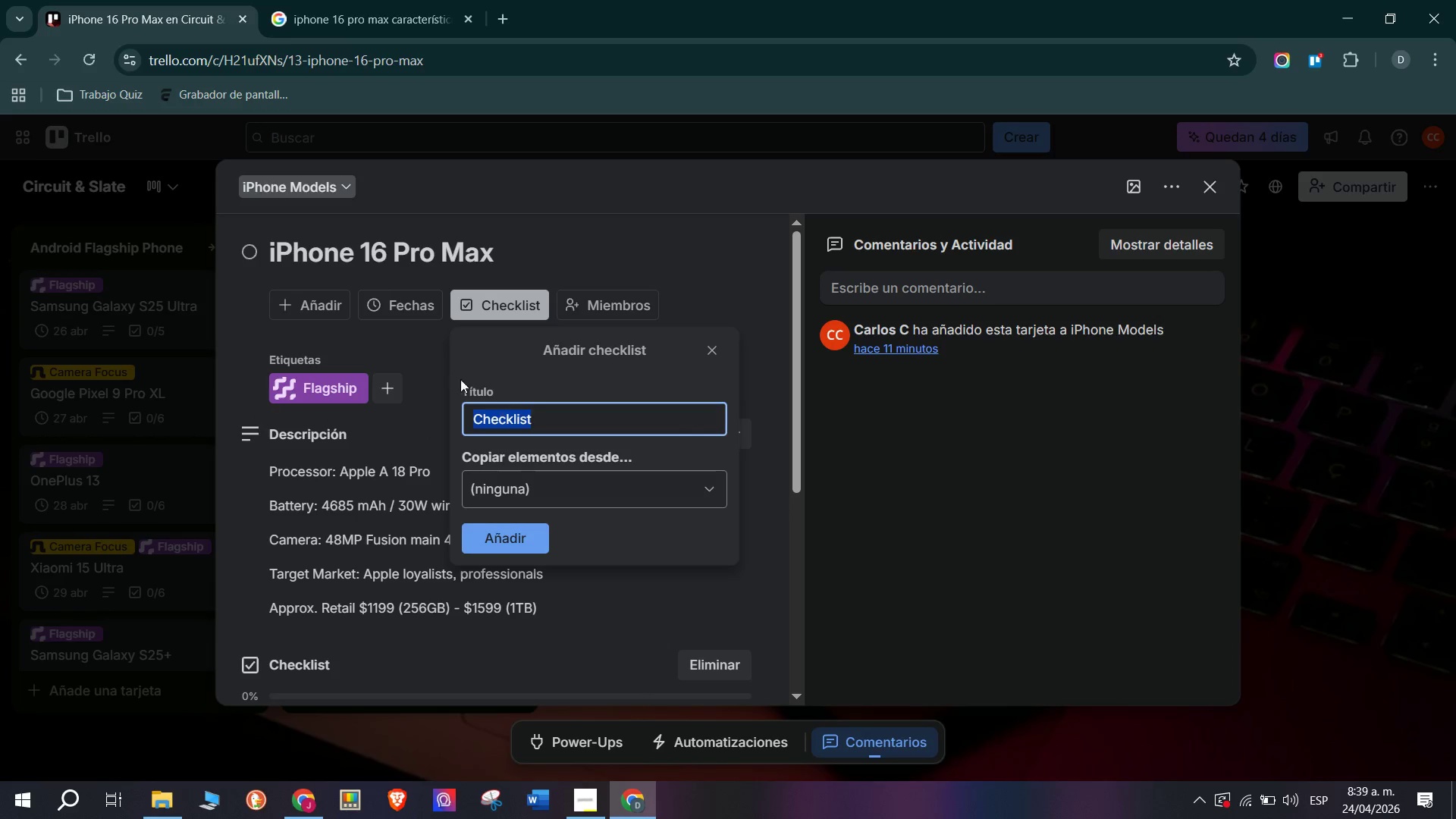 
left_click([427, 345])
 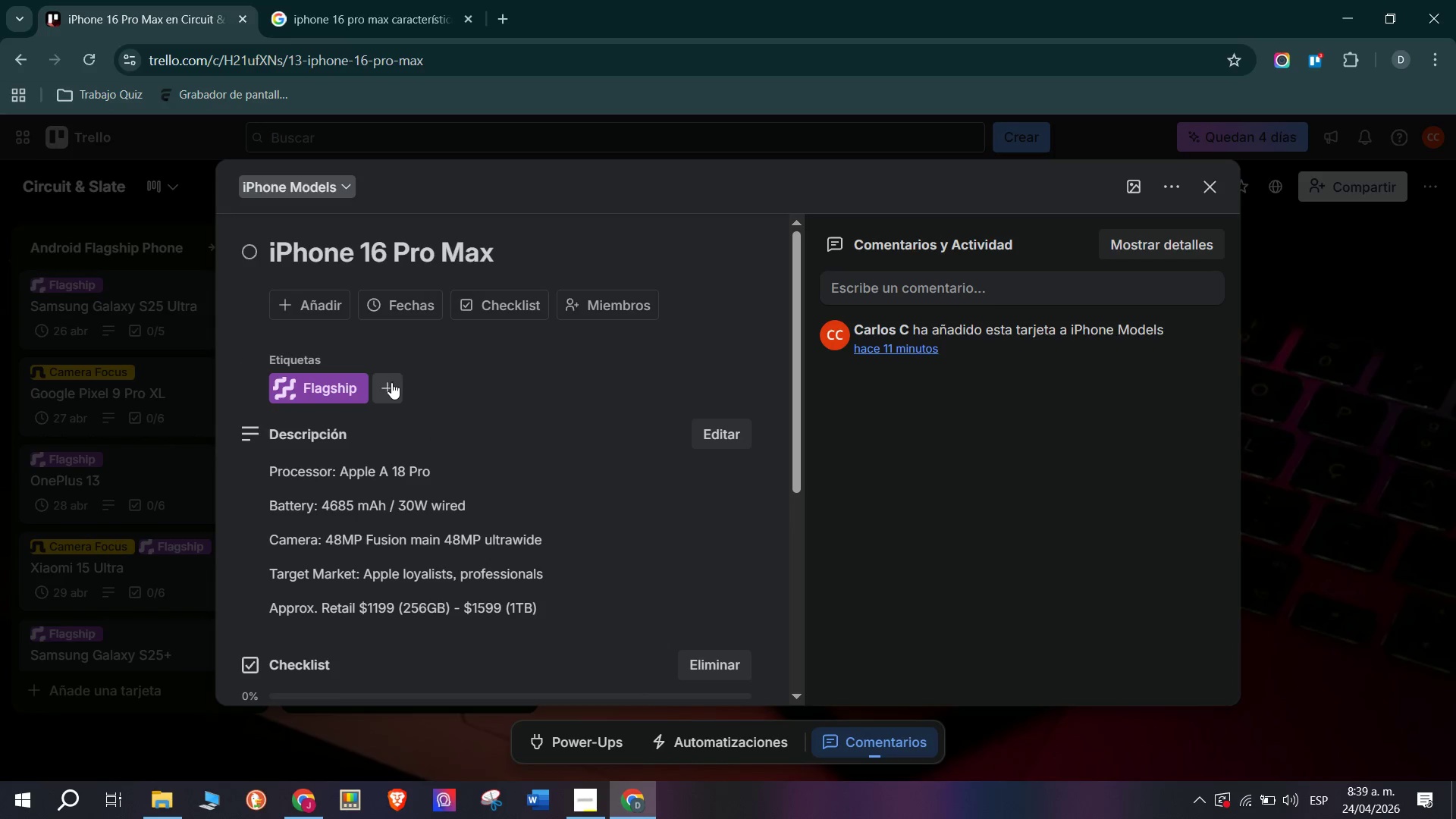 
left_click([391, 382])
 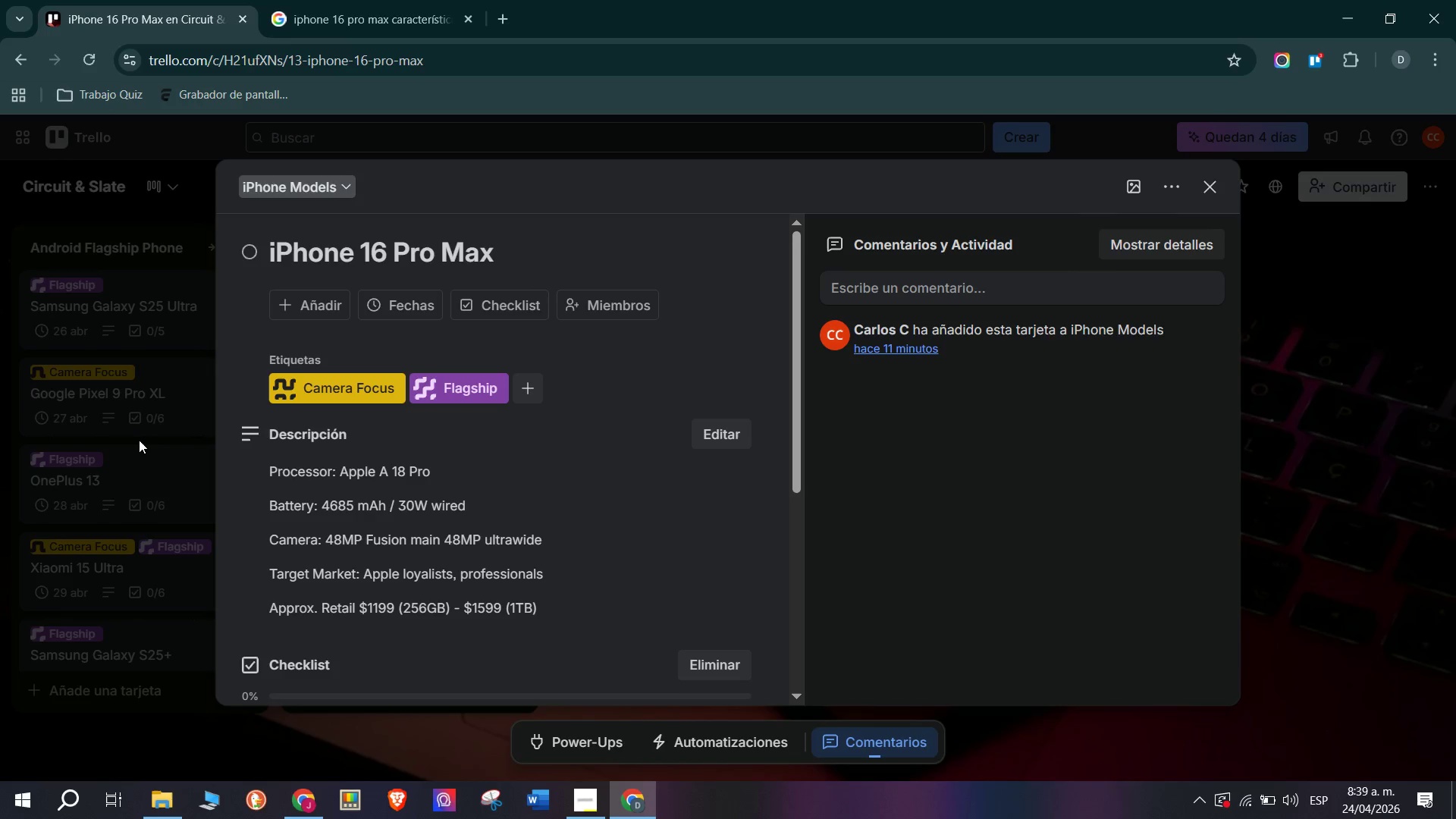 
wait(8.16)
 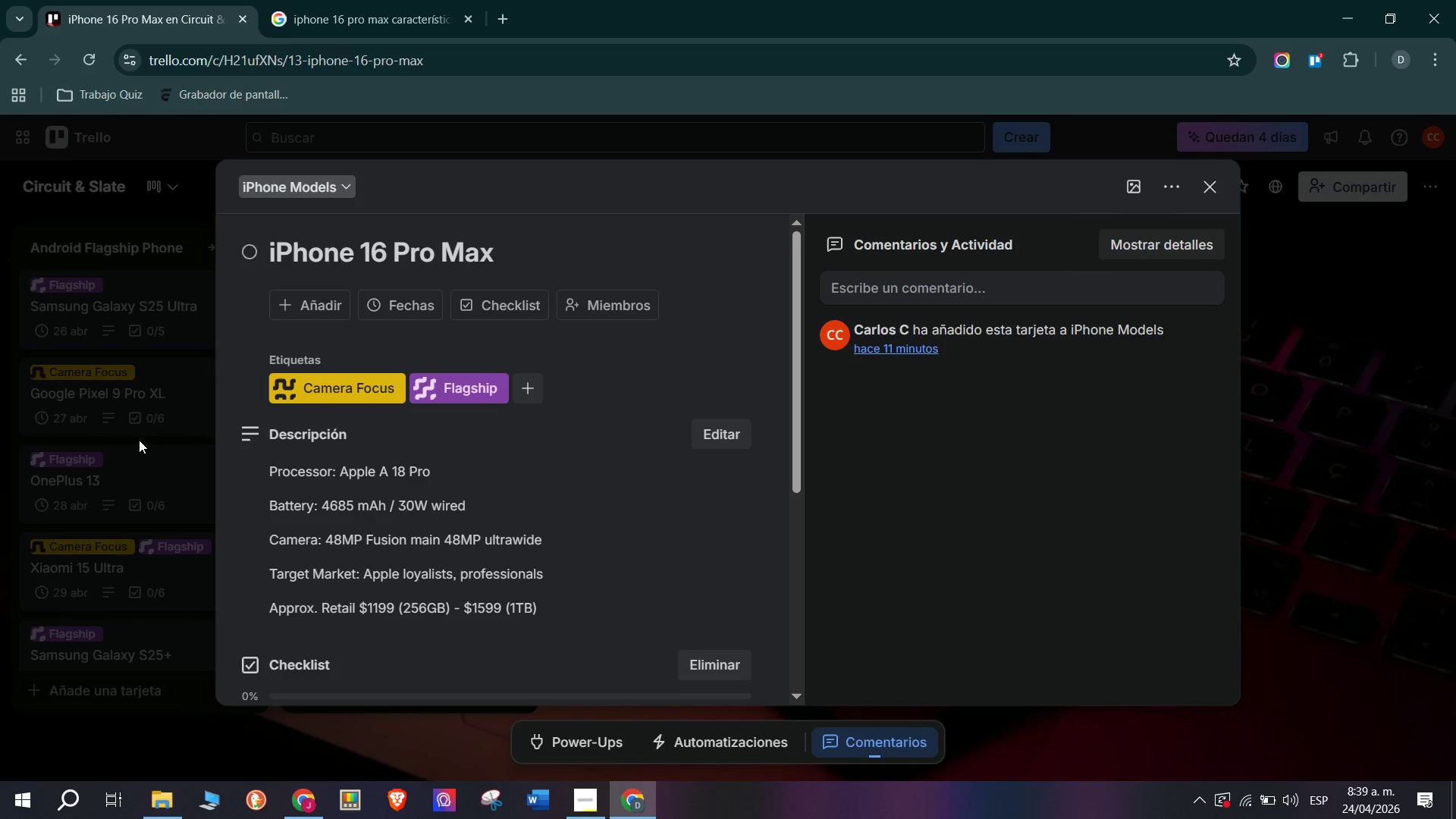 
left_click([138, 479])
 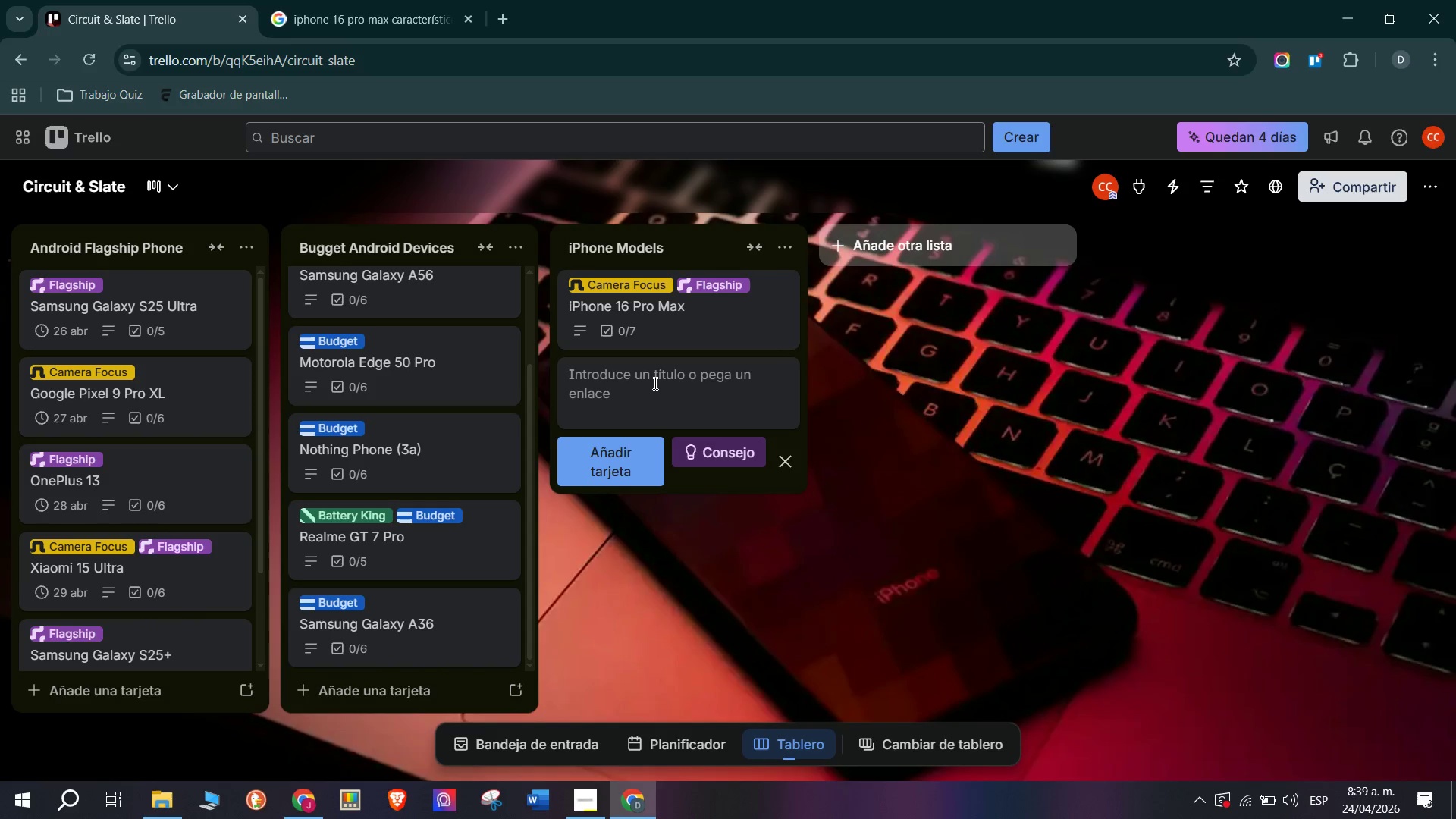 
wait(5.83)
 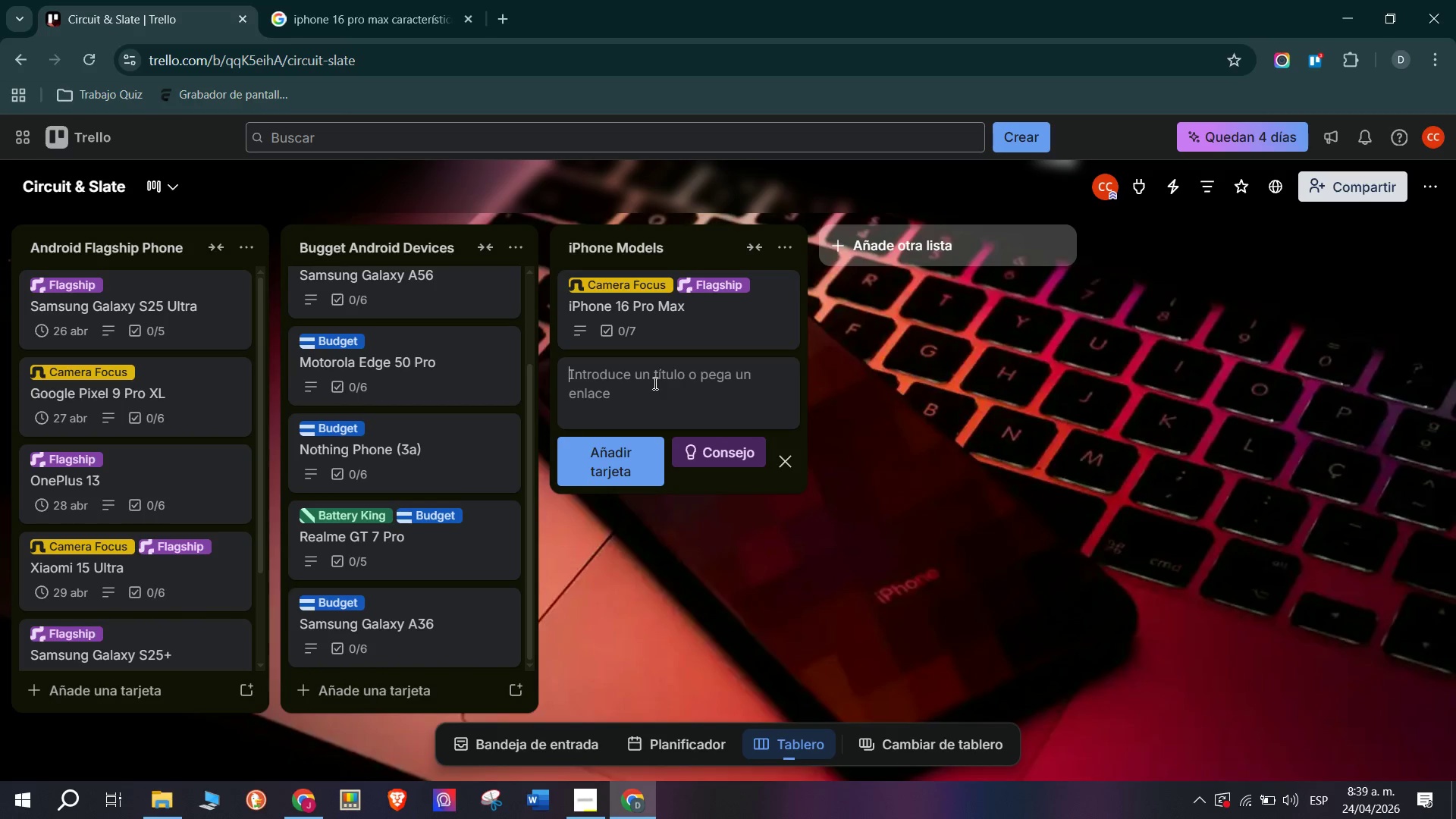 
type(iPhone 16 p)
key(Backspace)
type(Ptro)
key(Backspace)
key(Backspace)
type(r)
key(Backspace)
key(Backspace)
type(ro)
 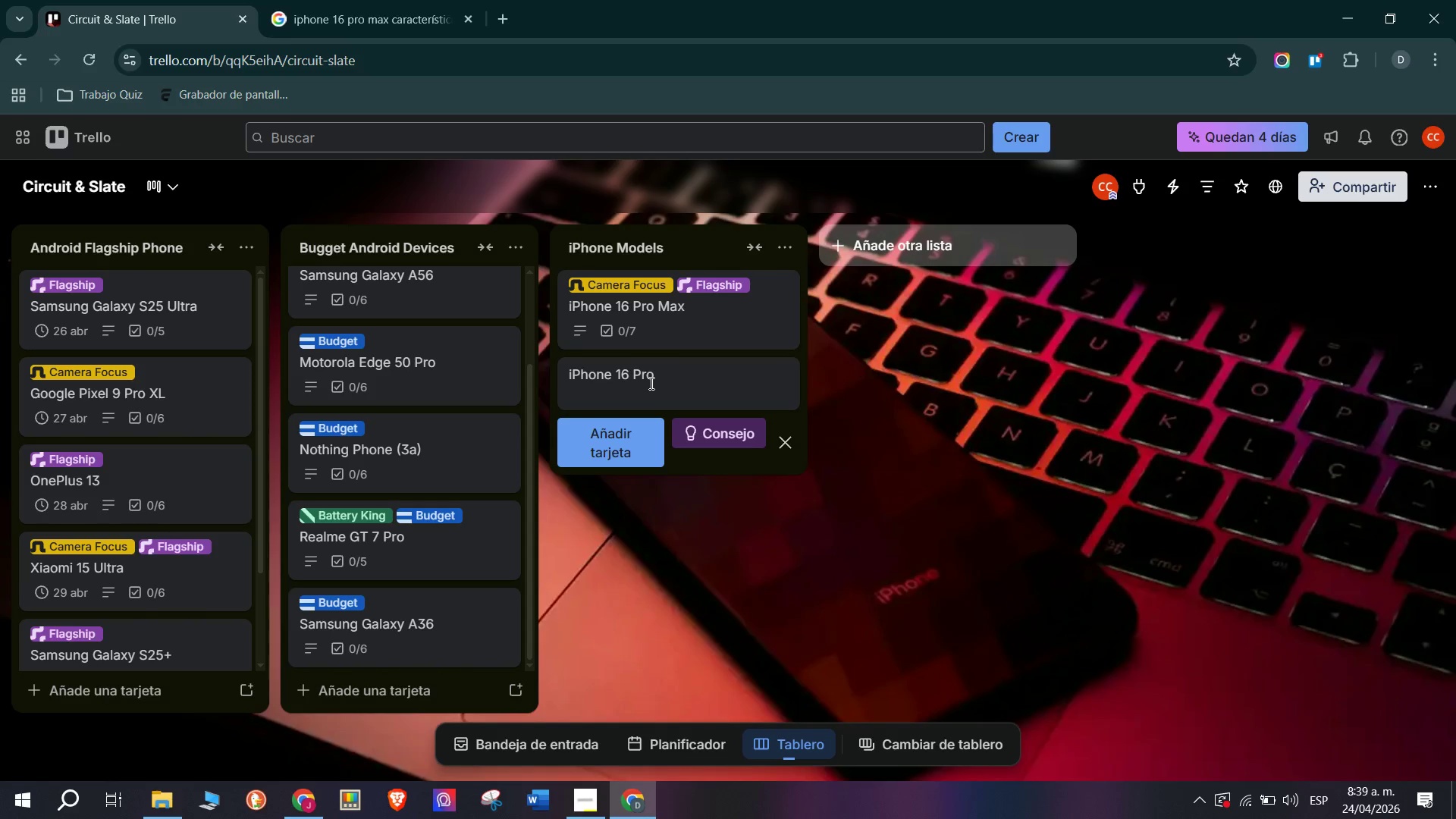 
key(Enter)
 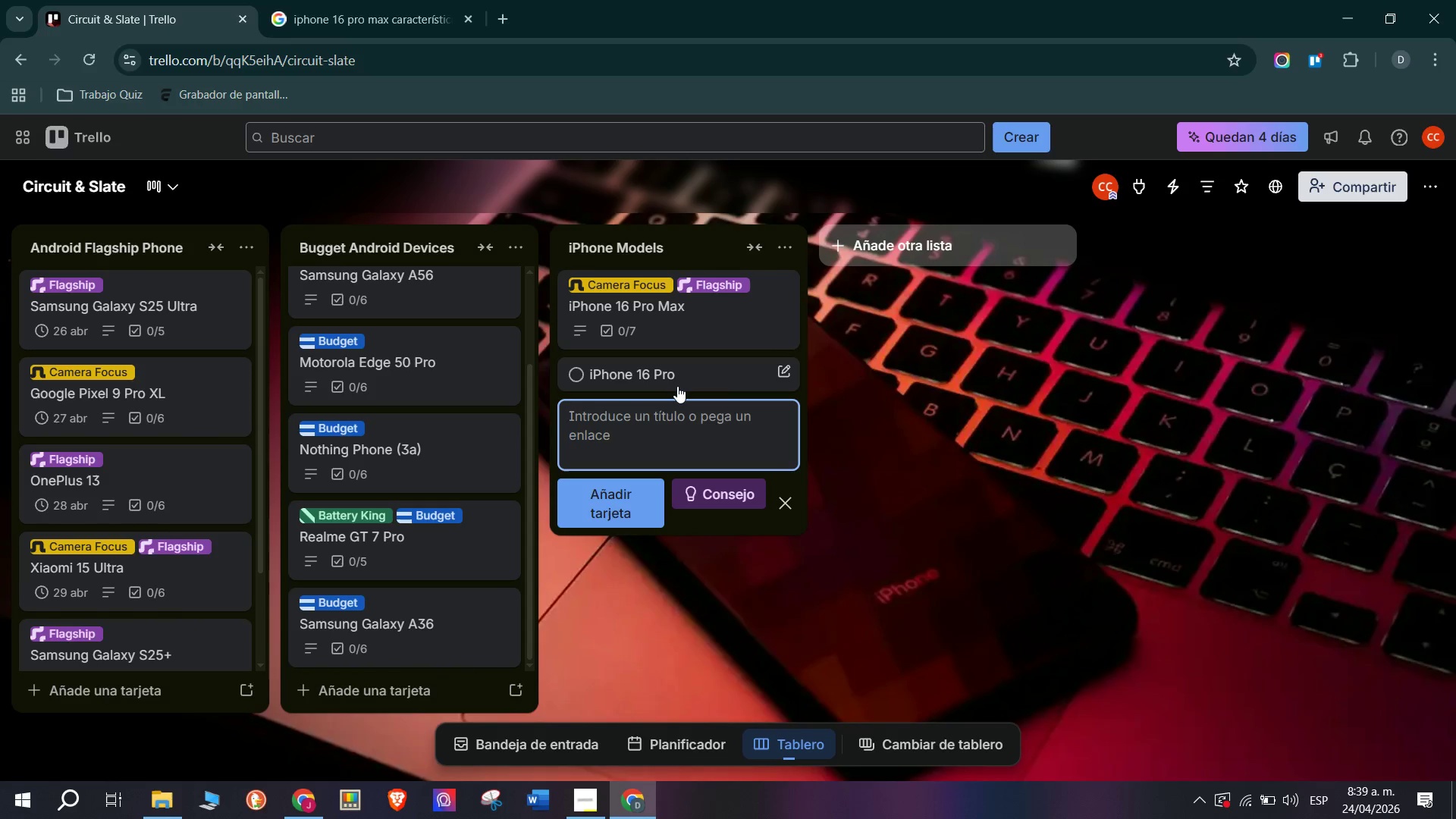 
left_click([677, 385])
 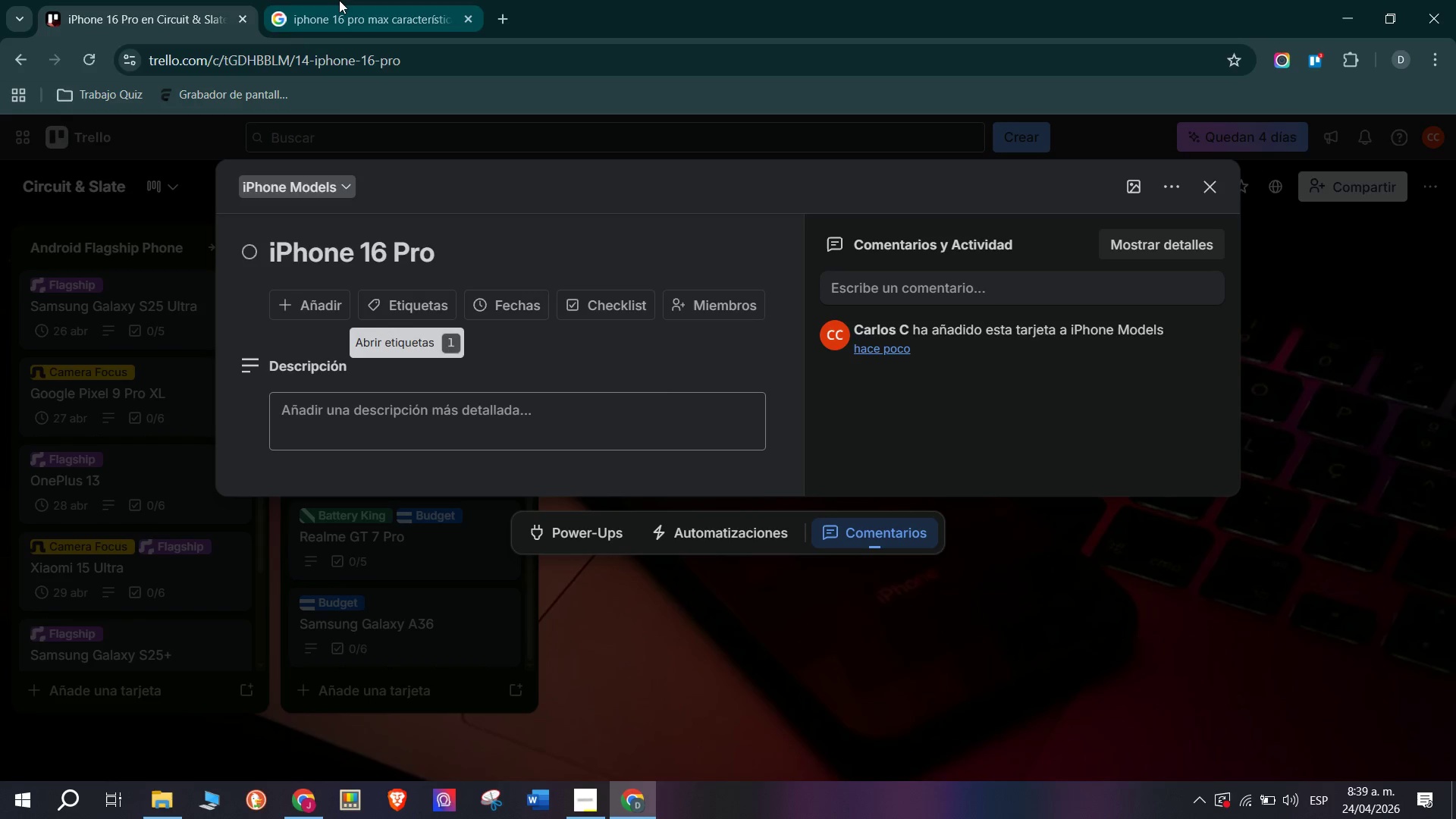 
left_click([332, 5])
 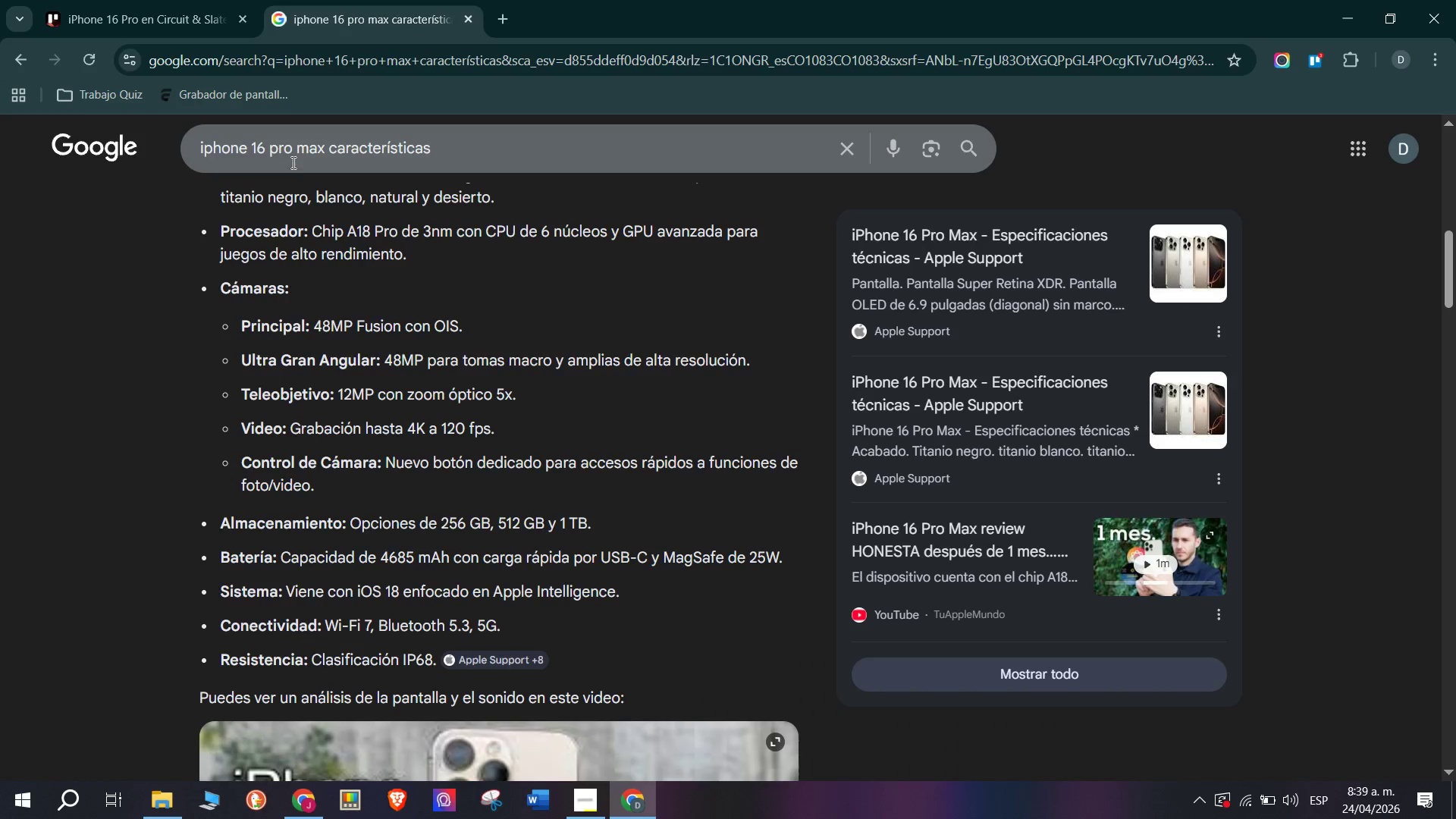 
left_click_drag(start_coordinate=[294, 149], to_coordinate=[329, 147])
 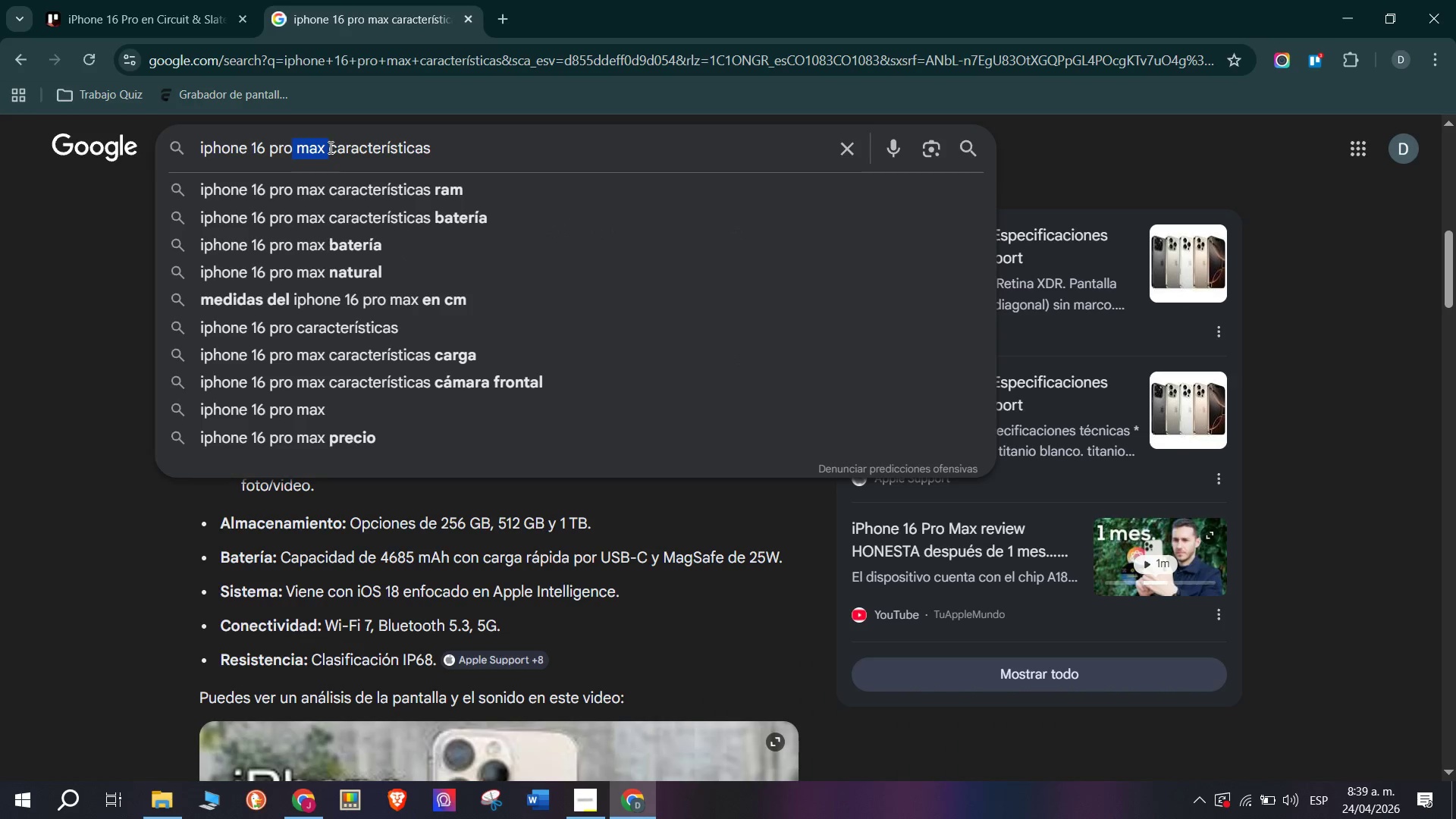 
key(Backspace)
 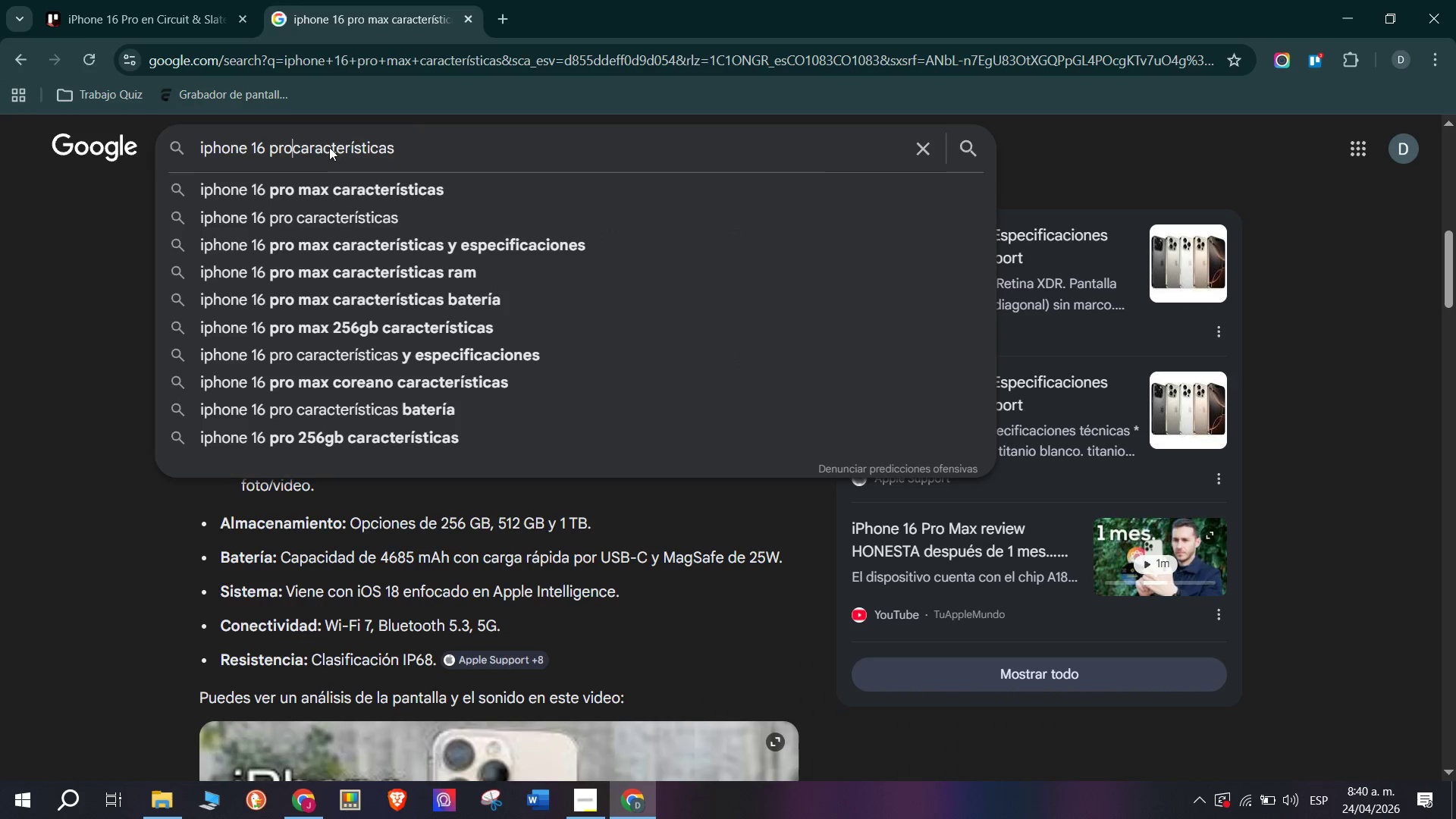 
key(Enter)
 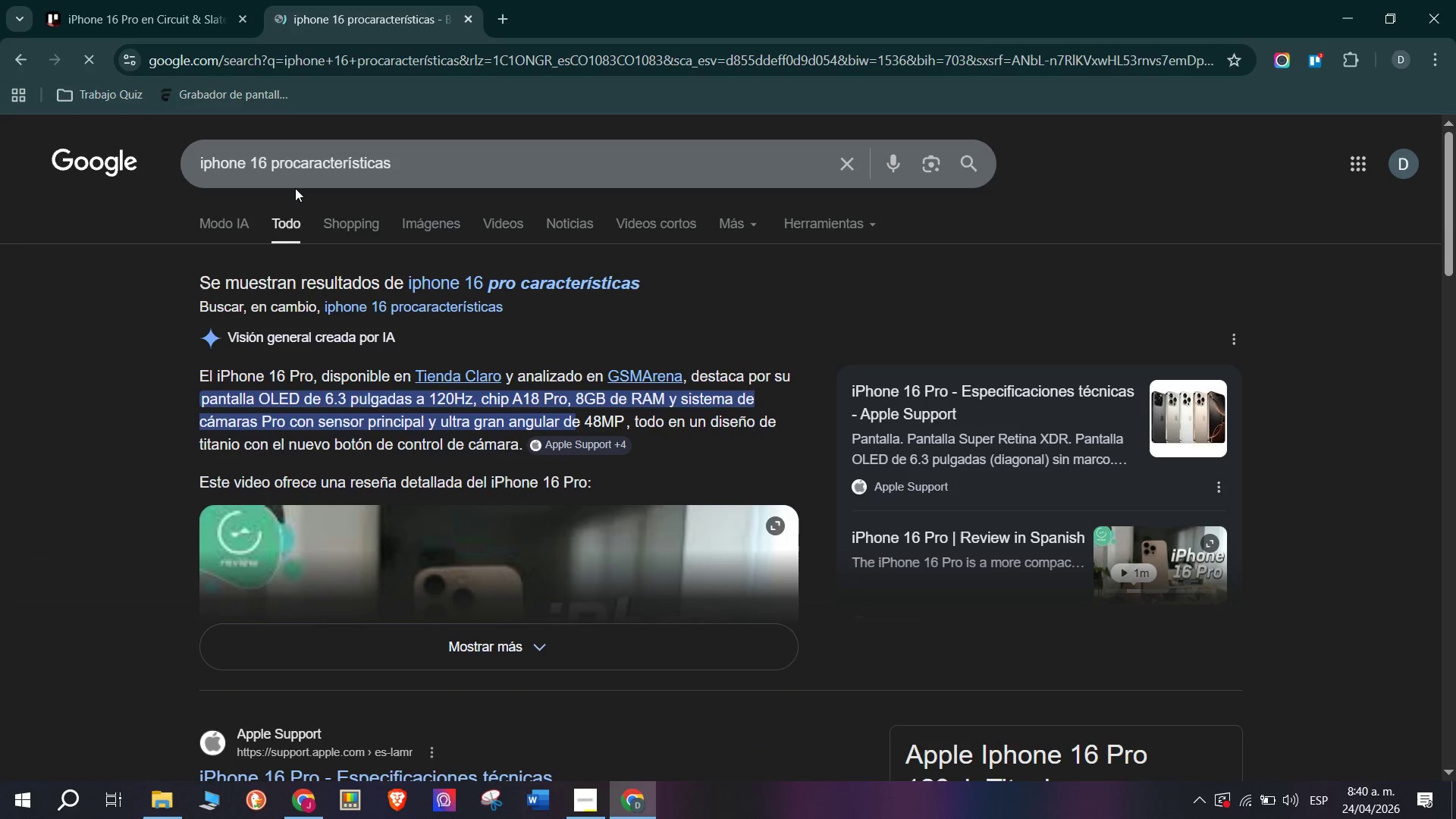 
left_click([290, 164])
 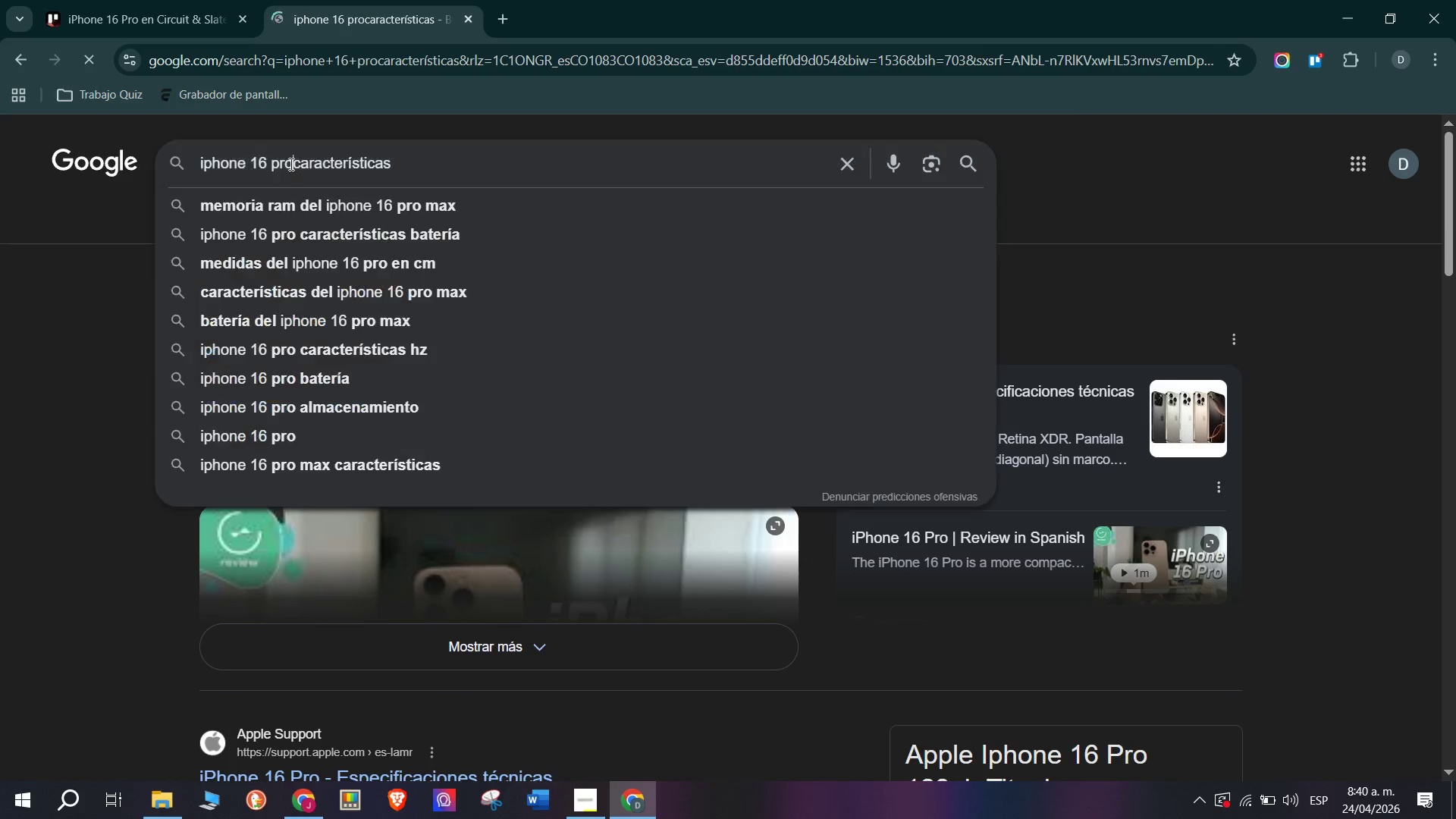 
key(Space)
 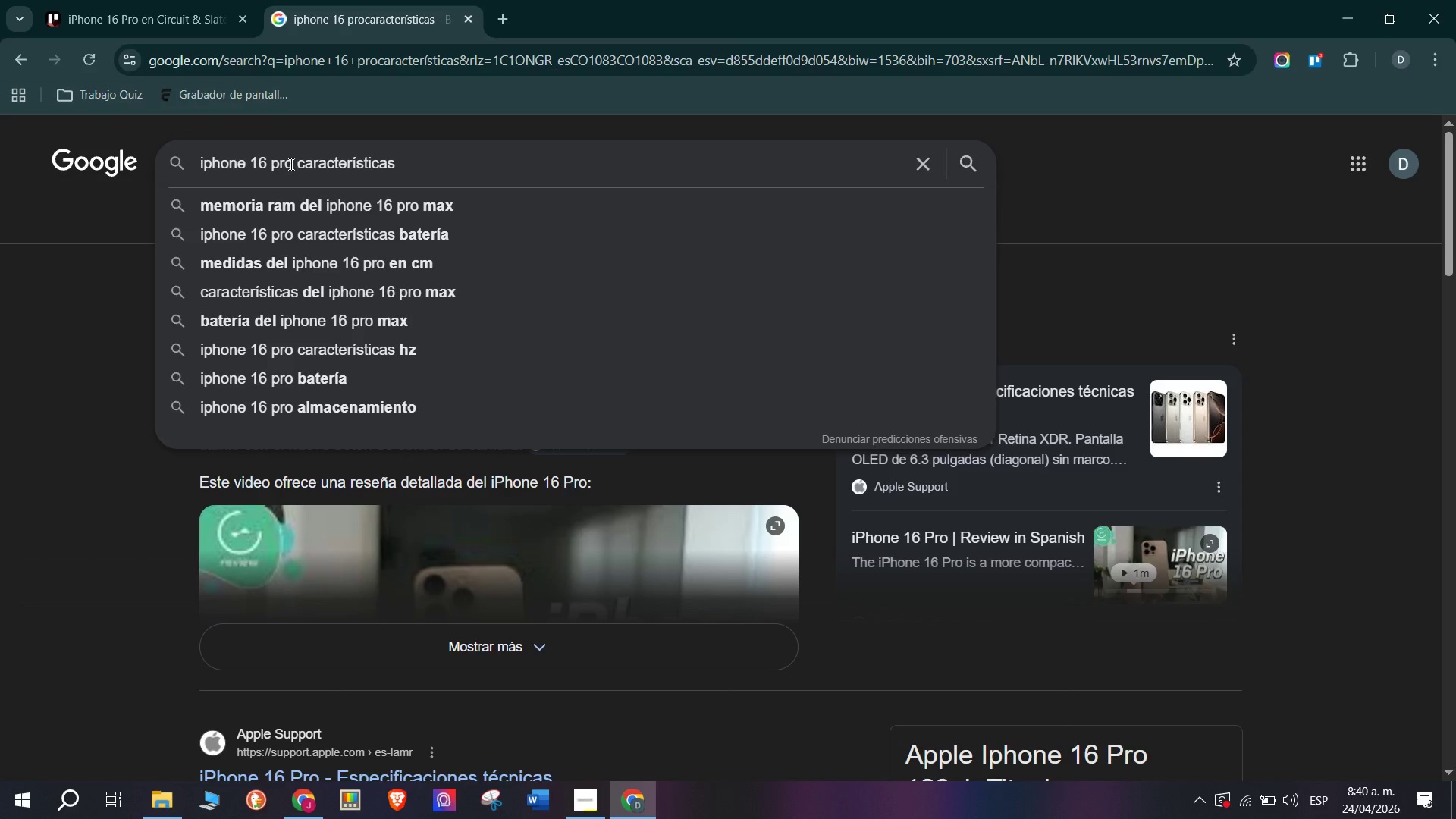 
key(Enter)
 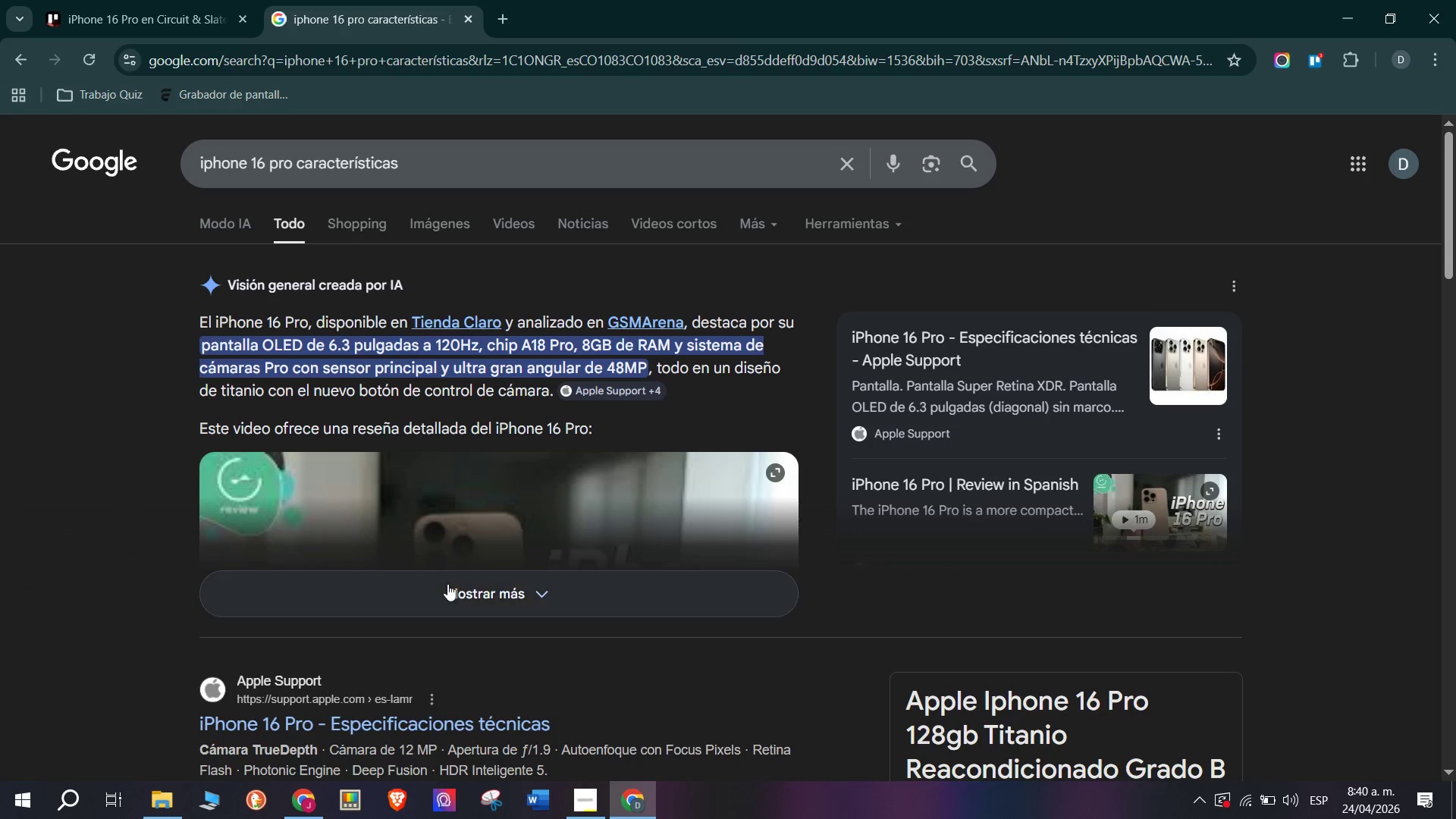 
scroll: coordinate [450, 571], scroll_direction: none, amount: 0.0
 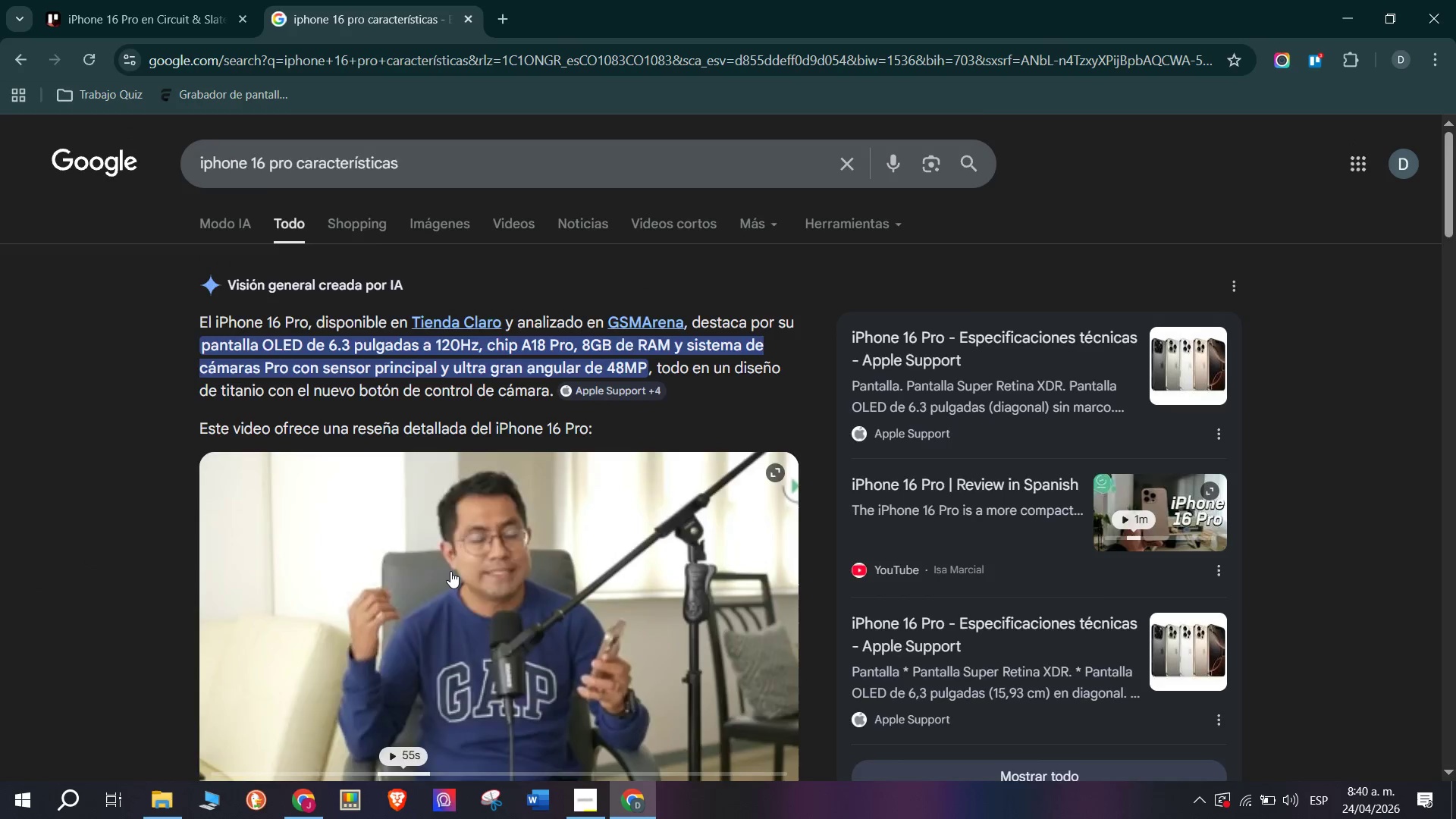 
scroll: coordinate [450, 571], scroll_direction: down, amount: 3.0
 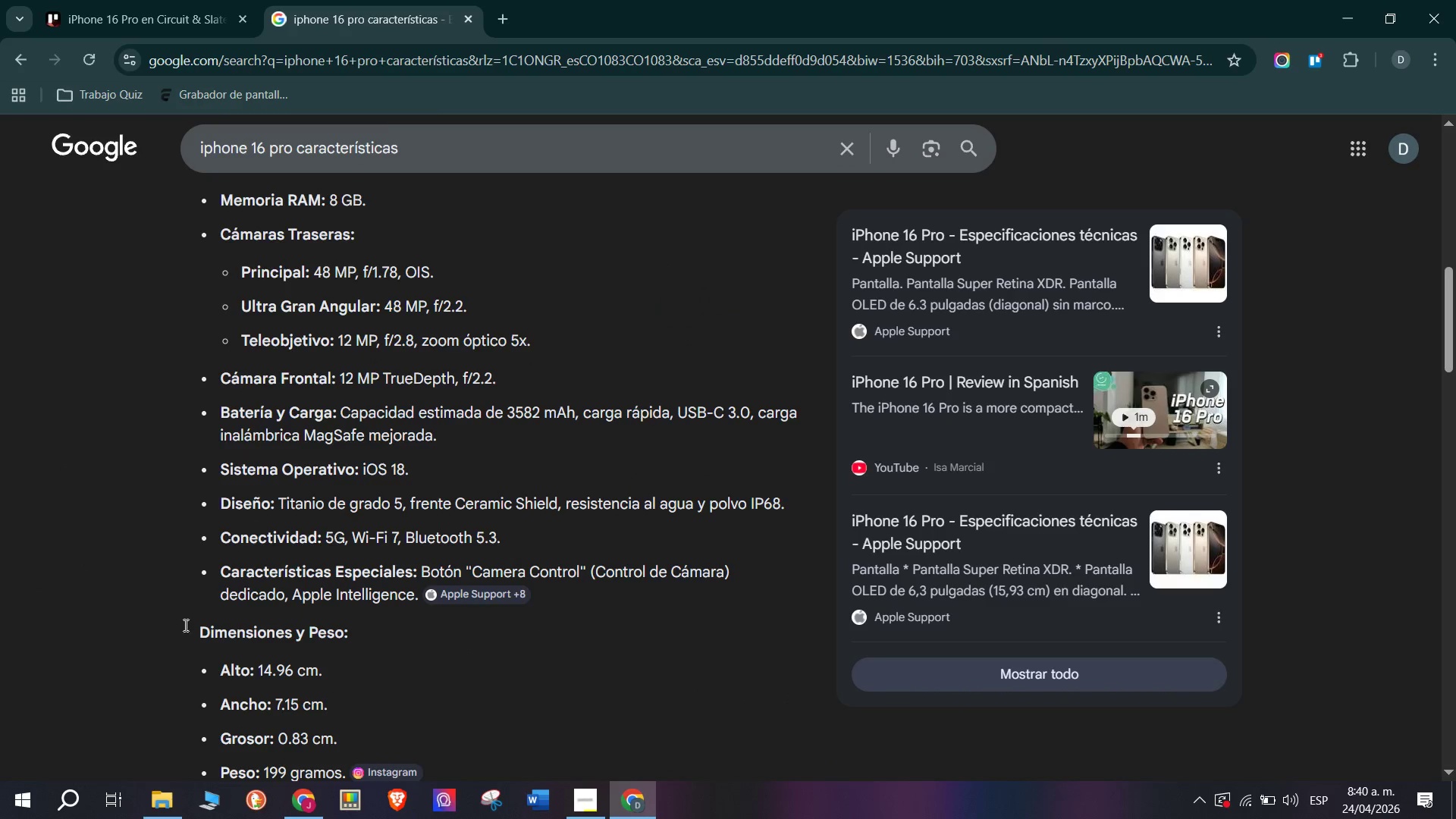 
left_click([111, 0])
 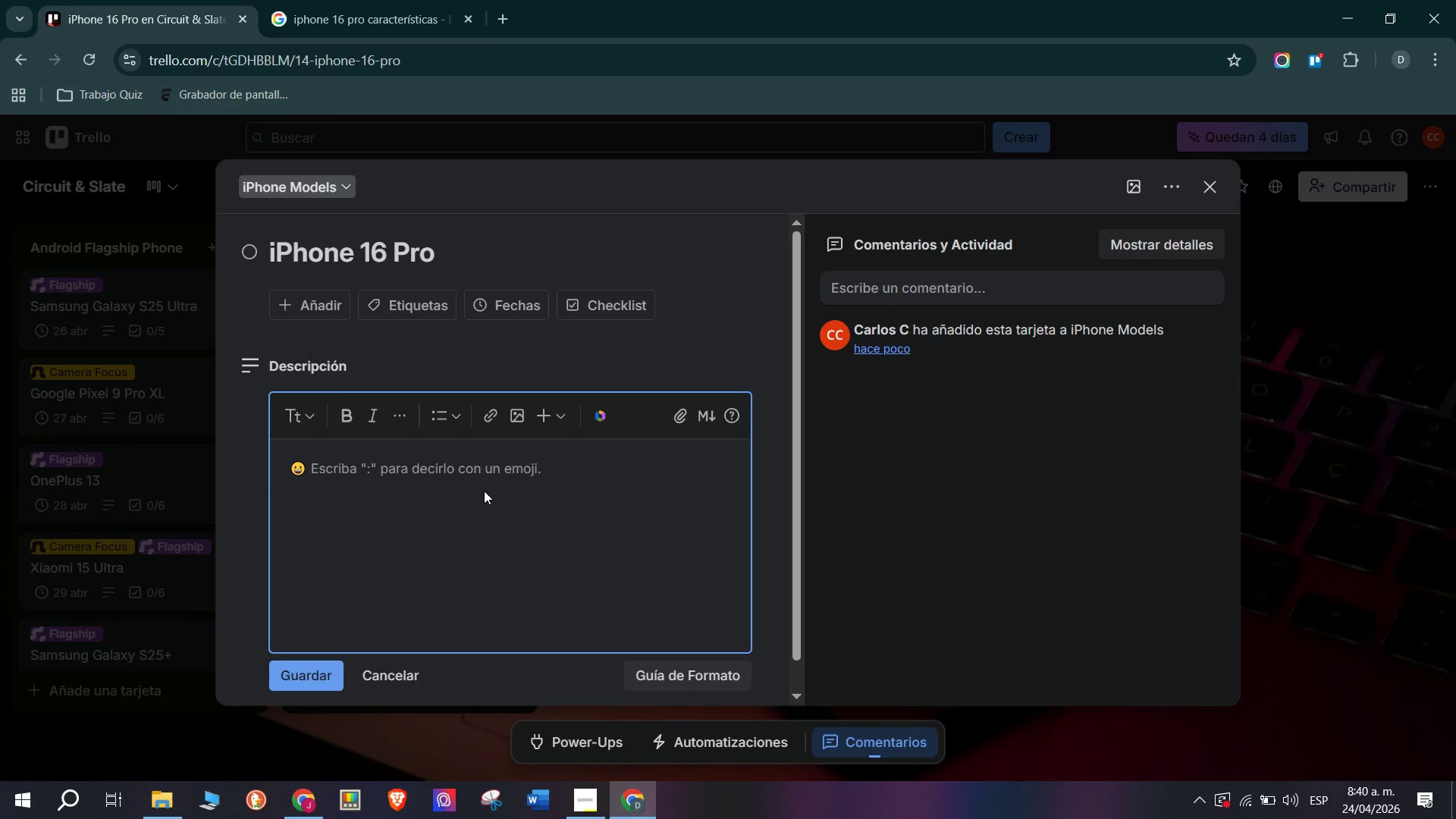 
type(Procc)
key(Backspace)
type(essor> Apple A18 p)
key(Backspace)
type(Pro -)
 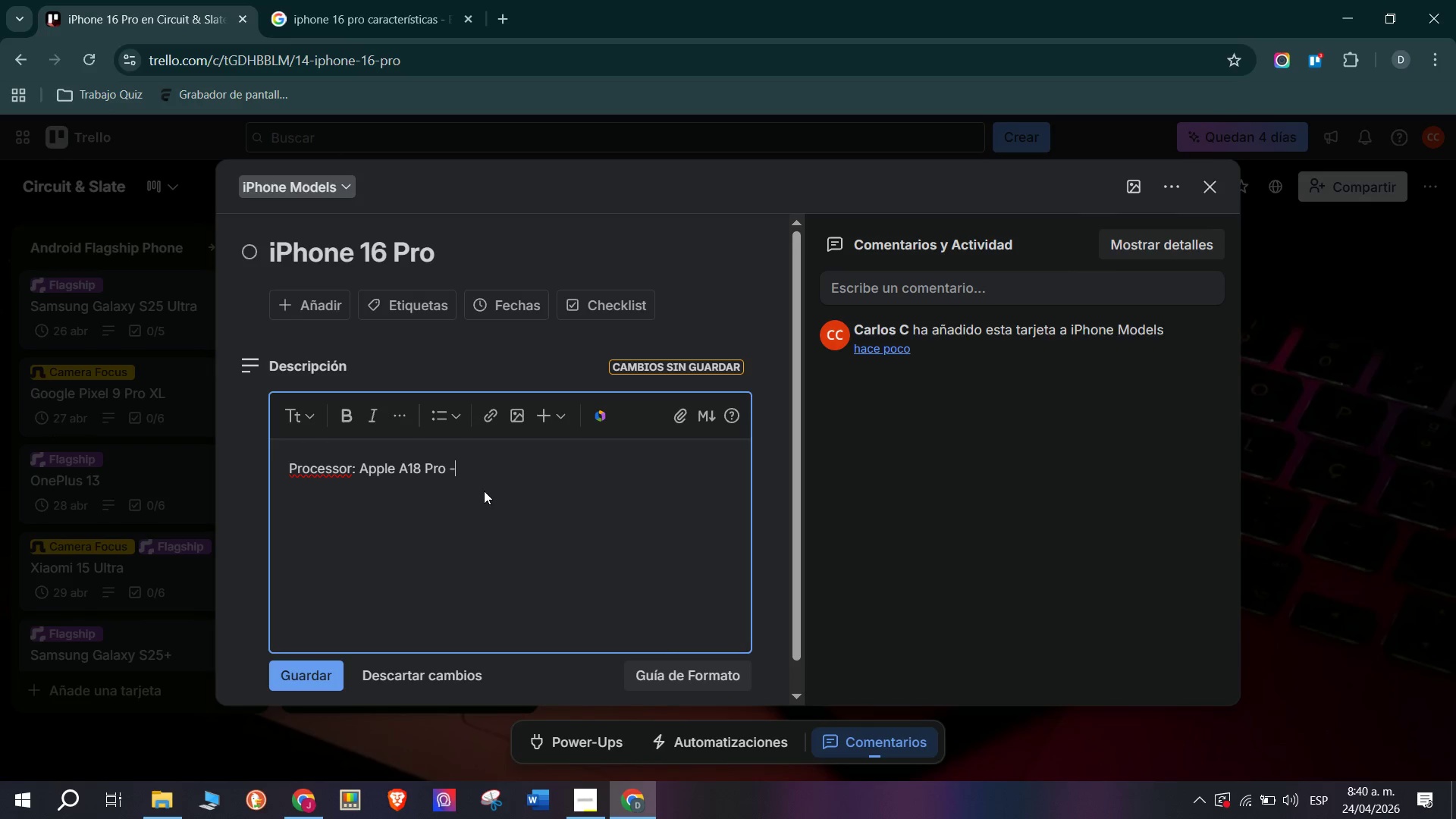 
key(Enter)
 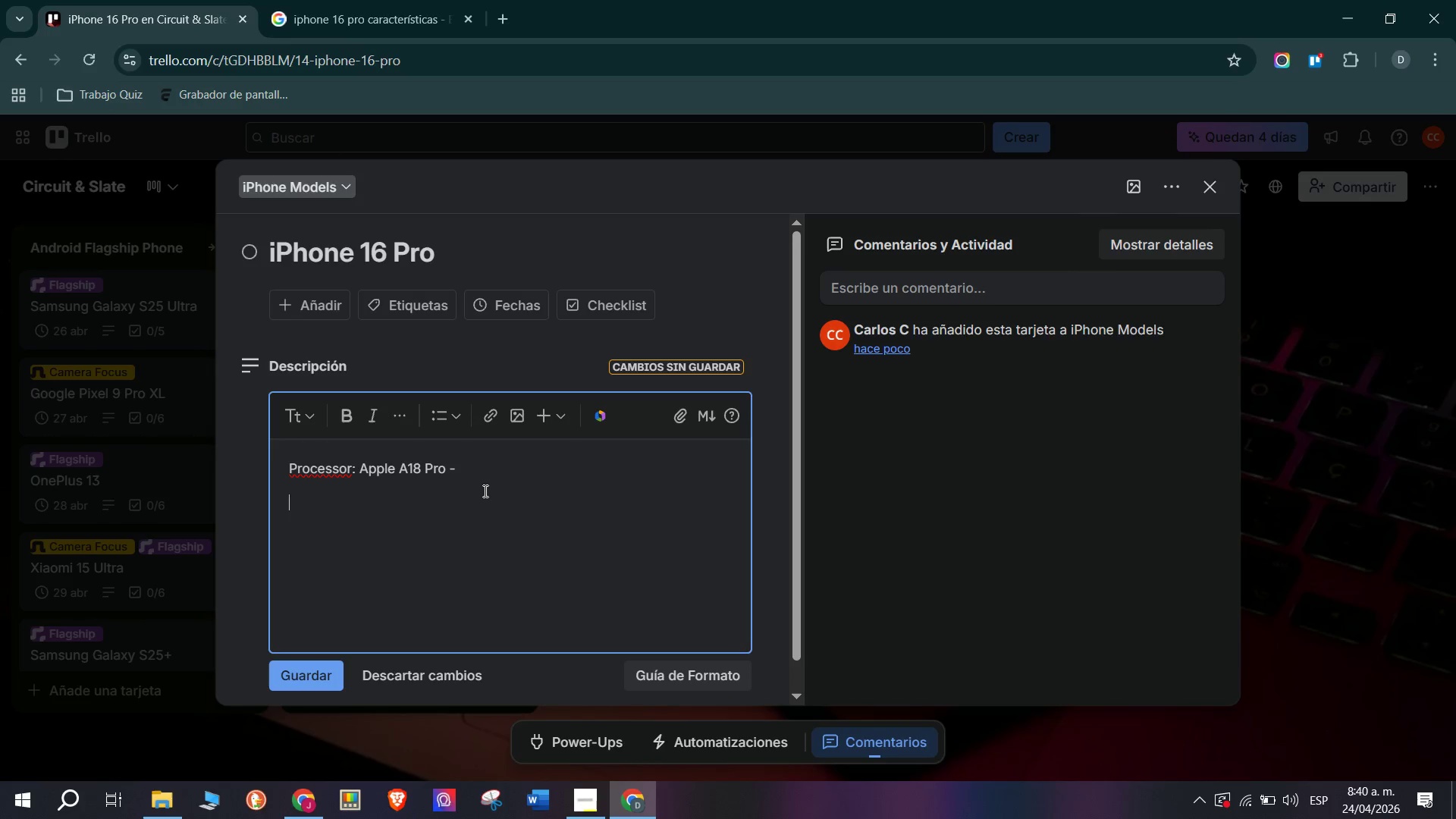 
type(Baterry 3582 mAH)
key(Backspace)
type(h & 30W wired charging)
 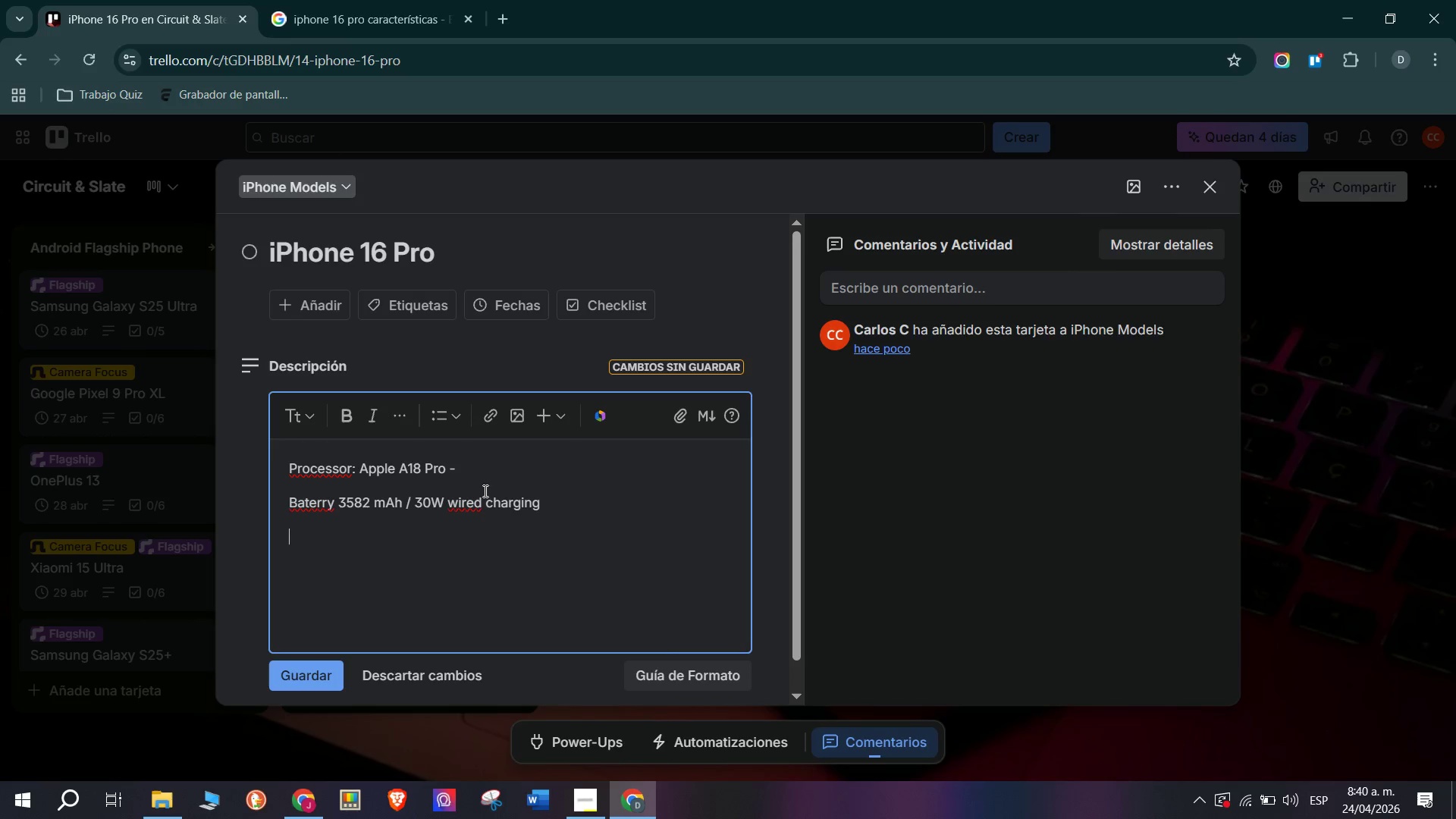 
 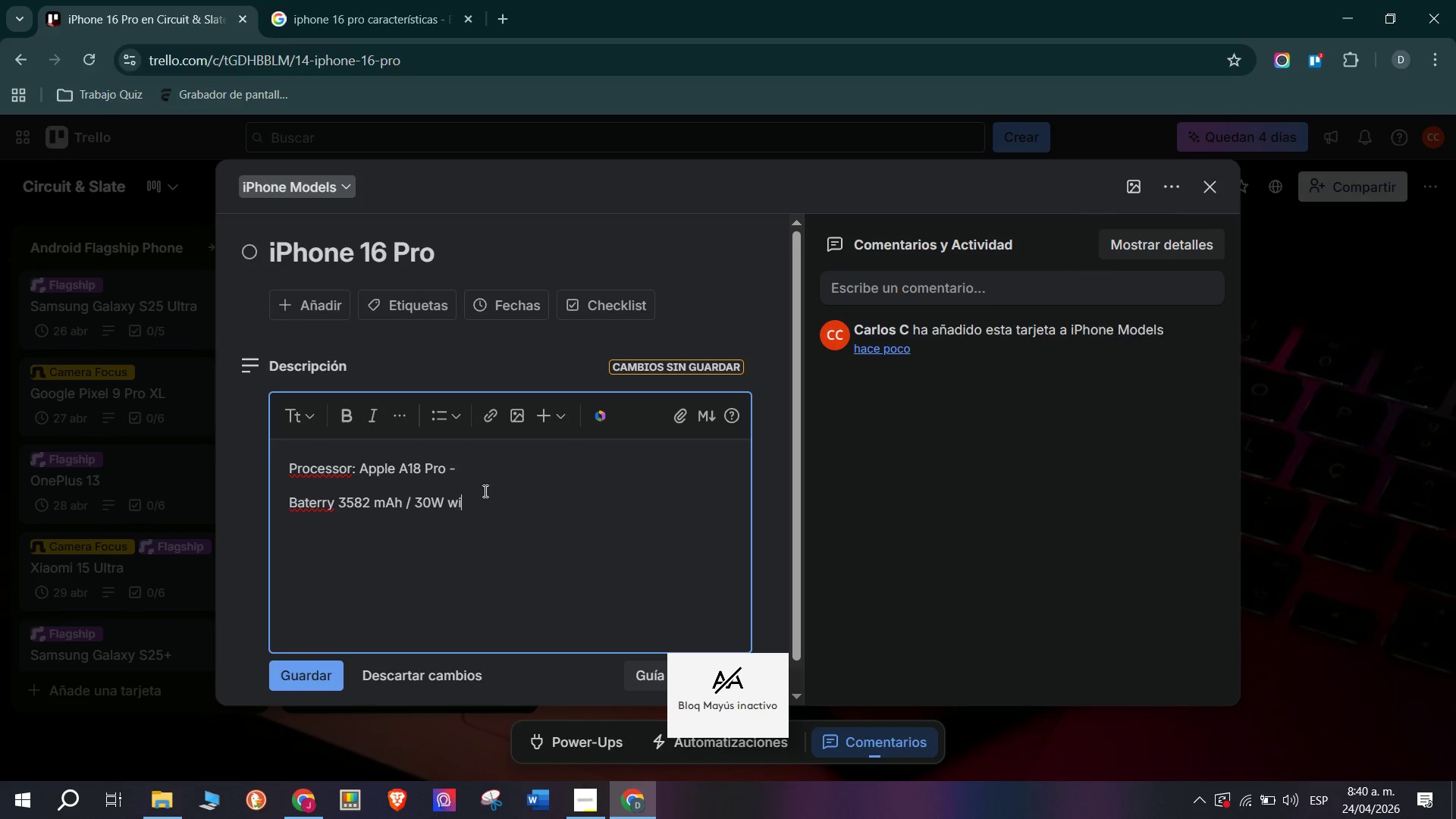 
key(Enter)
 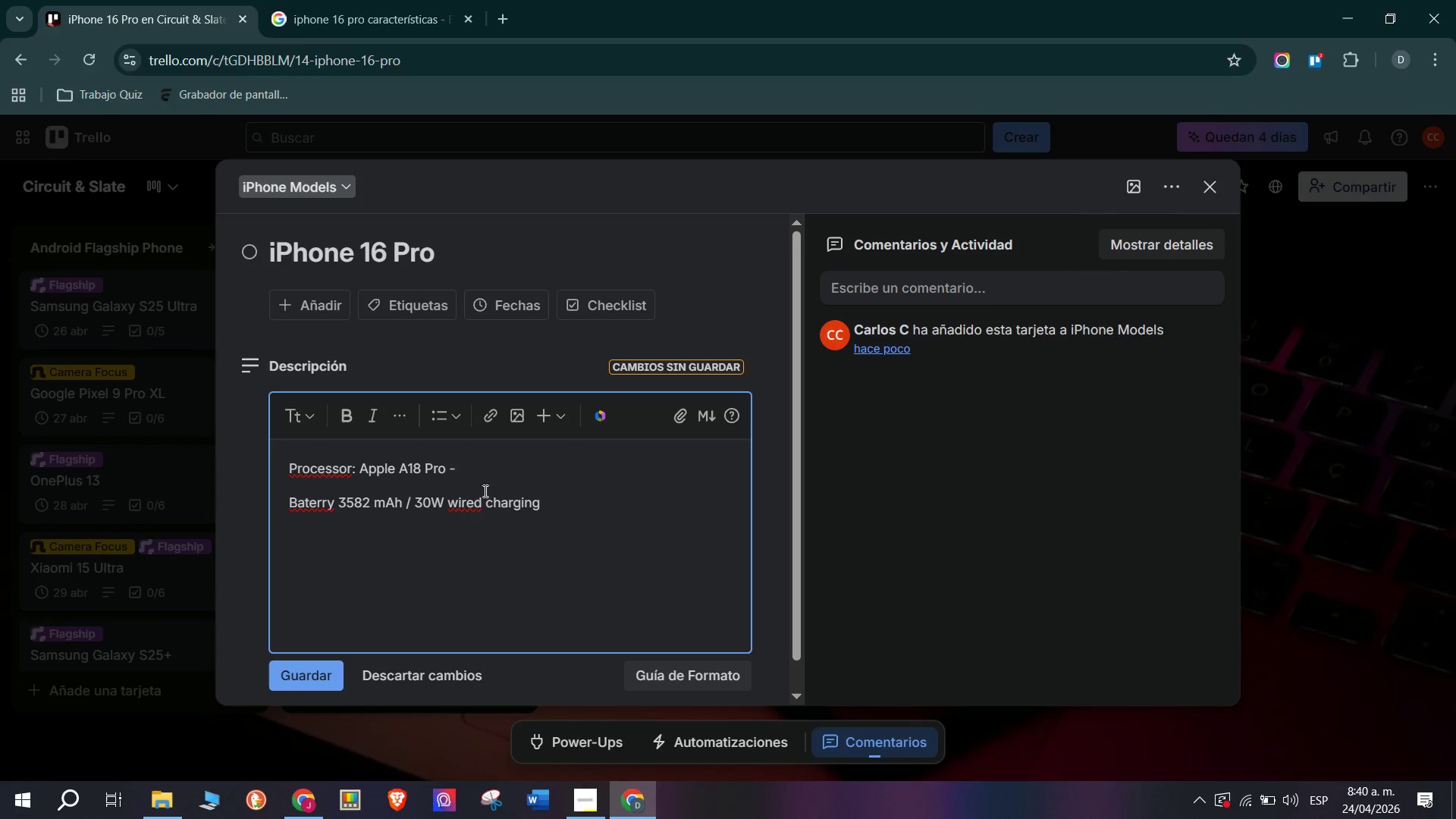 
type(Camera )
key(Backspace)
type(> Same )
key(Backspace)
type( Triple)
key(Backspace)
type(e )
key(Backspace)
type(- camera system as Pro max *48MP =48MO)
key(Backspace)
type(P = 12MP 5x()
 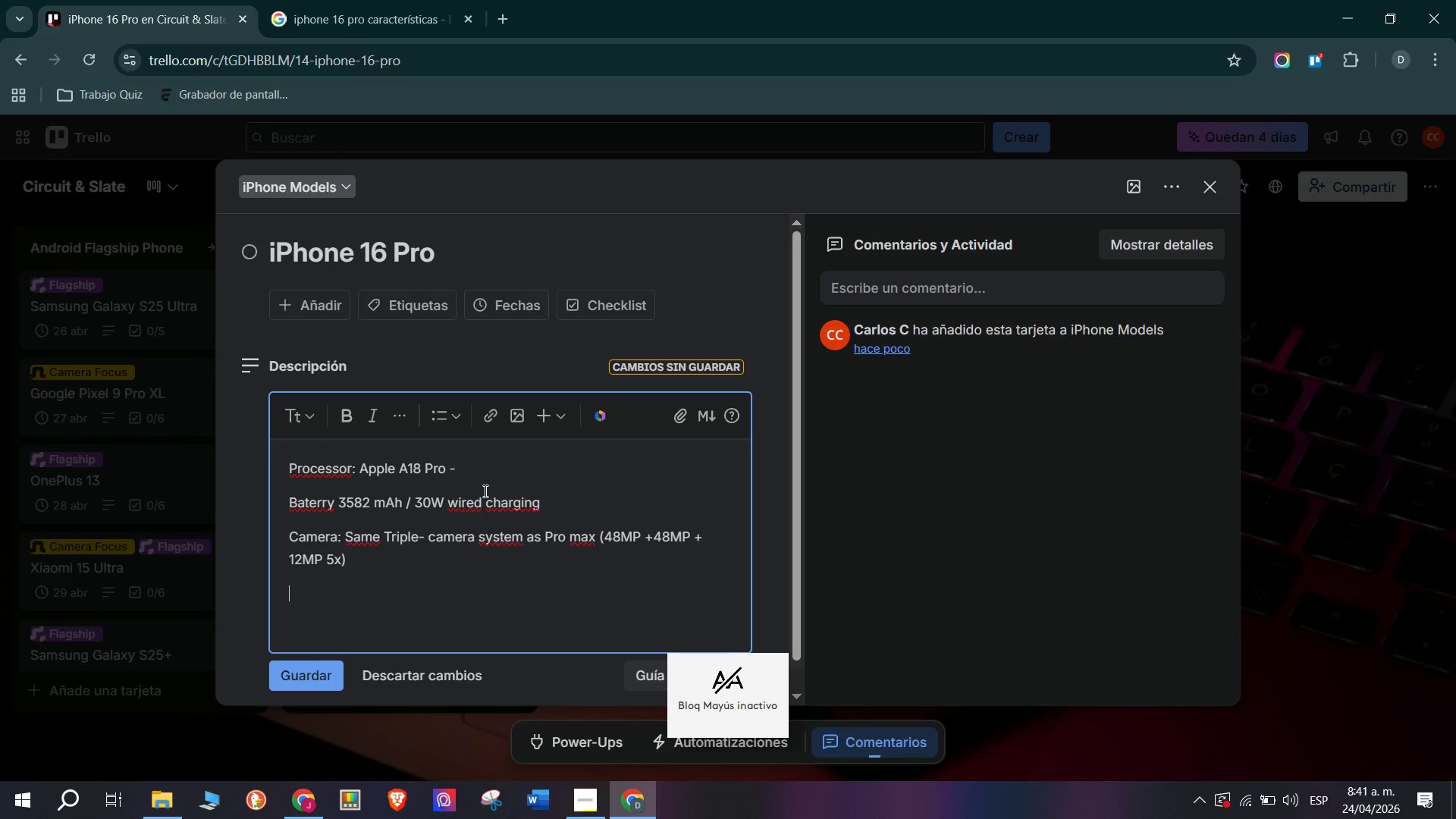 
 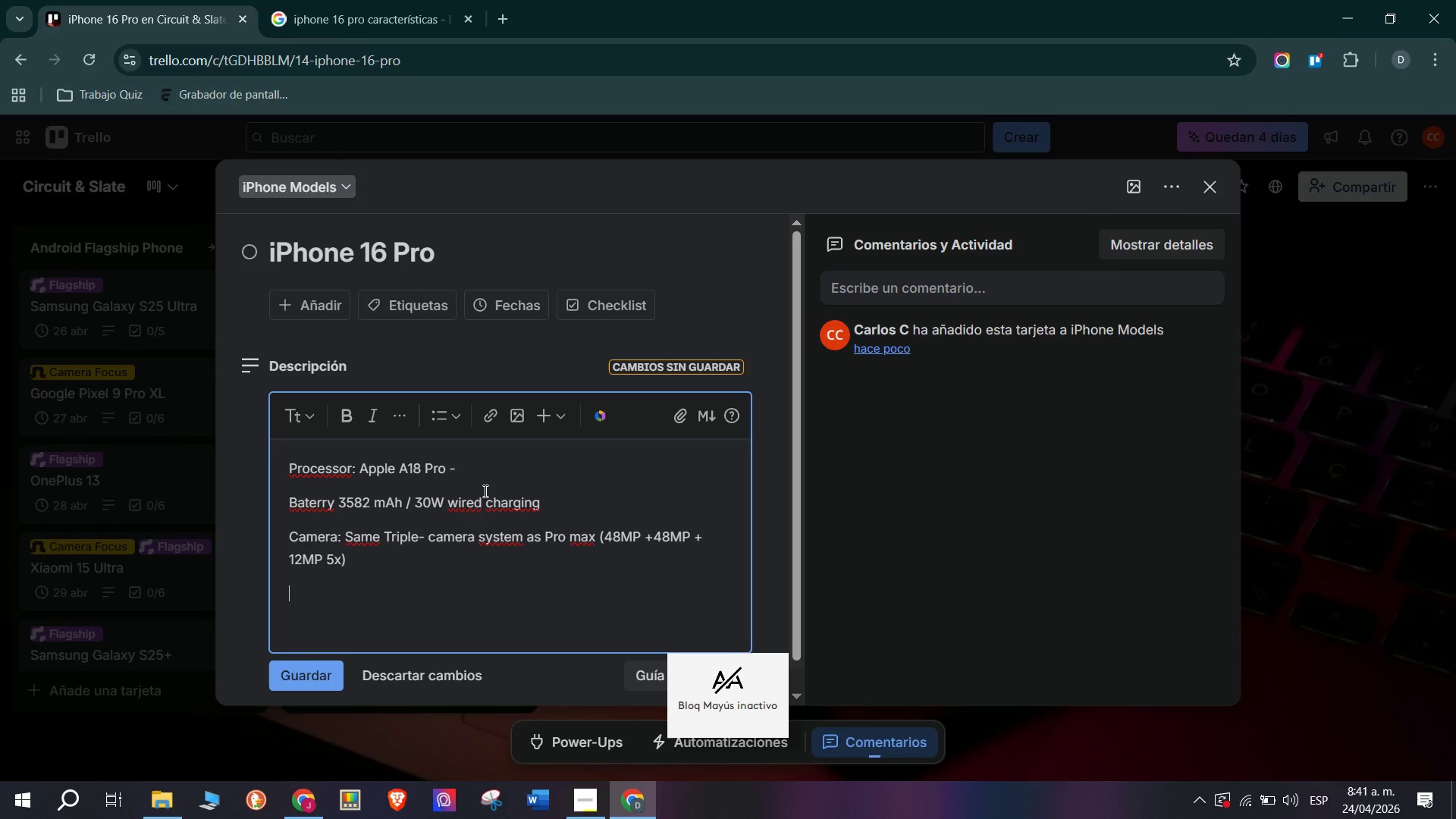 
key(Enter)
 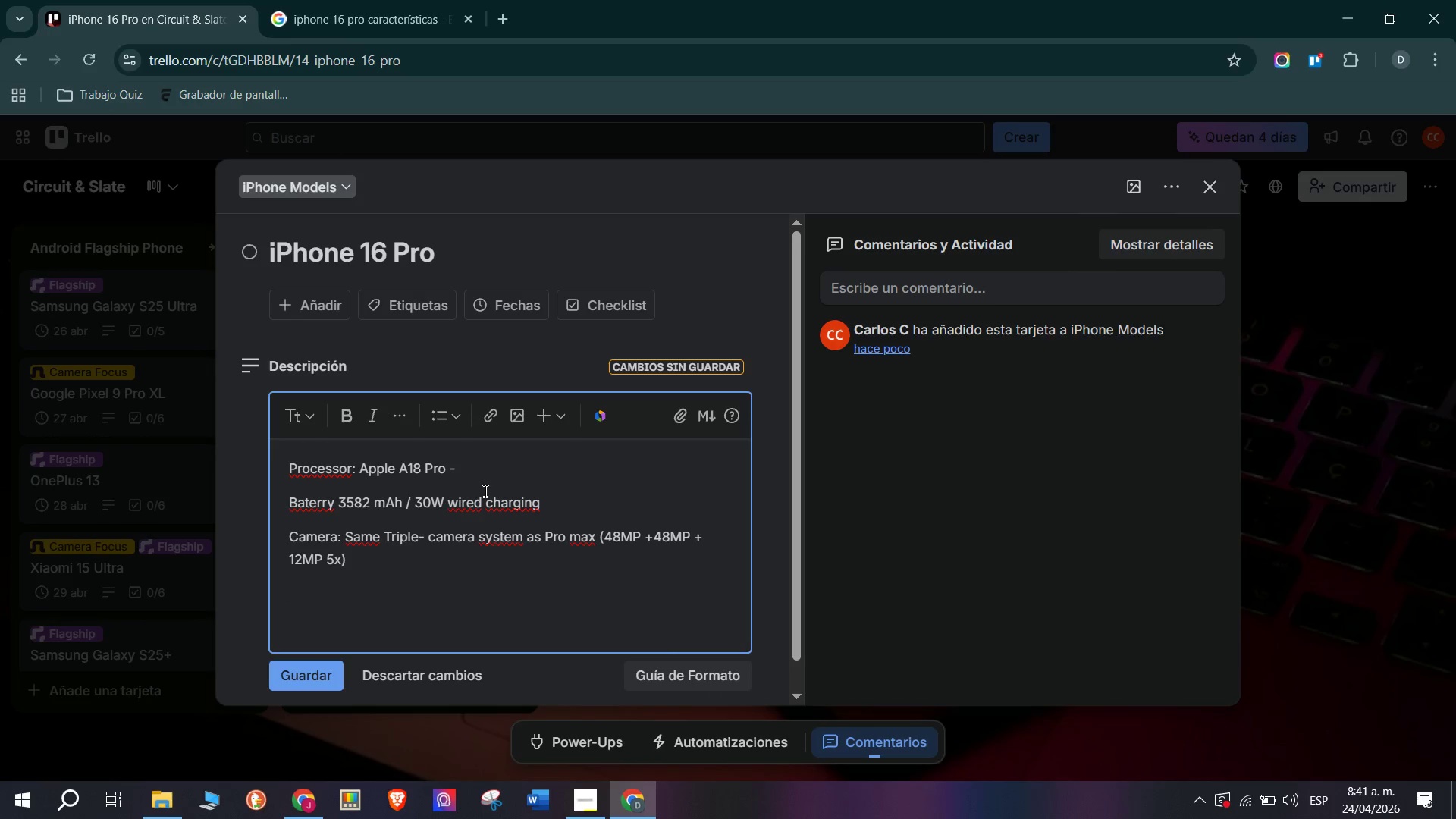 
wait(5.45)
 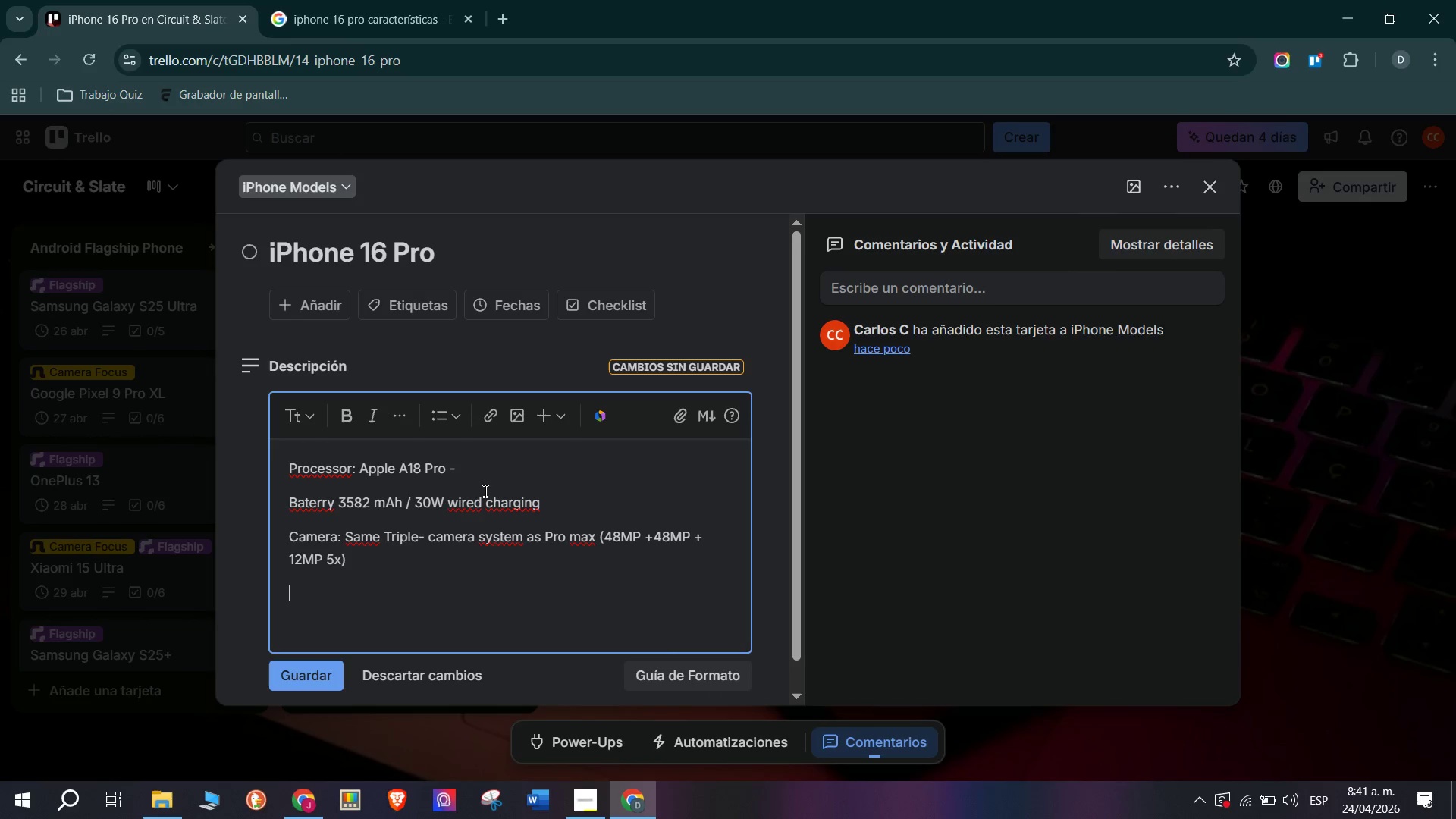 
type(Target Marker)
key(Backspace)
type(t> Pro buyers who prioritize pocketabl)
key(Backspace)
type(ility)
 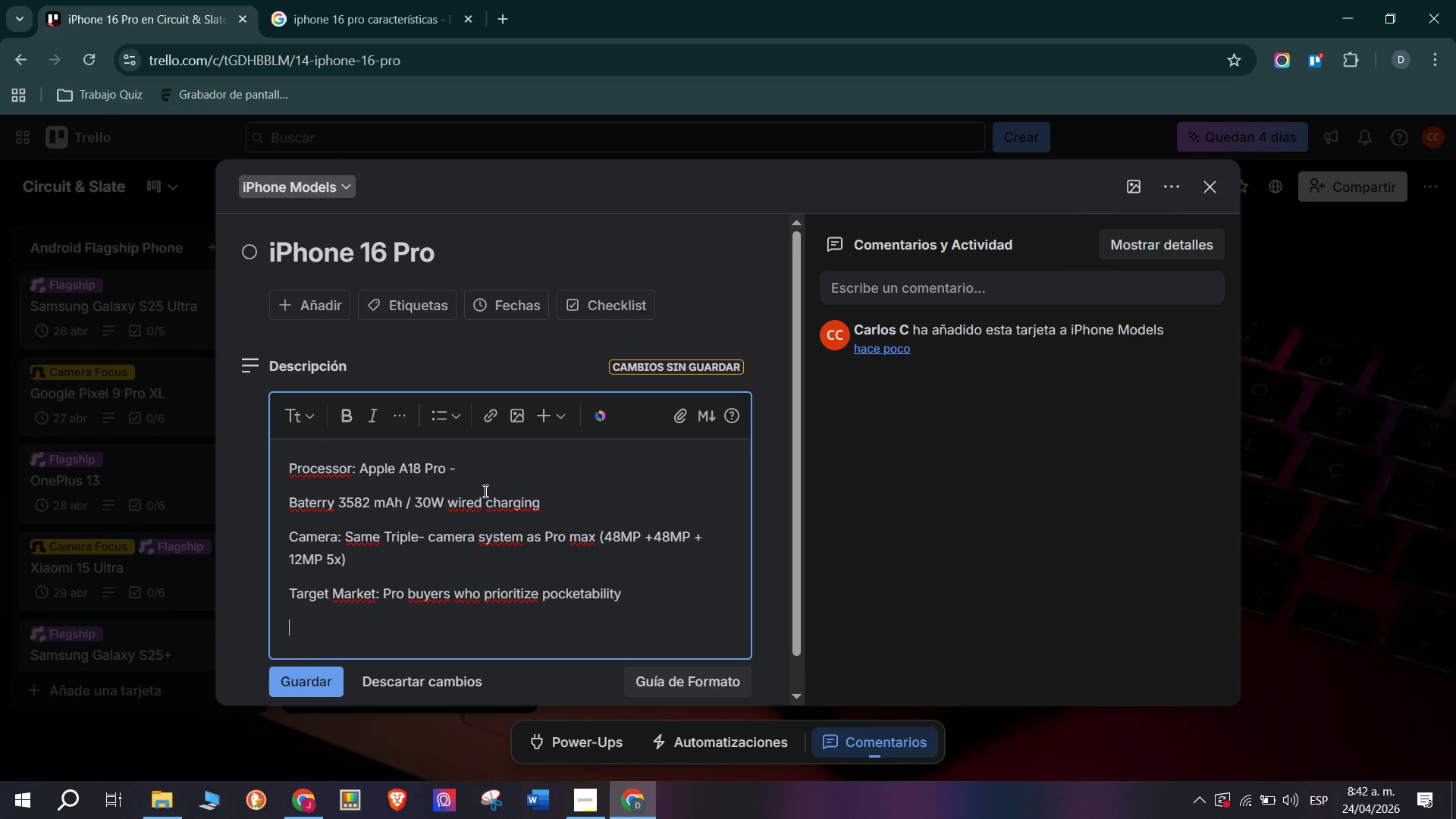 
 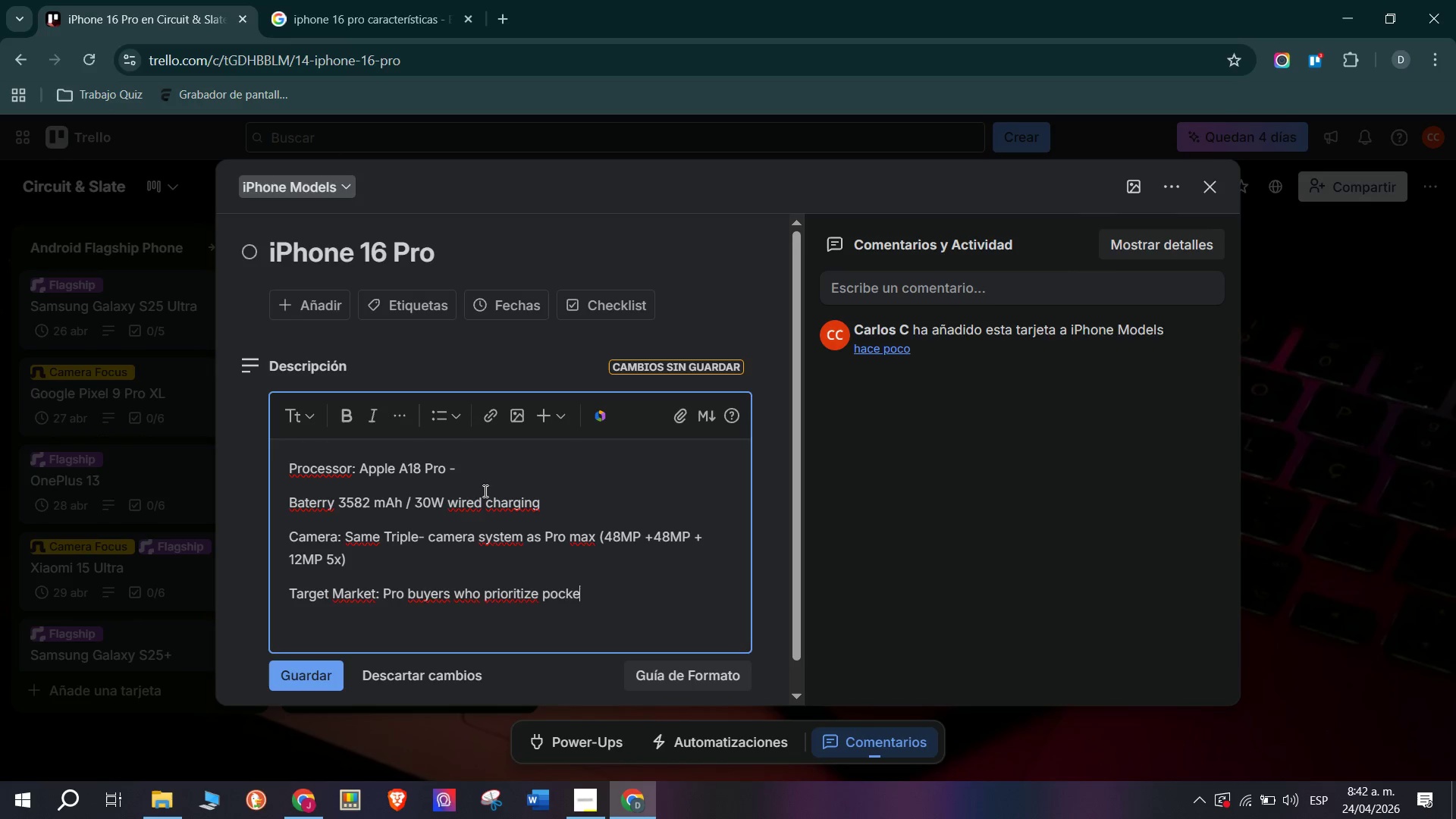 
key(Enter)
 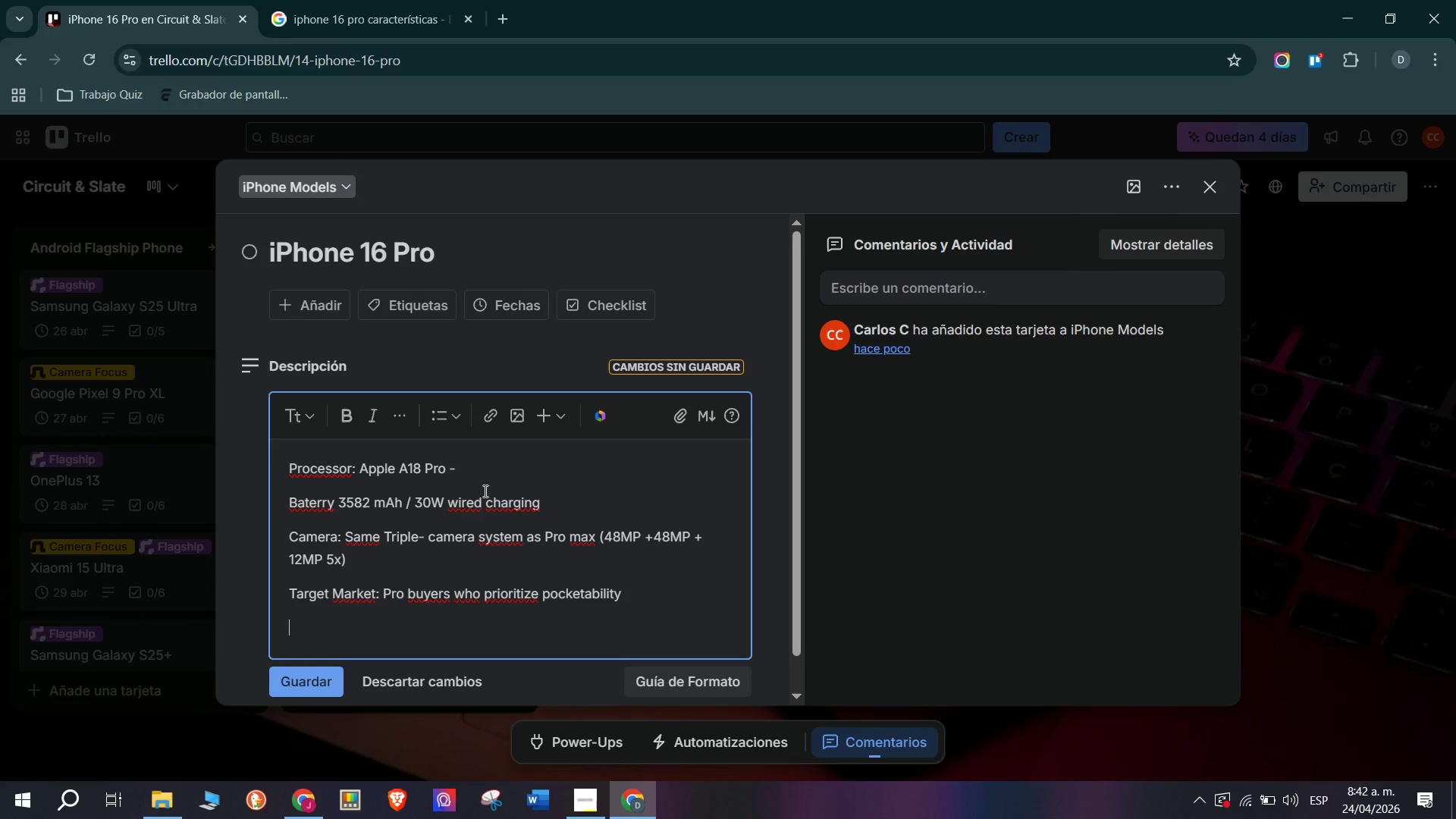 
type(Approx. Retail)
 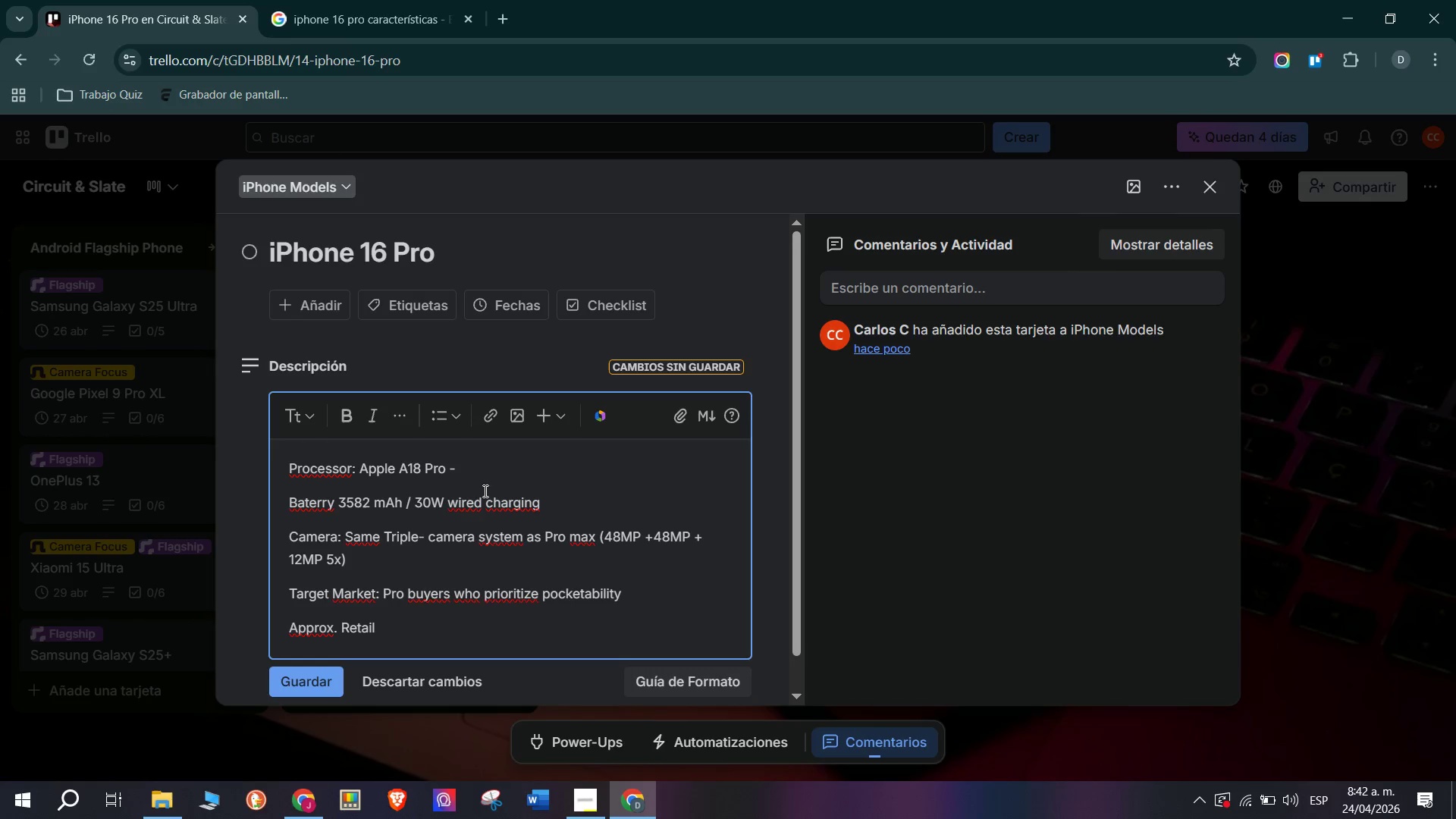 
wait(6.41)
 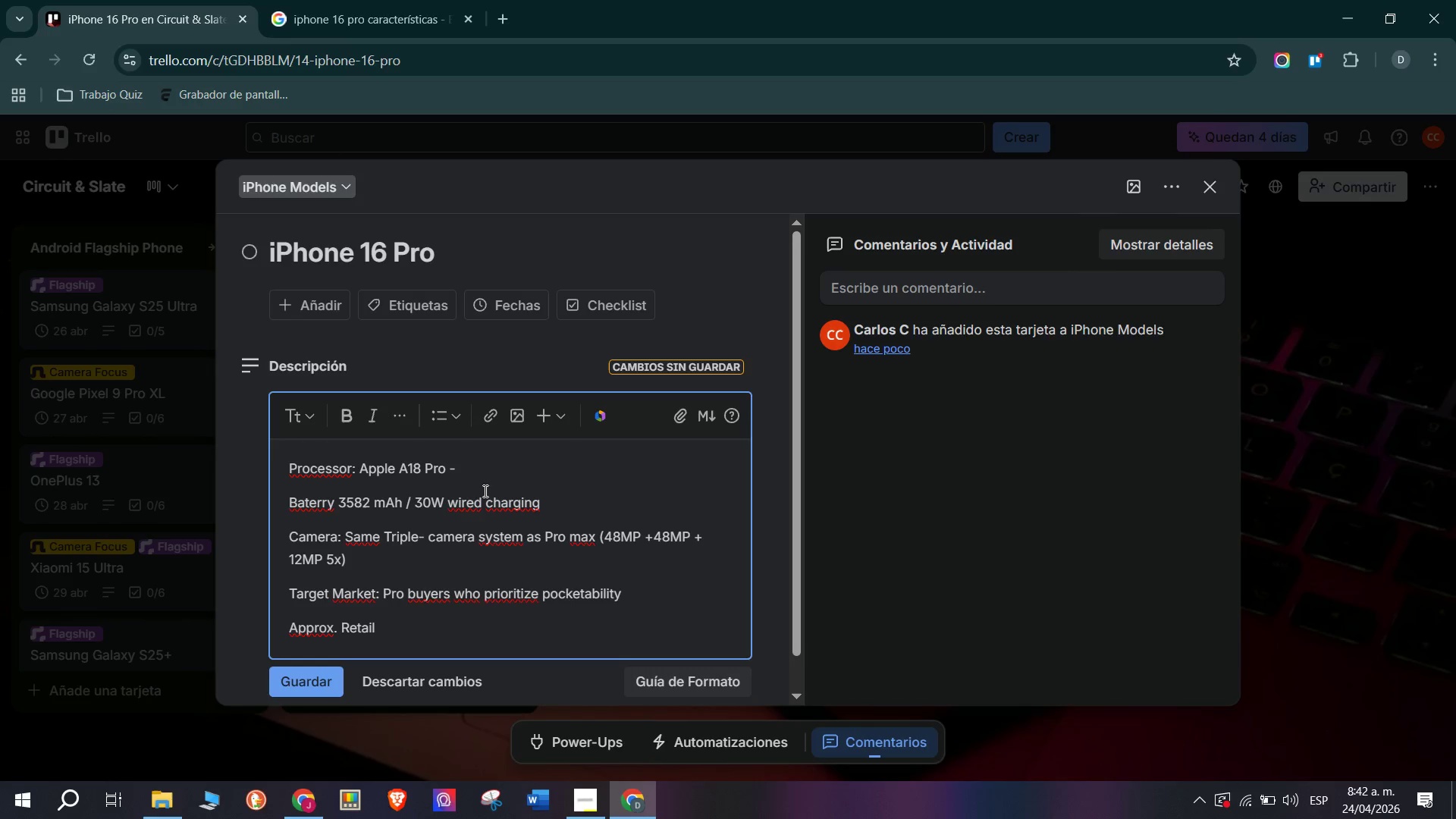 
type( Price> $999 *128GB( - )
key(Backspace)
type( )
 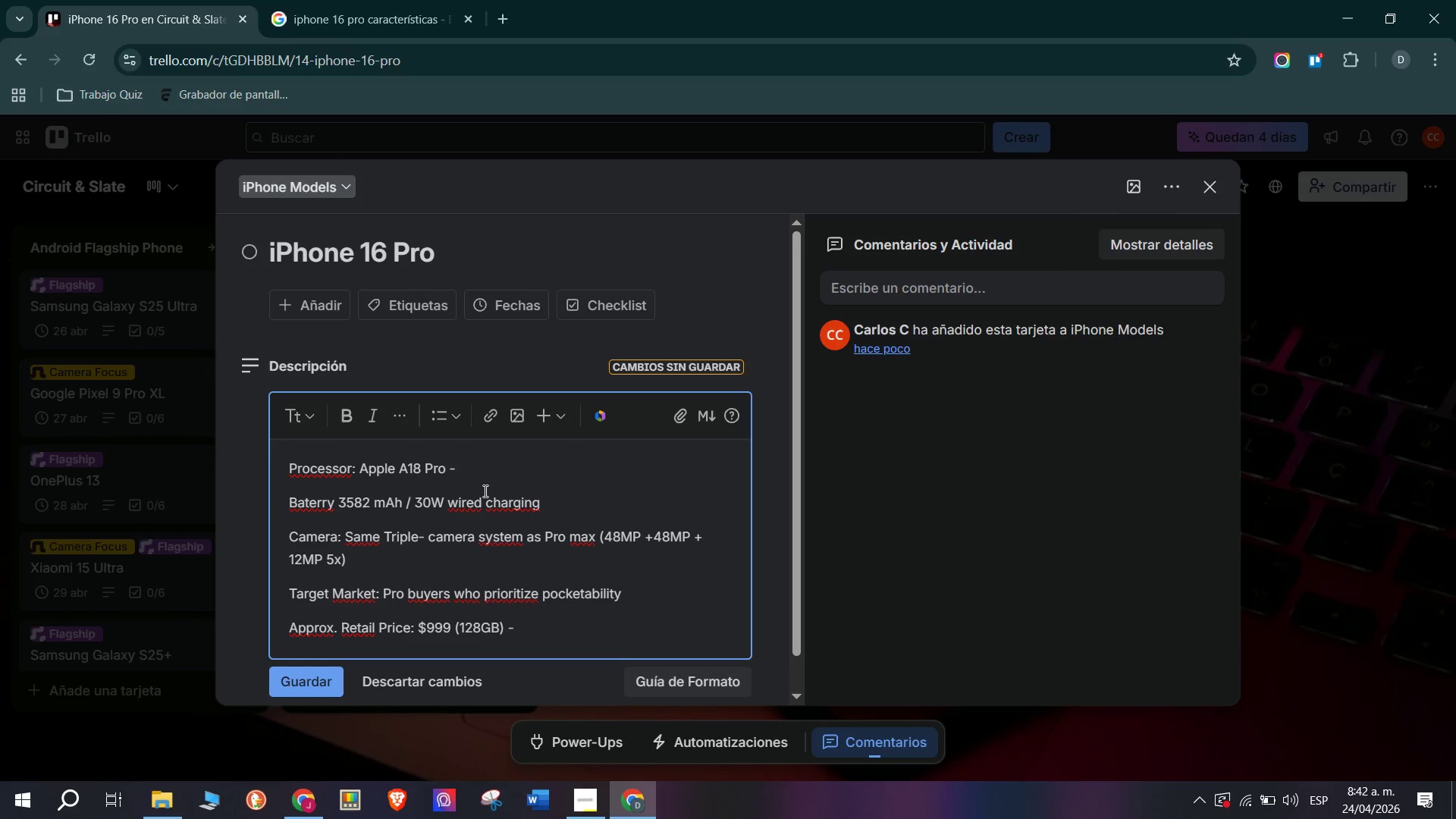 
hold_key(key=ShiftRight, duration=1.5)
 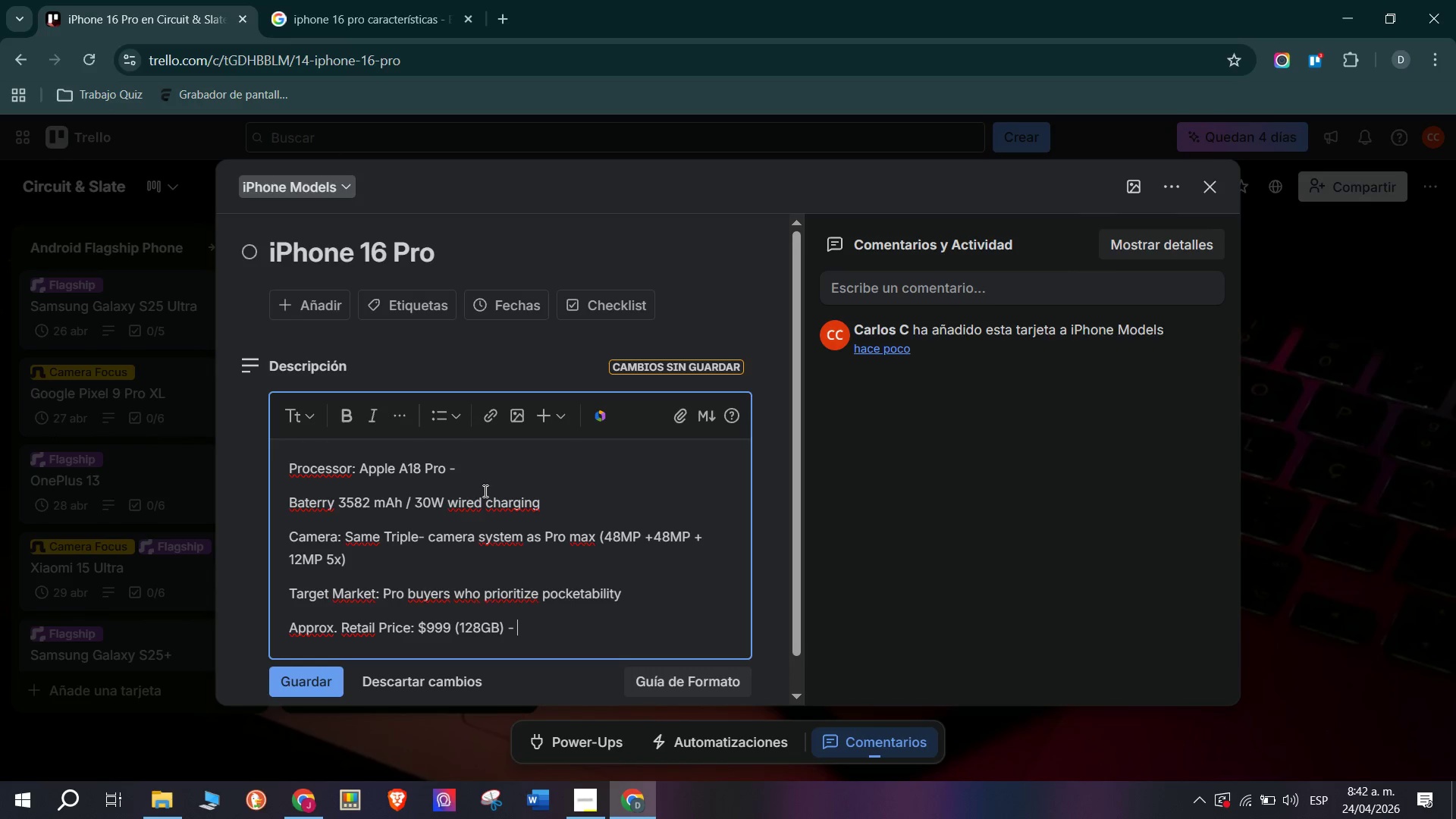 
type($1,2)
key(Backspace)
type(399 *1TB()
 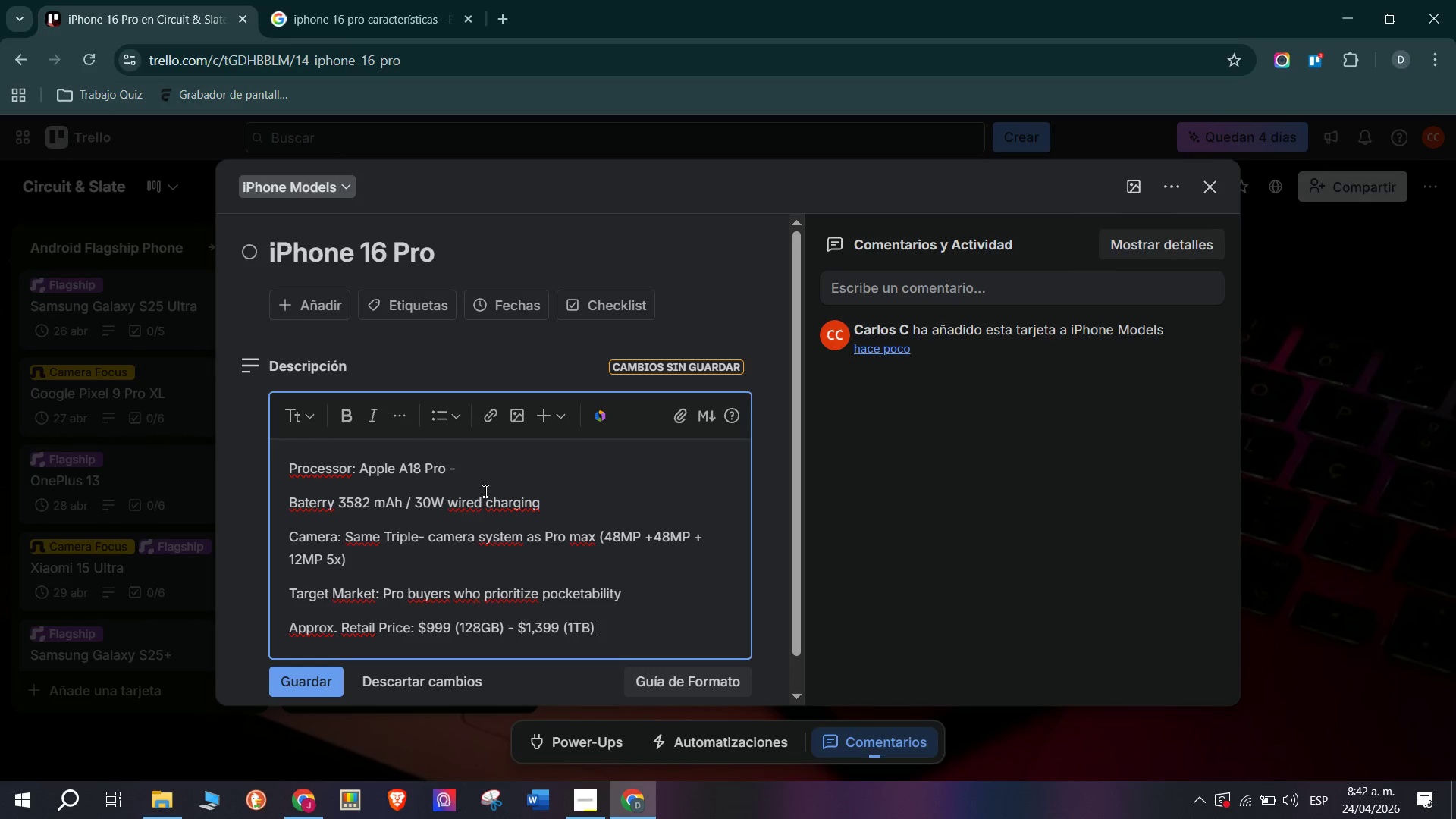 
left_click([291, 690])
 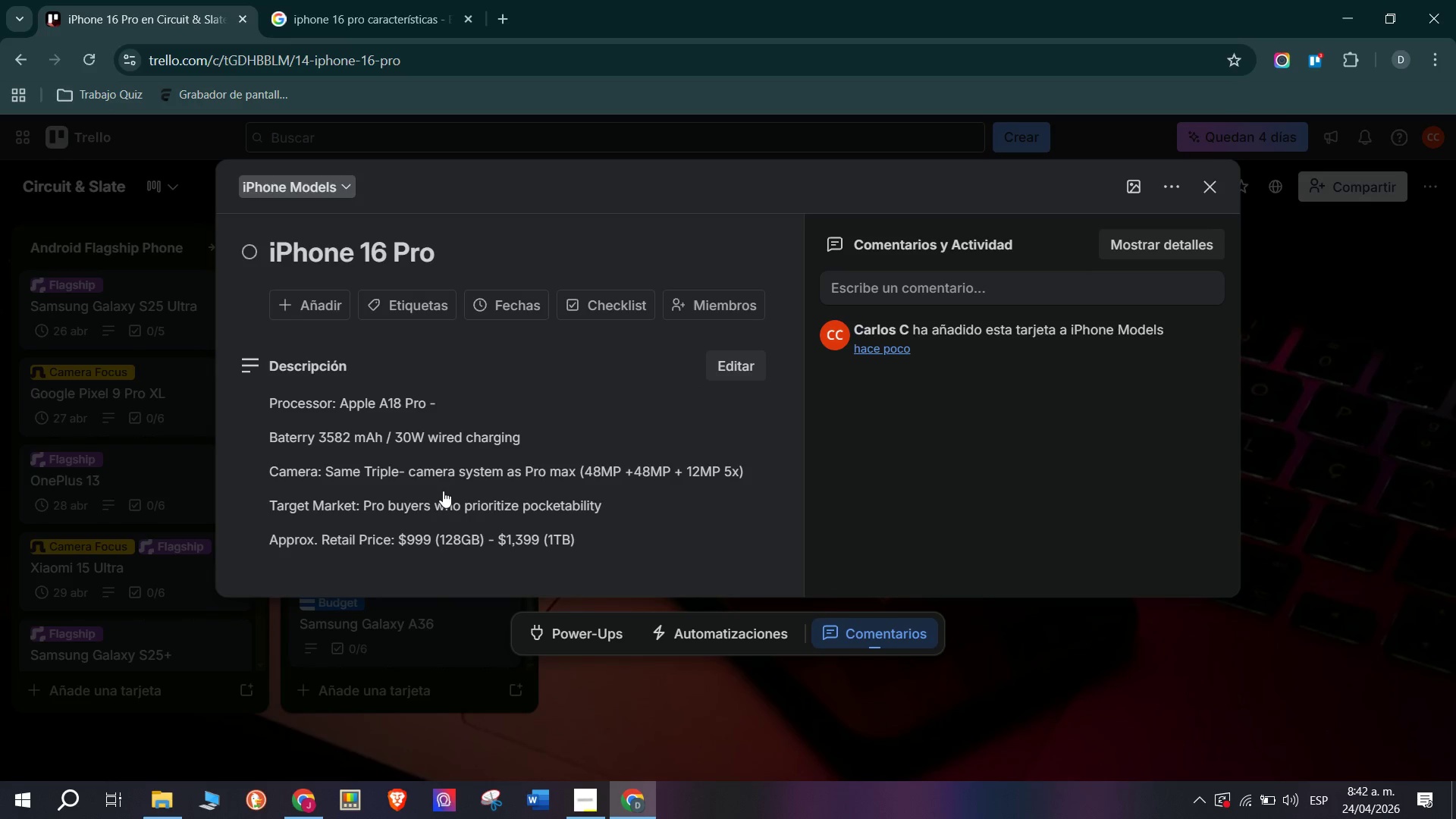 
scroll: coordinate [472, 525], scroll_direction: down, amount: 2.0
 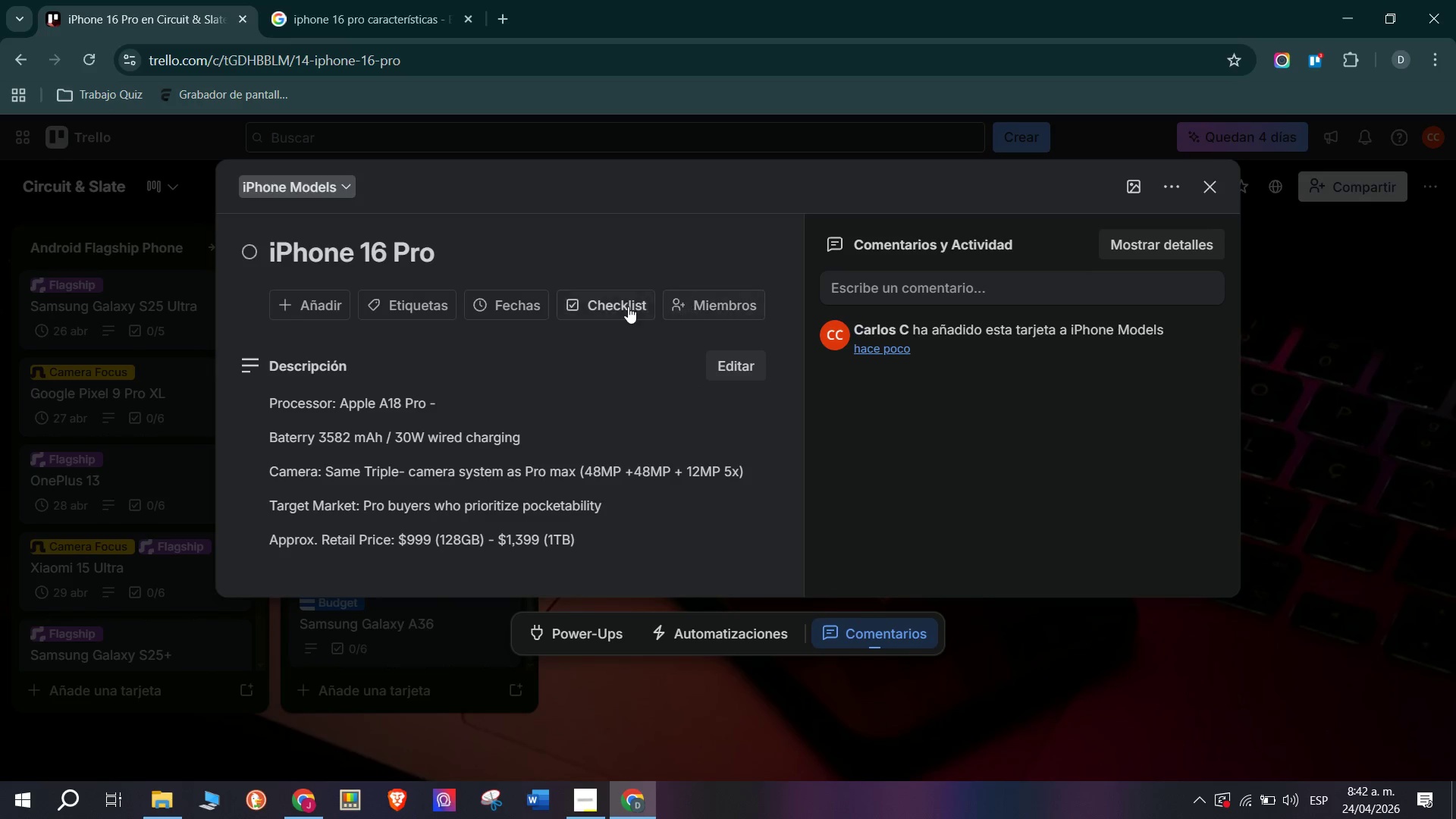 
left_click([628, 306])
 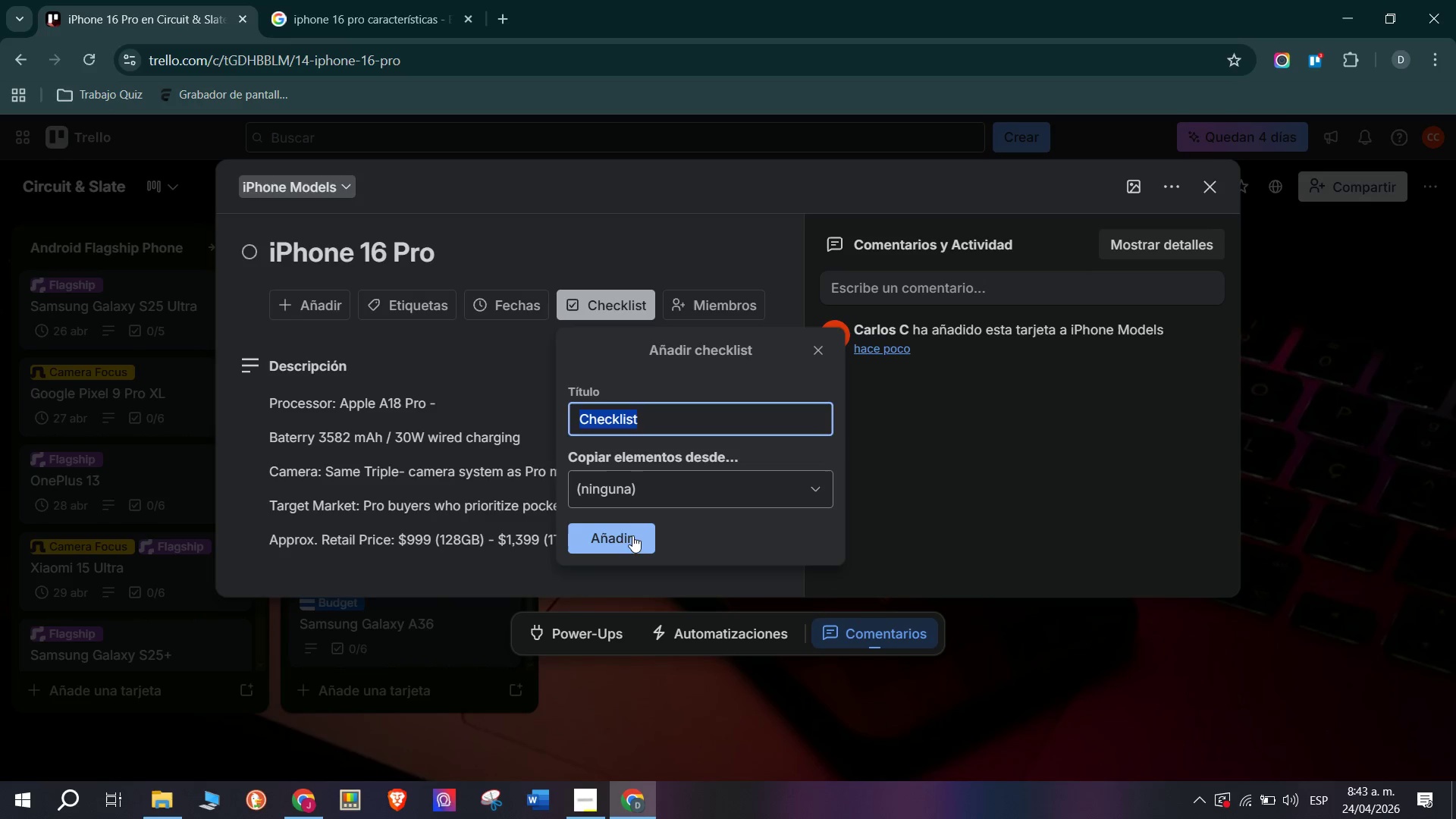 
left_click([632, 538])
 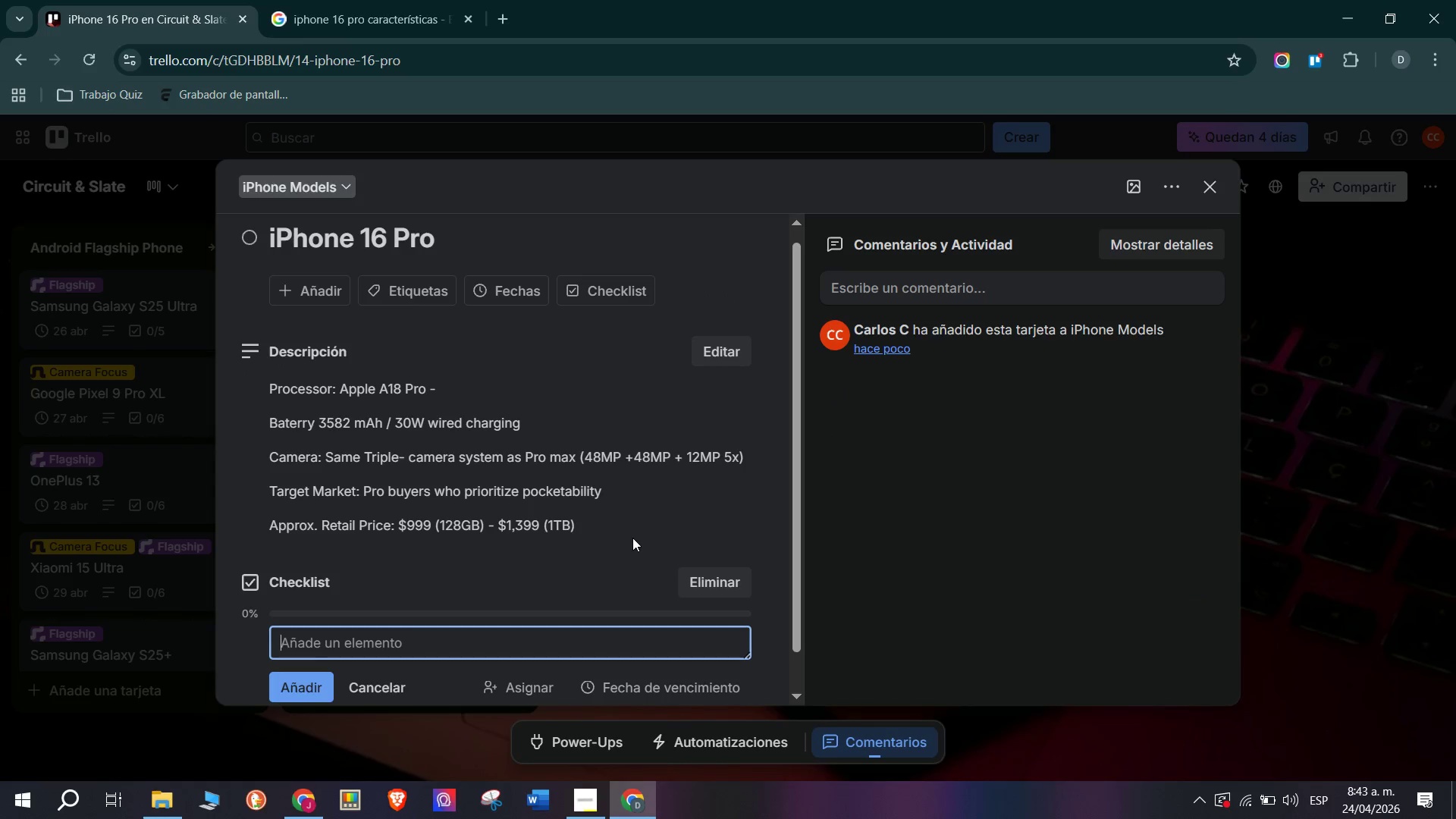 
type(Differentiate Pt)
key(Backspace)
type(ro vs Max pitch clearly> Same )
key(Backspace)
type(, cameras, smaller sixze)
key(Backspace)
key(Backspace)
type(e)
 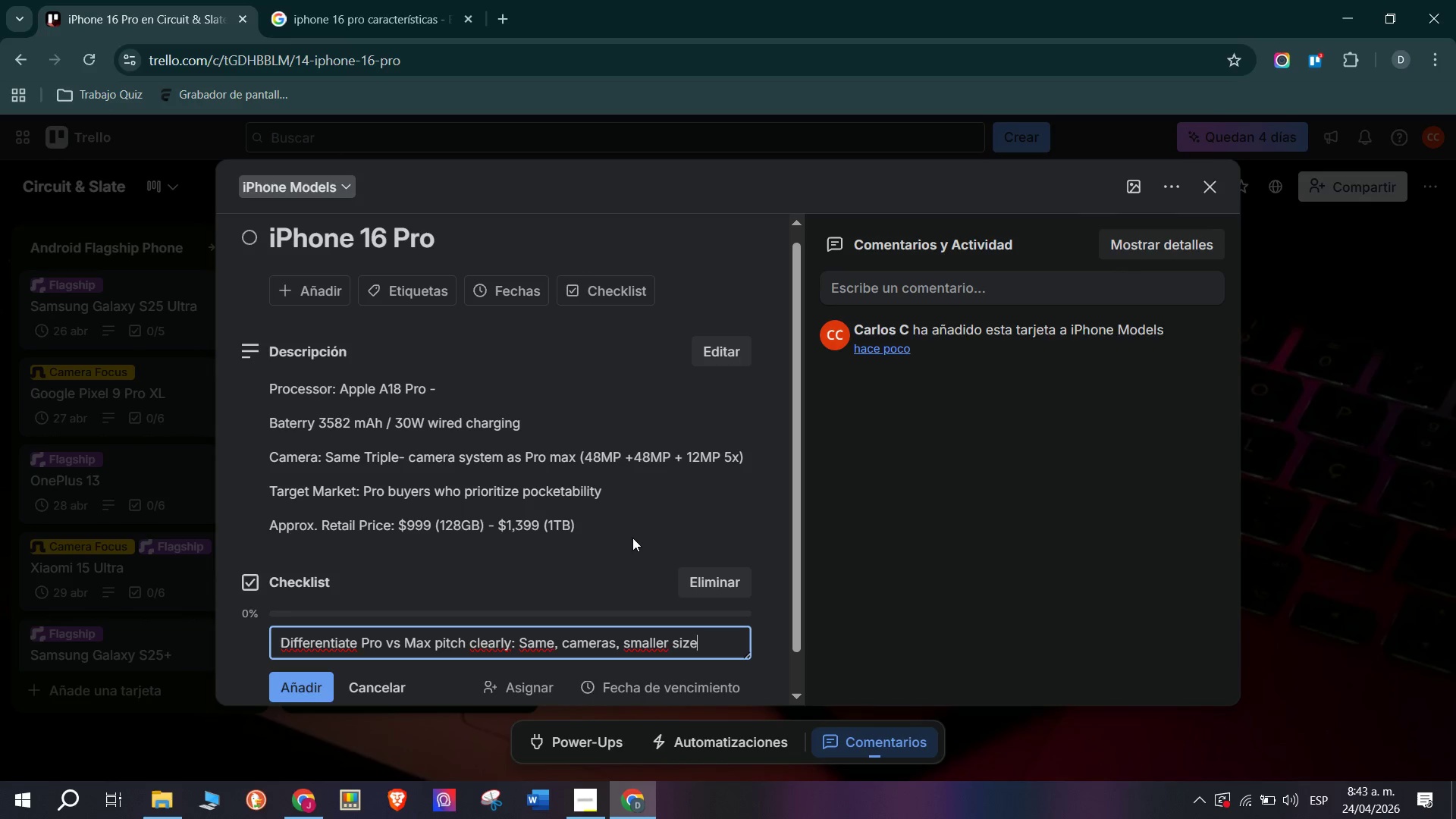 
key(Enter)
 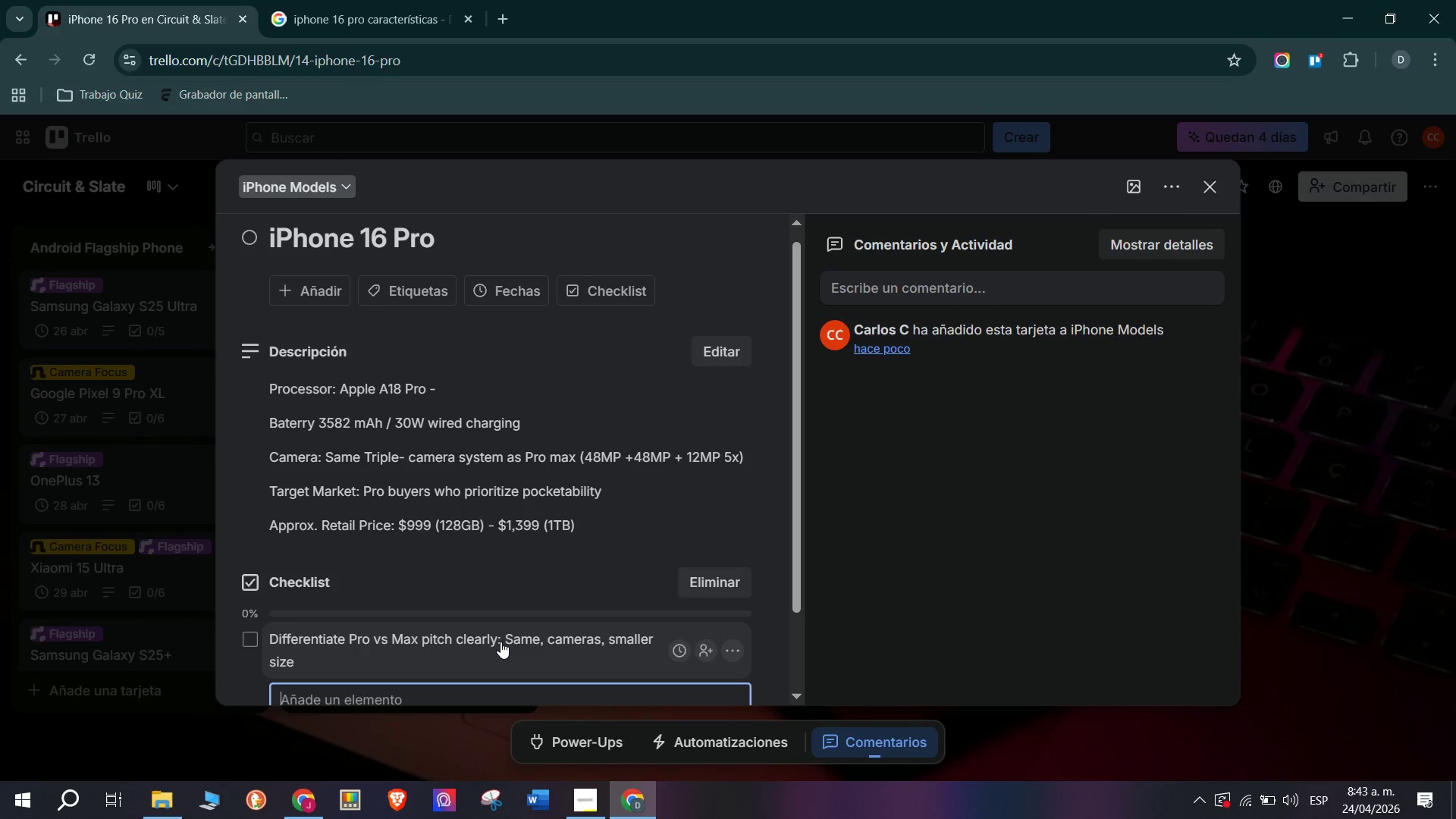 
type(Revieew)
key(Backspace)
type( battery life difference - real world 2 3 hours less than Pro Max)
 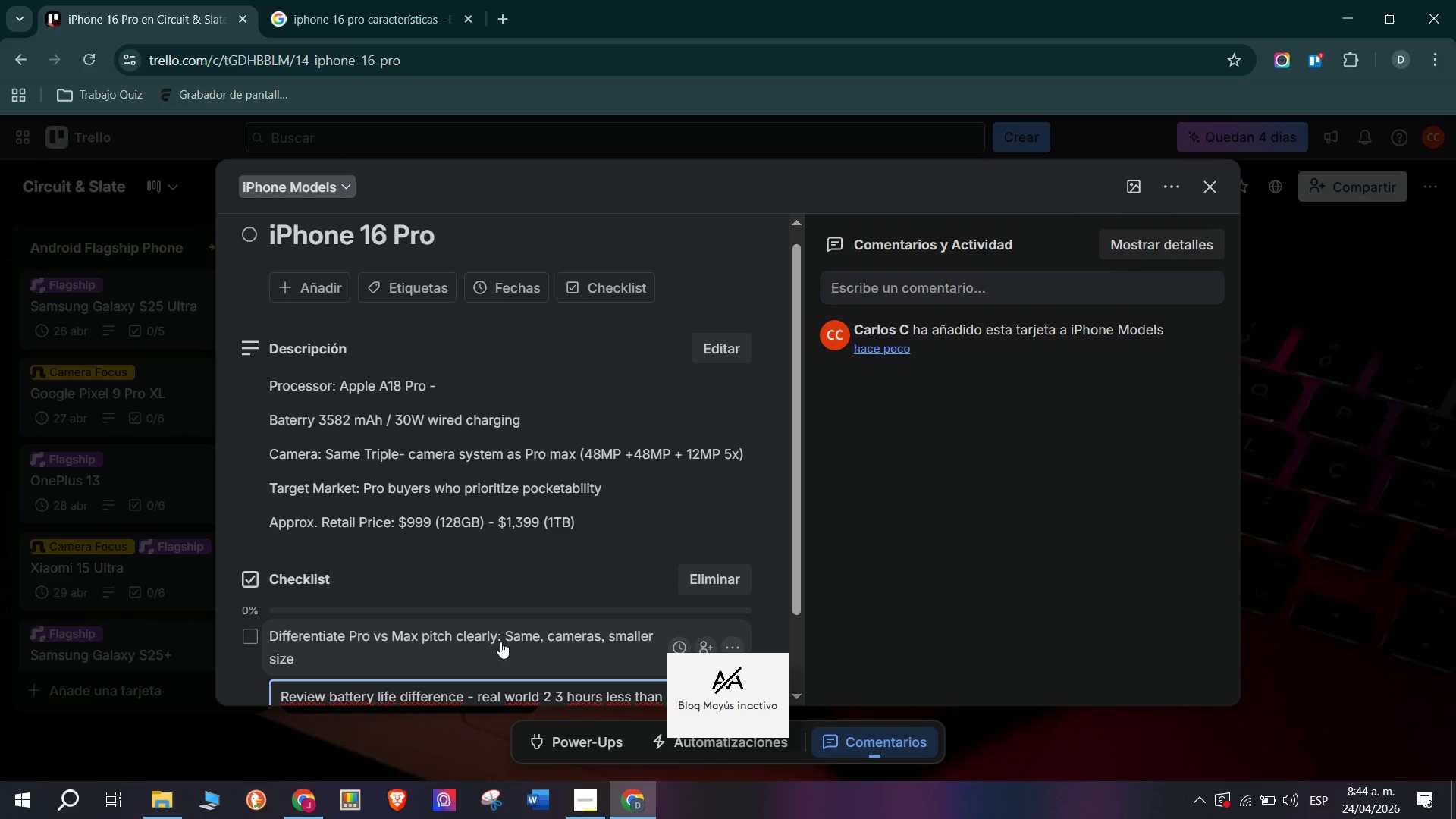 
key(Enter)
 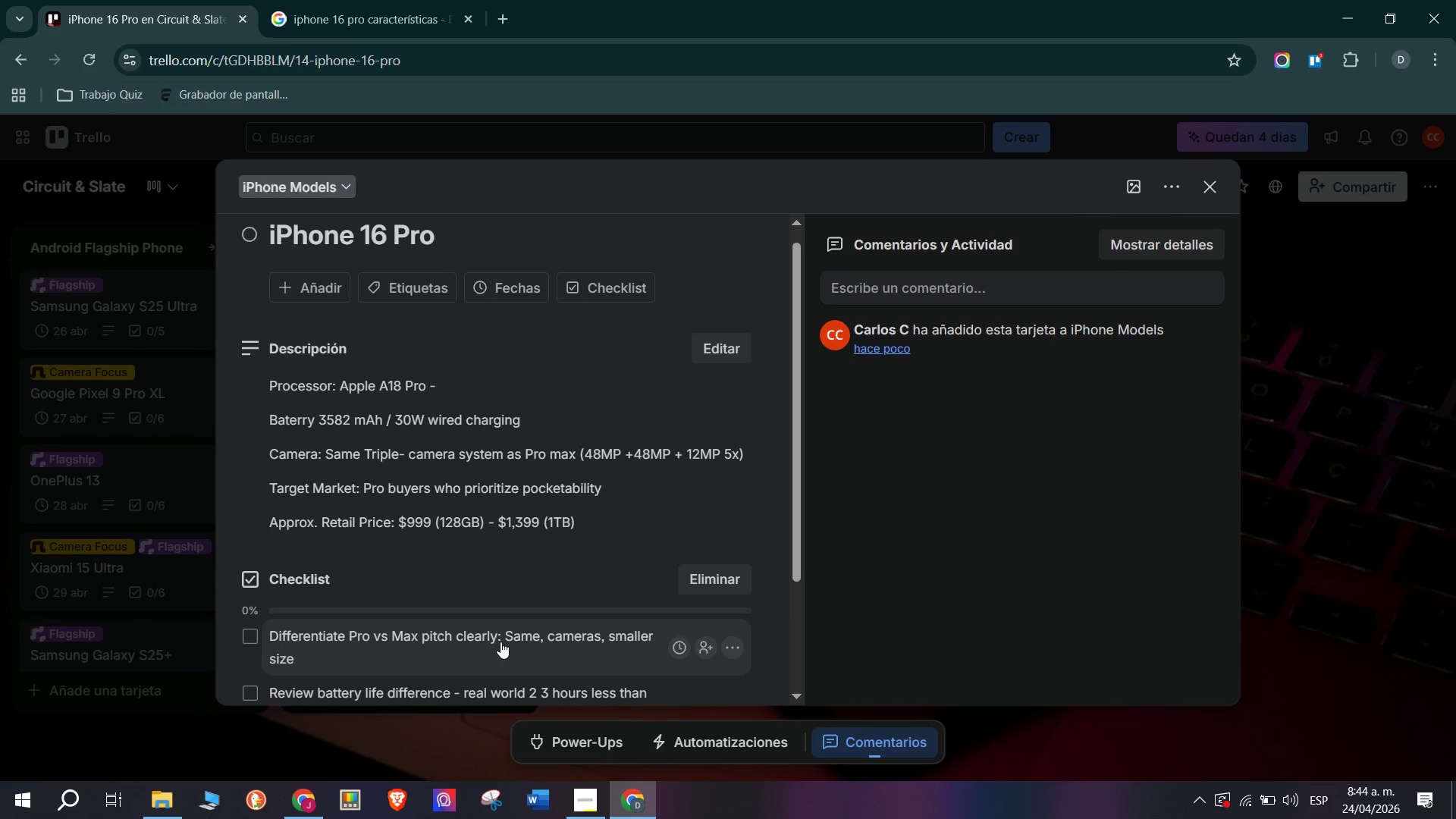 
type(Confirm display )
key(Backspace)
type(> 4)
key(Backspace)
type(6.3 incxh)
key(Backspace)
key(Backspace)
type(h Super Retina XDR)
 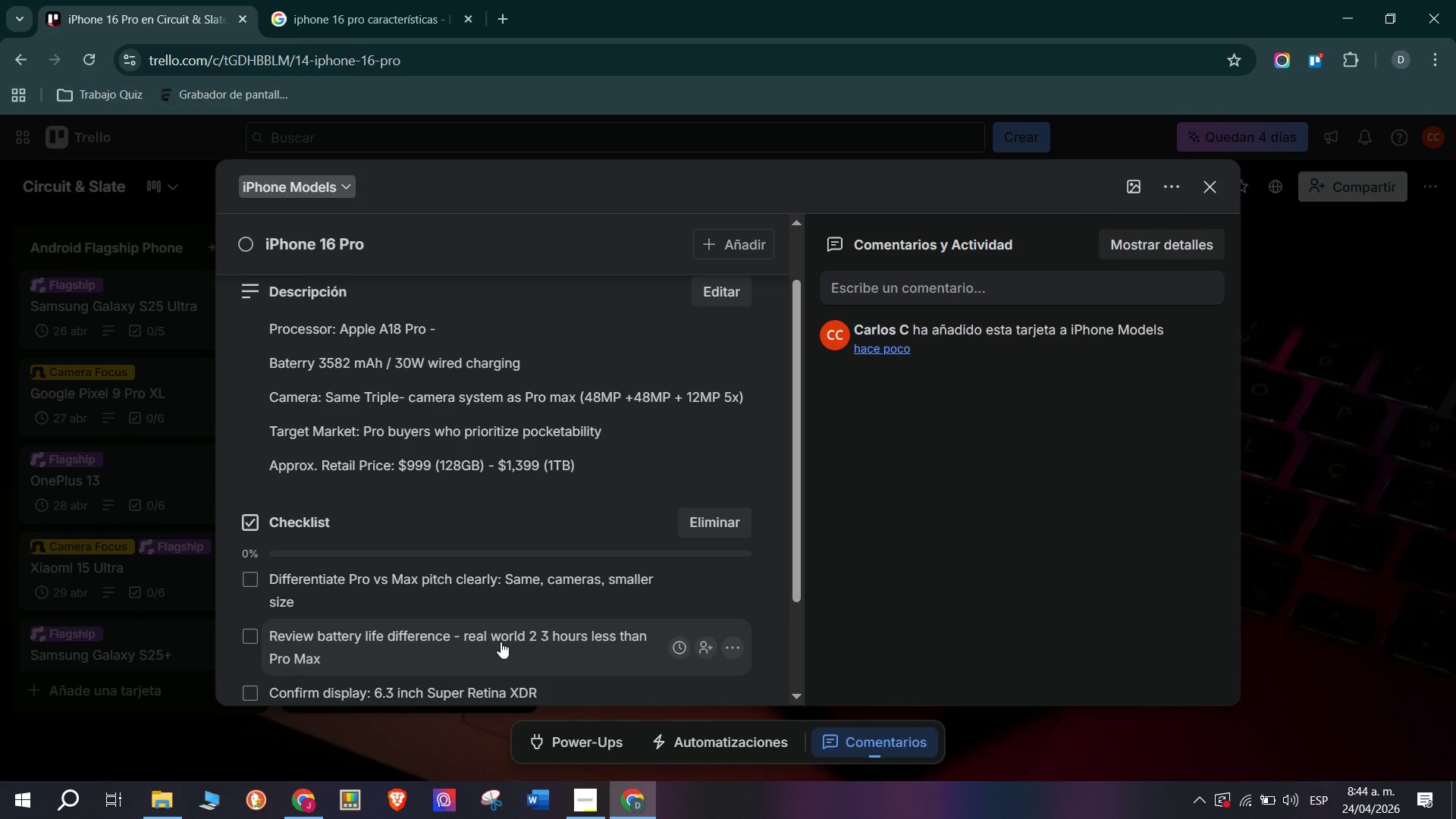 
 